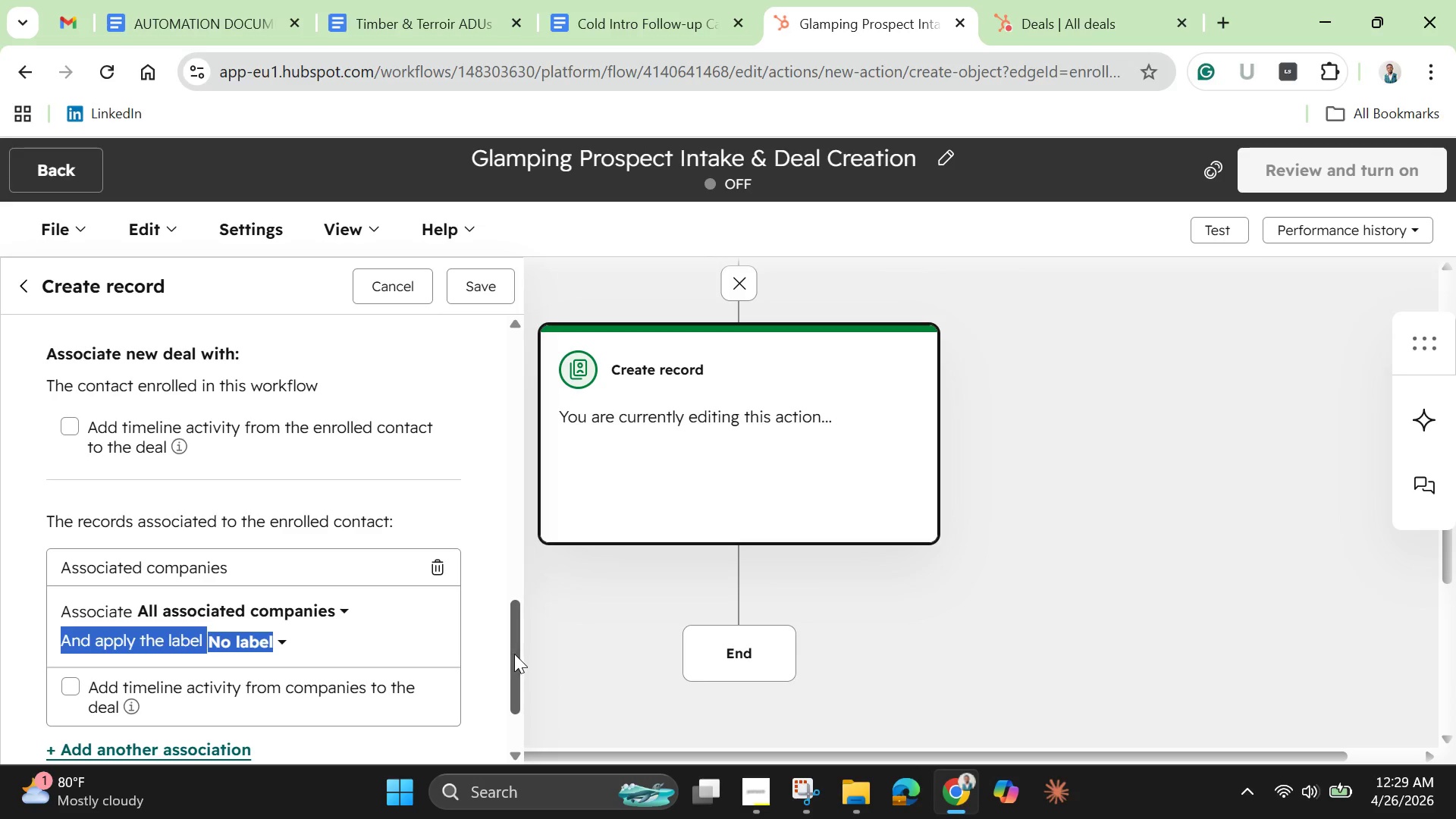 
left_click_drag(start_coordinate=[514, 654], to_coordinate=[509, 622])
 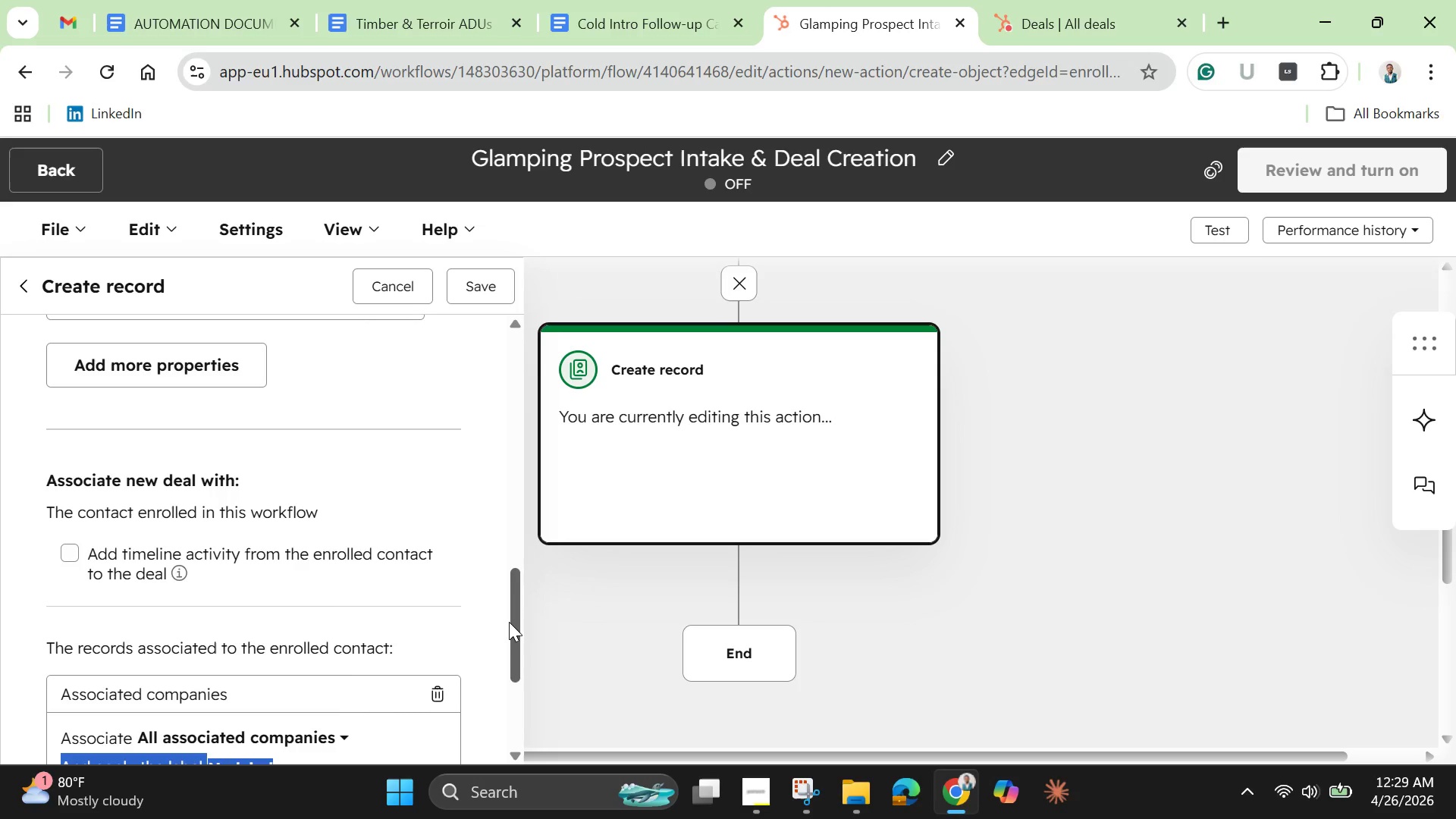 
wait(7.55)
 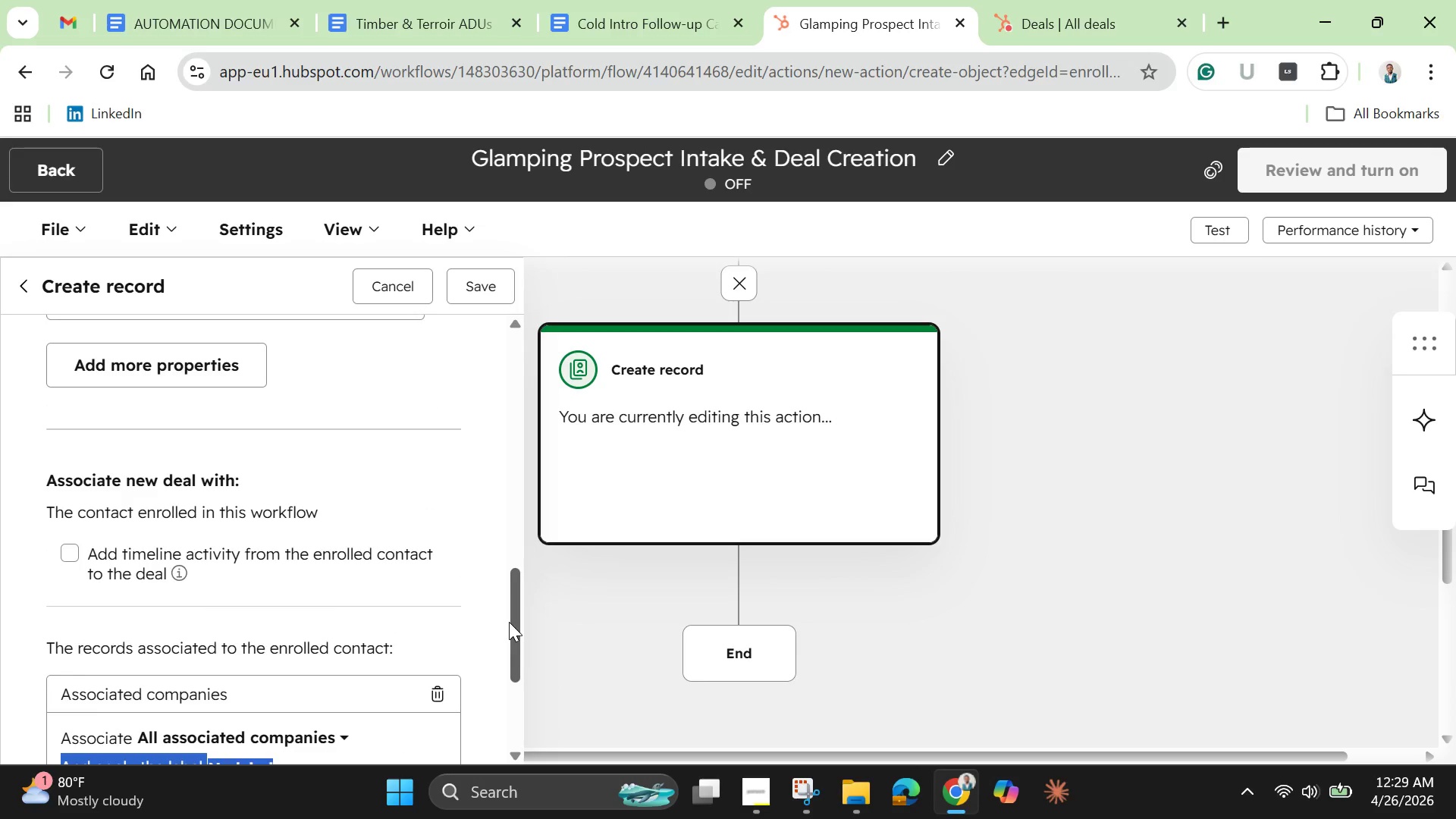 
left_click_drag(start_coordinate=[509, 622], to_coordinate=[496, 387])
 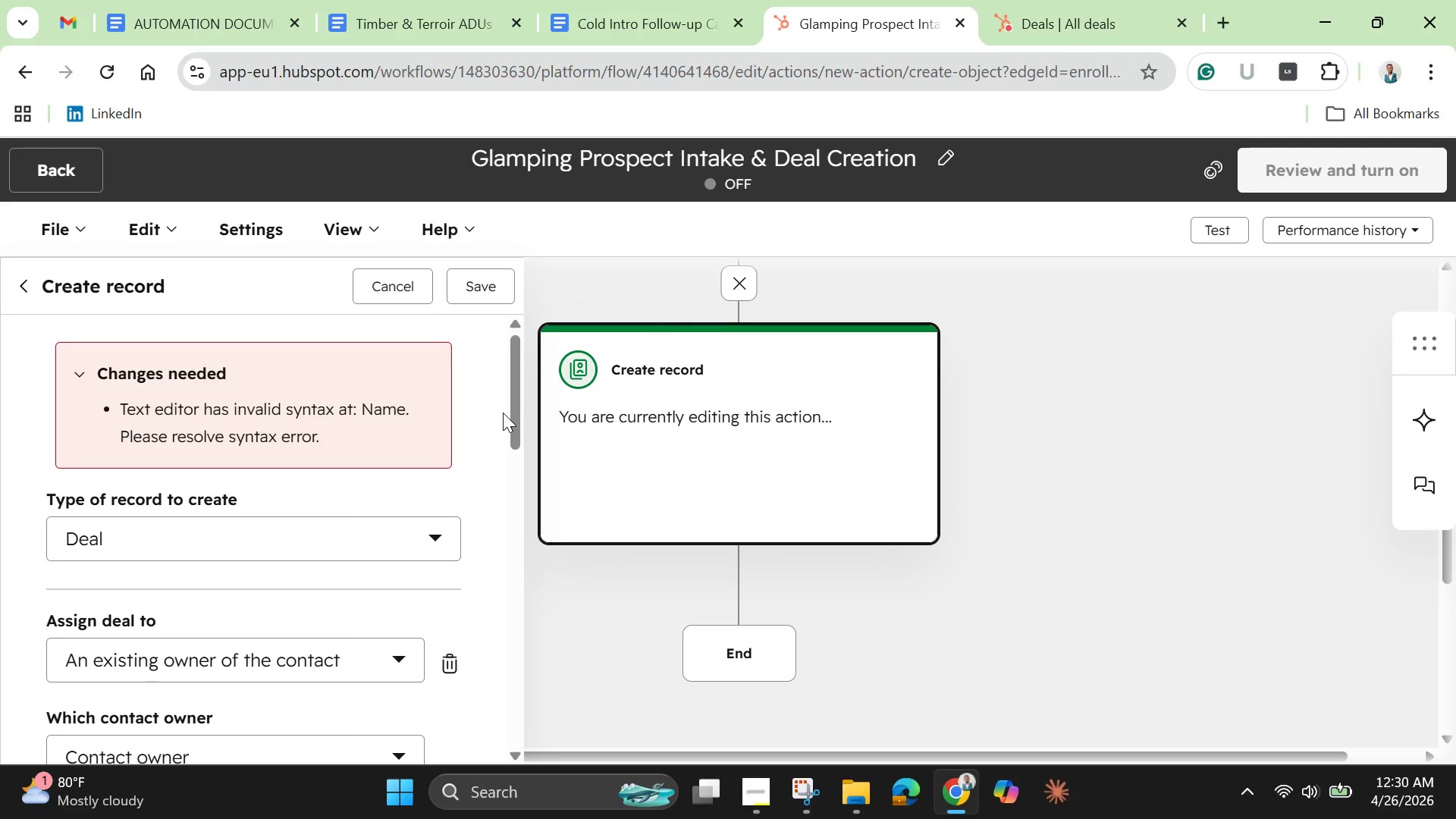 
wait(9.98)
 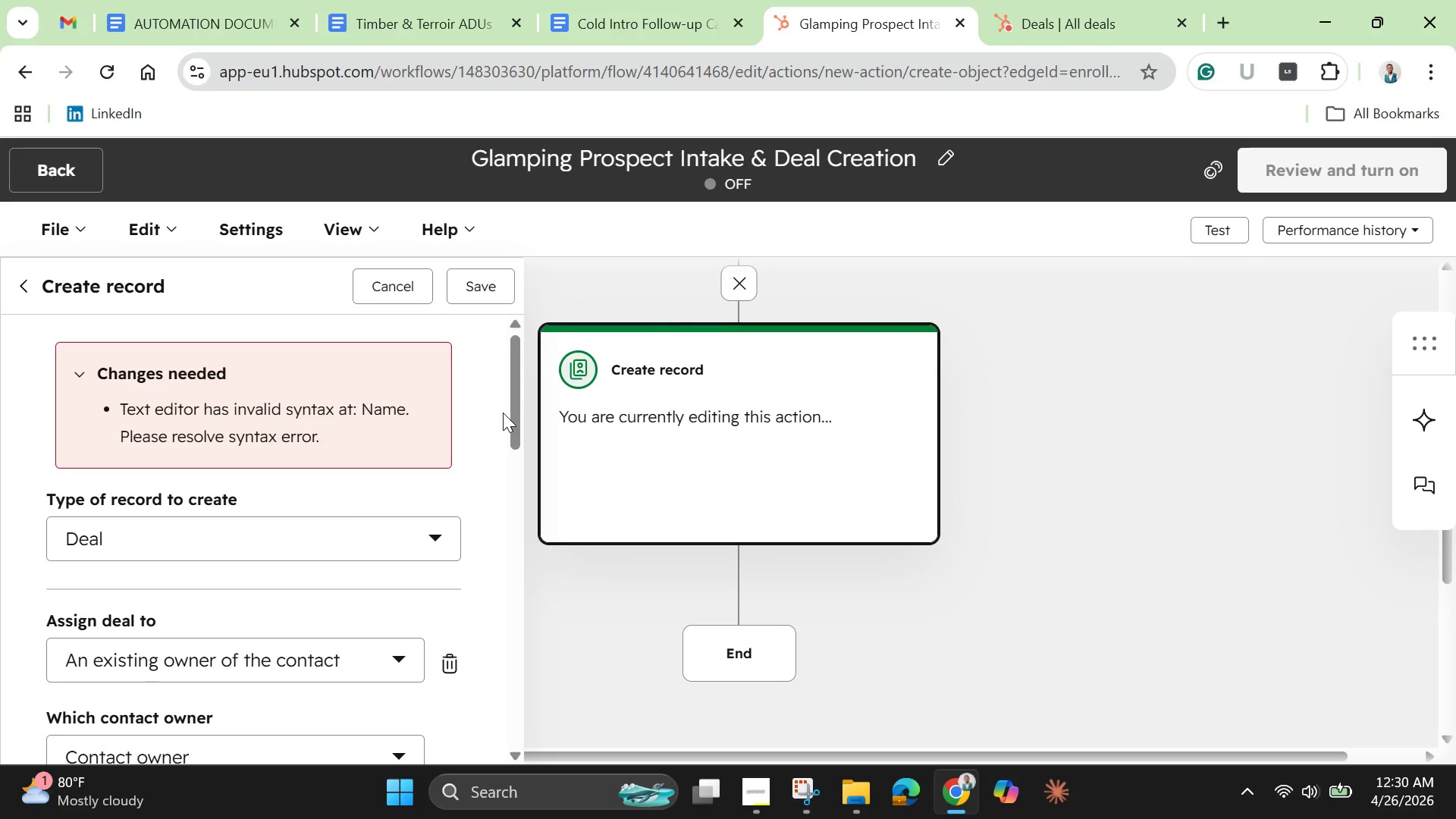 
left_click_drag(start_coordinate=[519, 431], to_coordinate=[520, 544])
 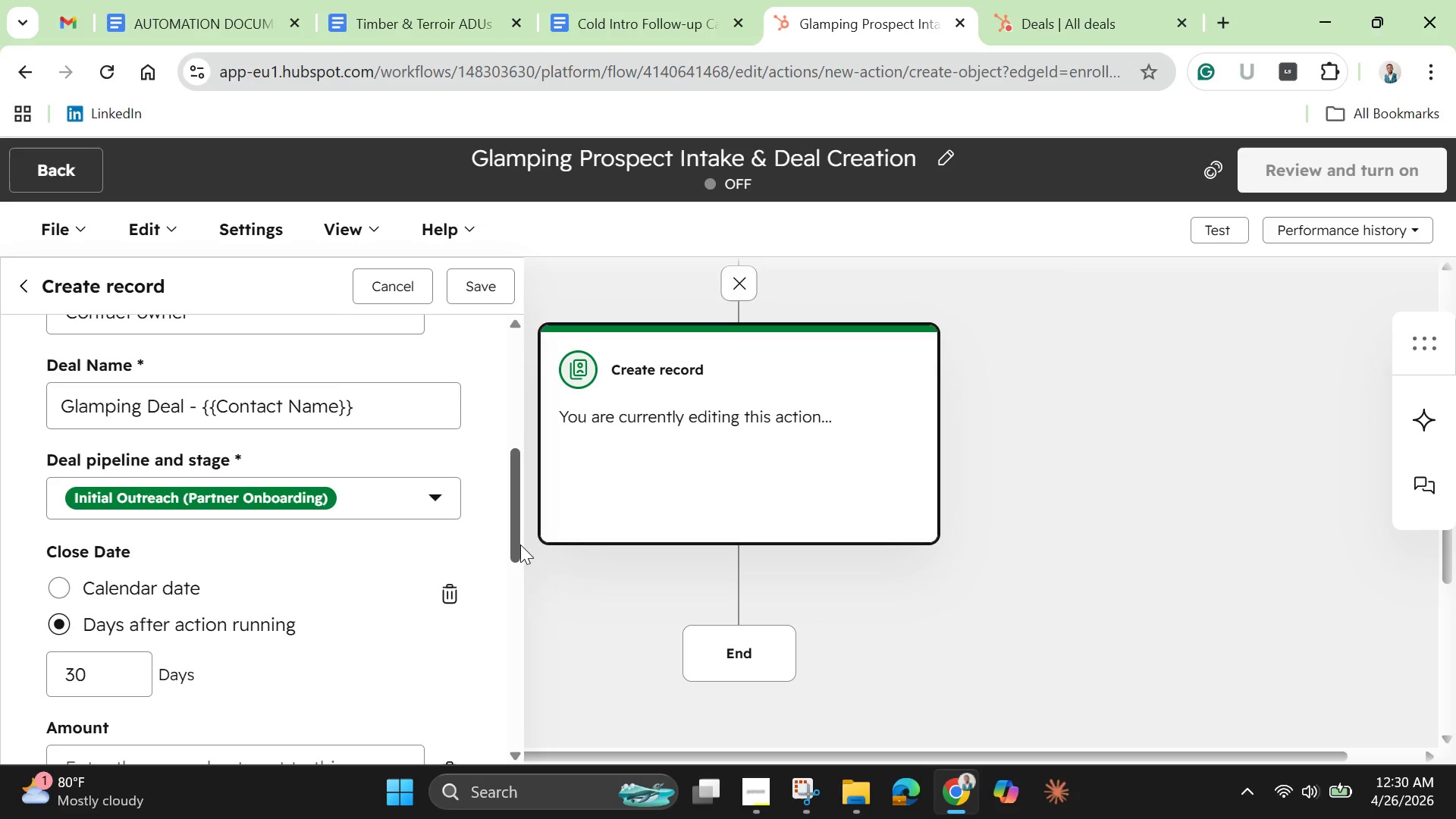 
wait(8.05)
 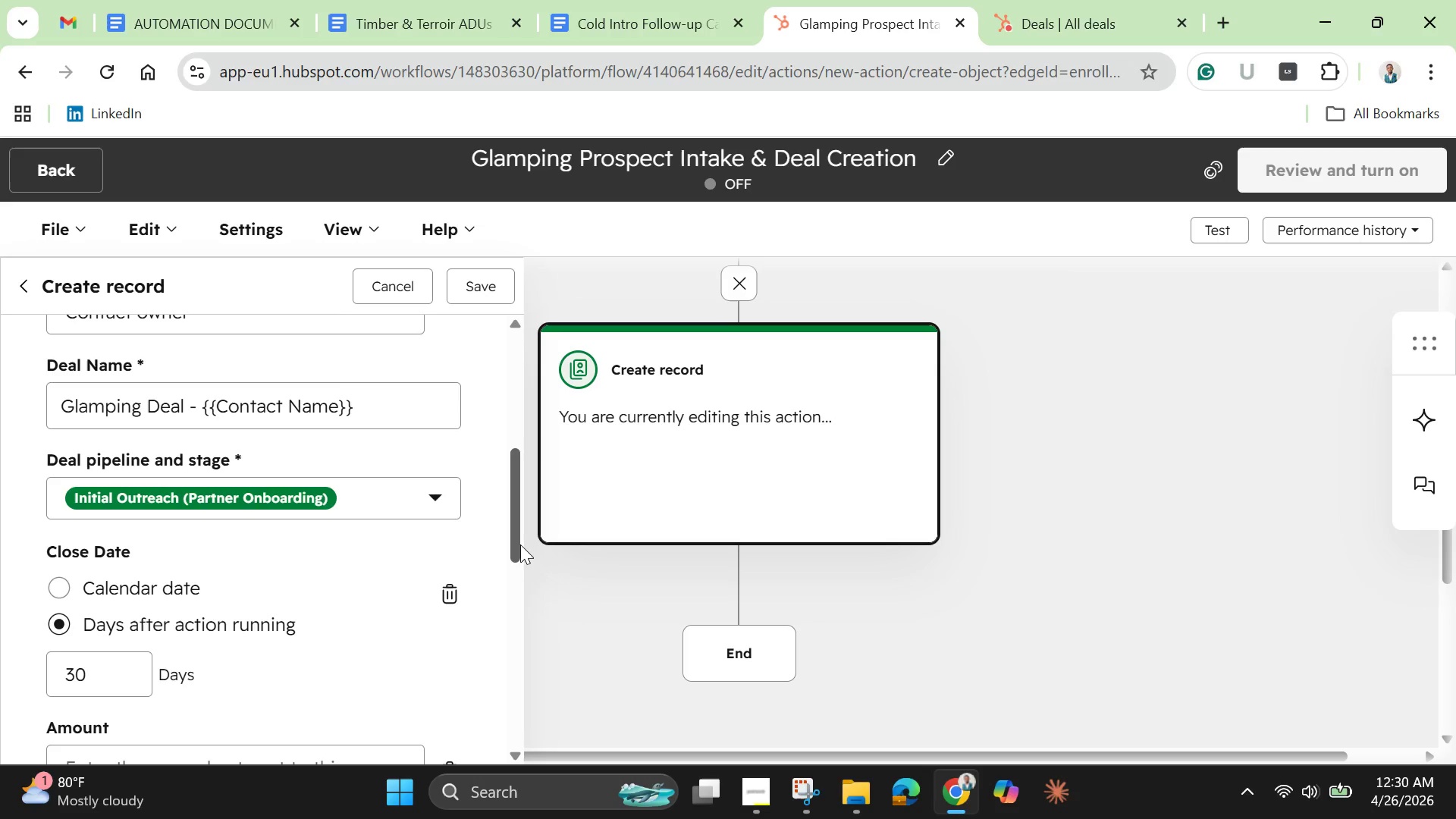 
left_click_drag(start_coordinate=[520, 544], to_coordinate=[507, 760])
 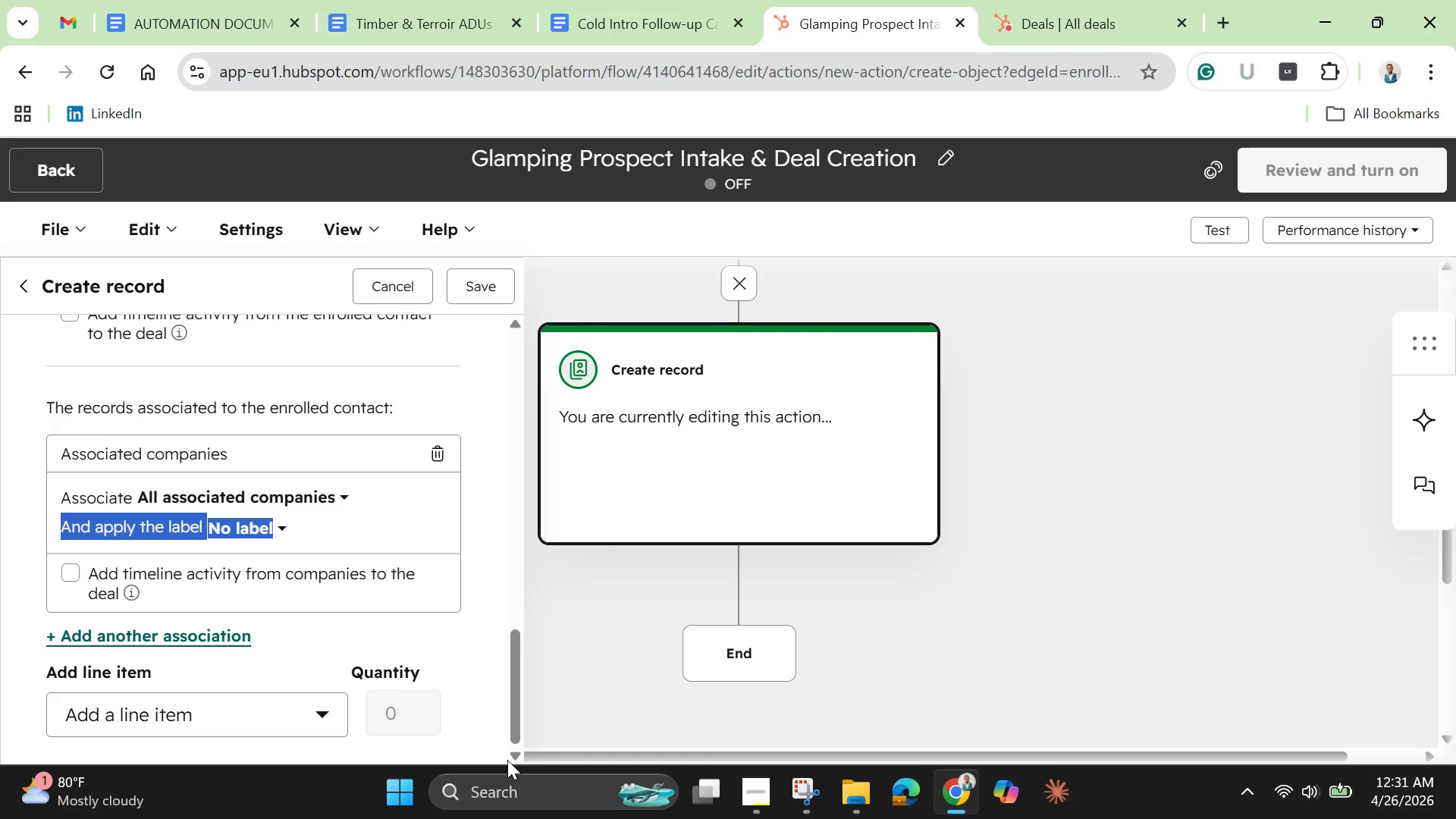 
wait(41.53)
 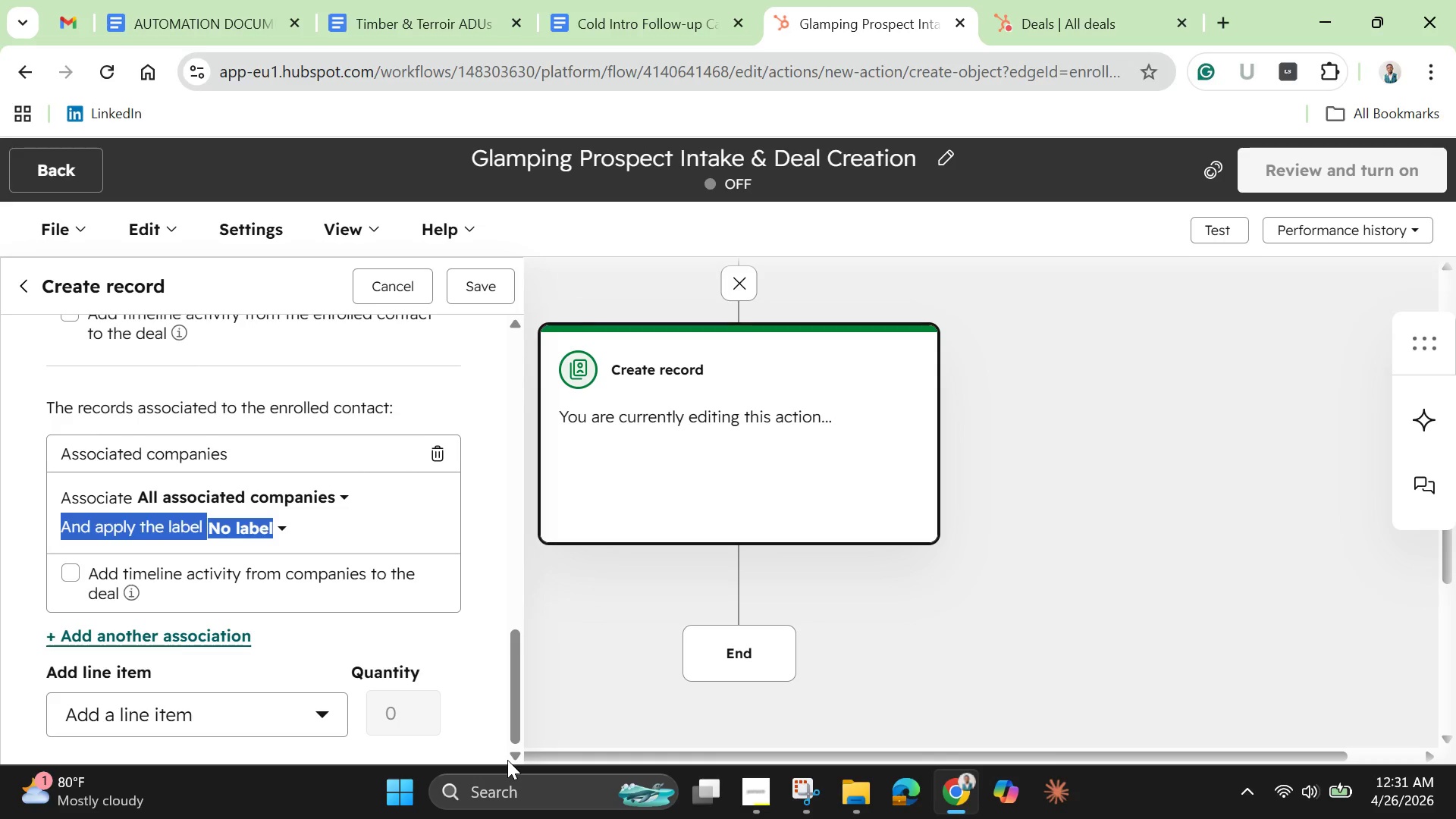 
scroll: coordinate [400, 595], scroll_direction: up, amount: 7.0
 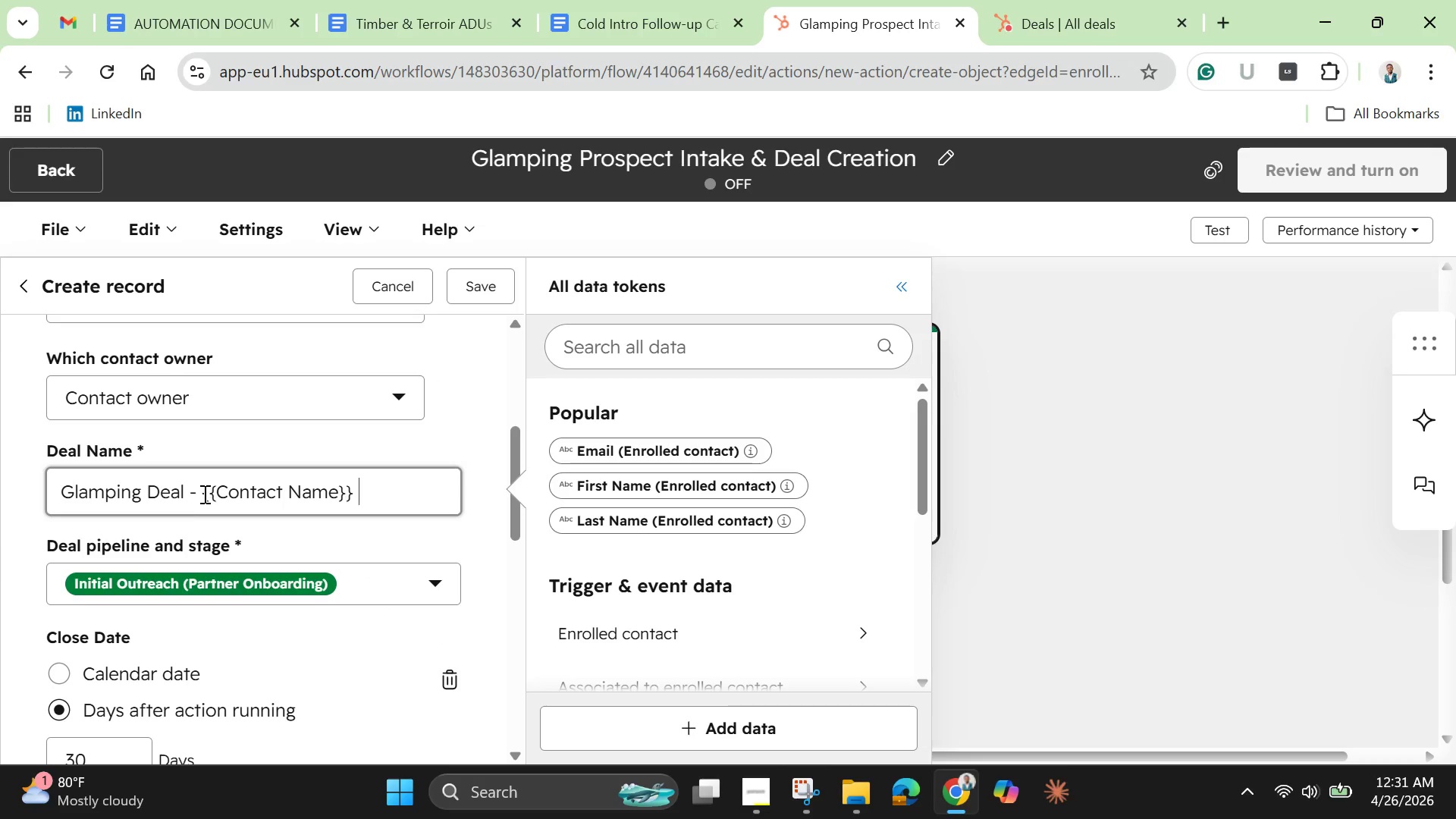 
left_click_drag(start_coordinate=[202, 494], to_coordinate=[290, 504])
 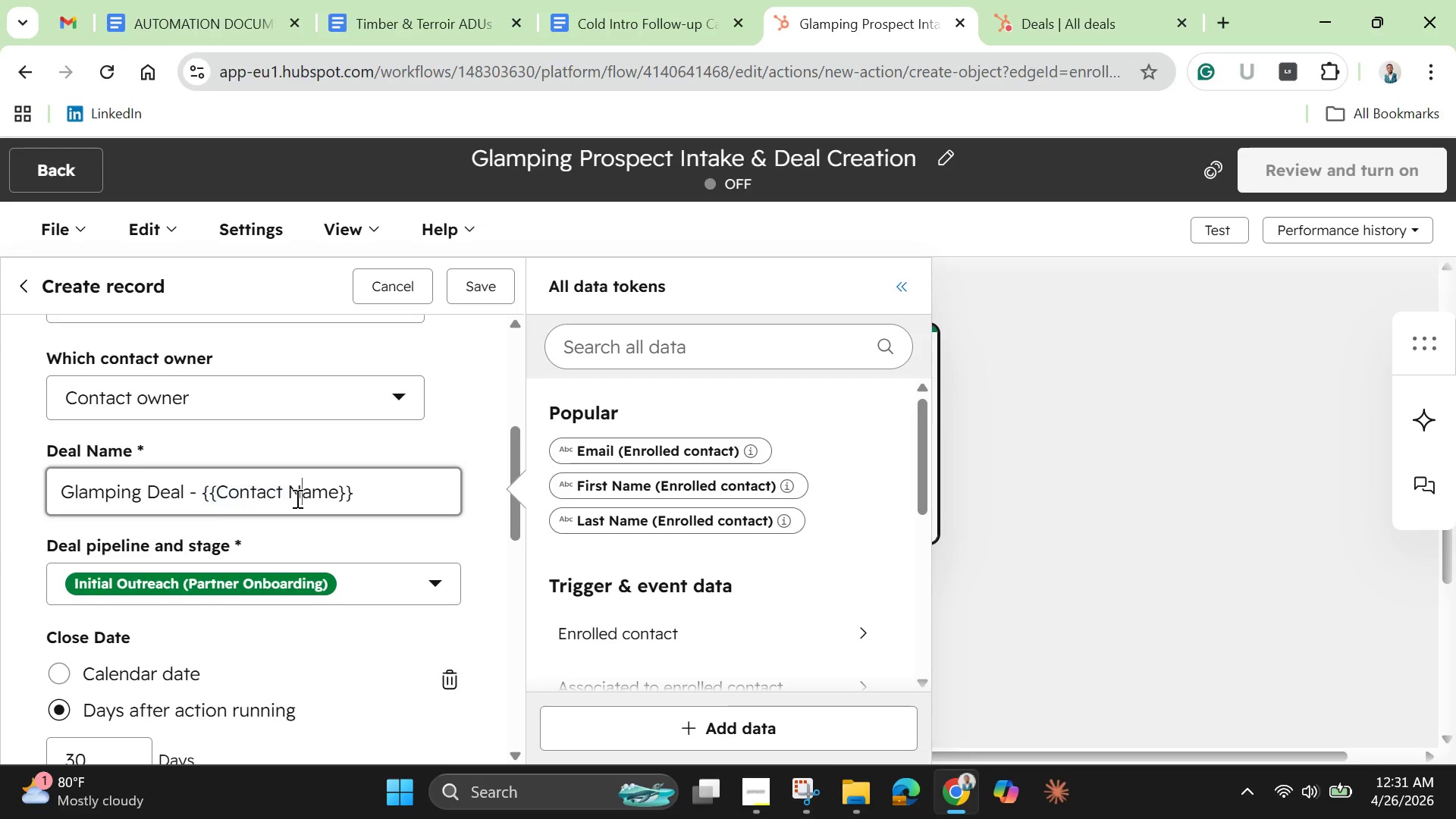 
double_click([296, 498])
 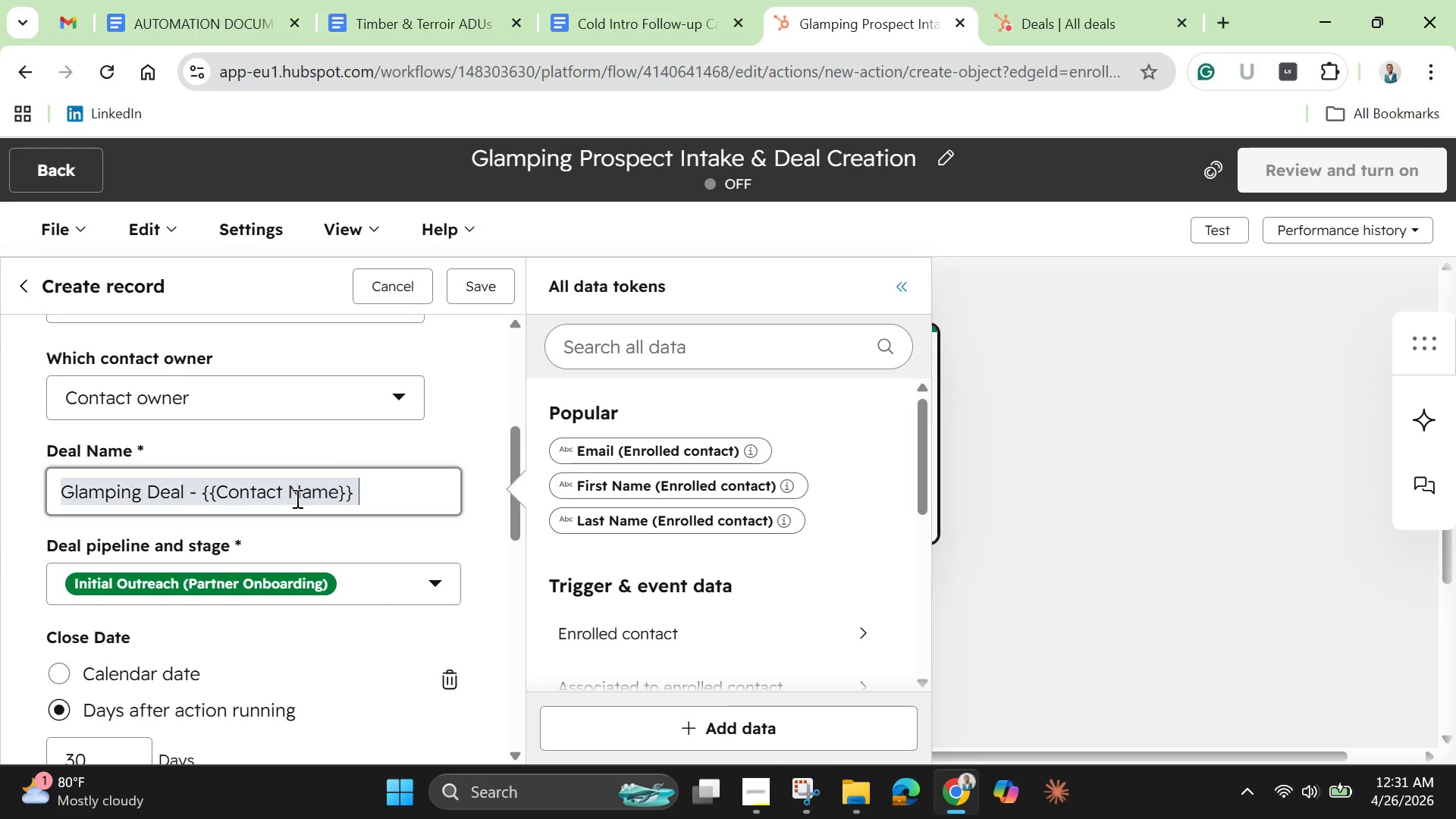 
triple_click([296, 498])
 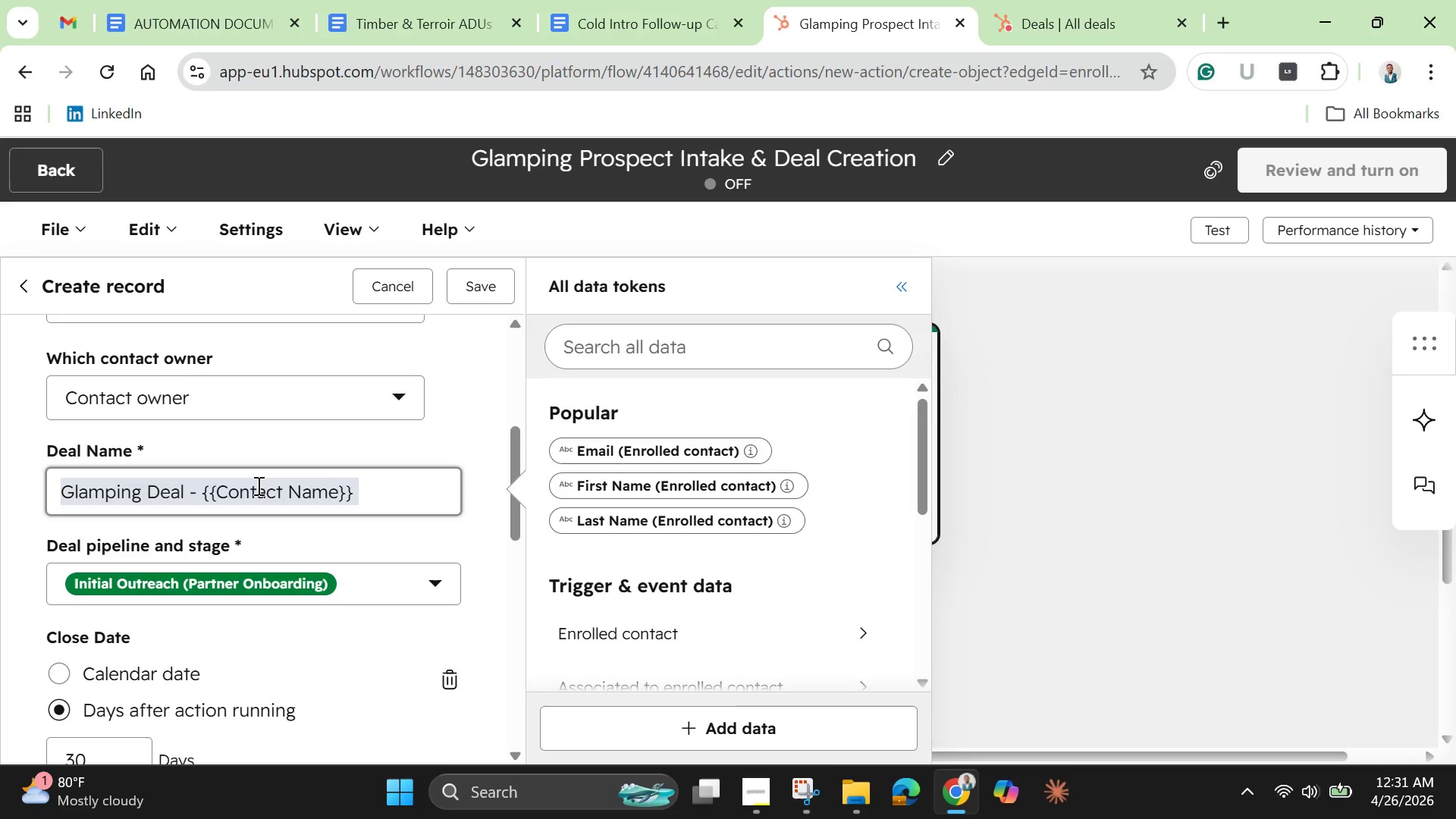 
left_click([257, 485])
 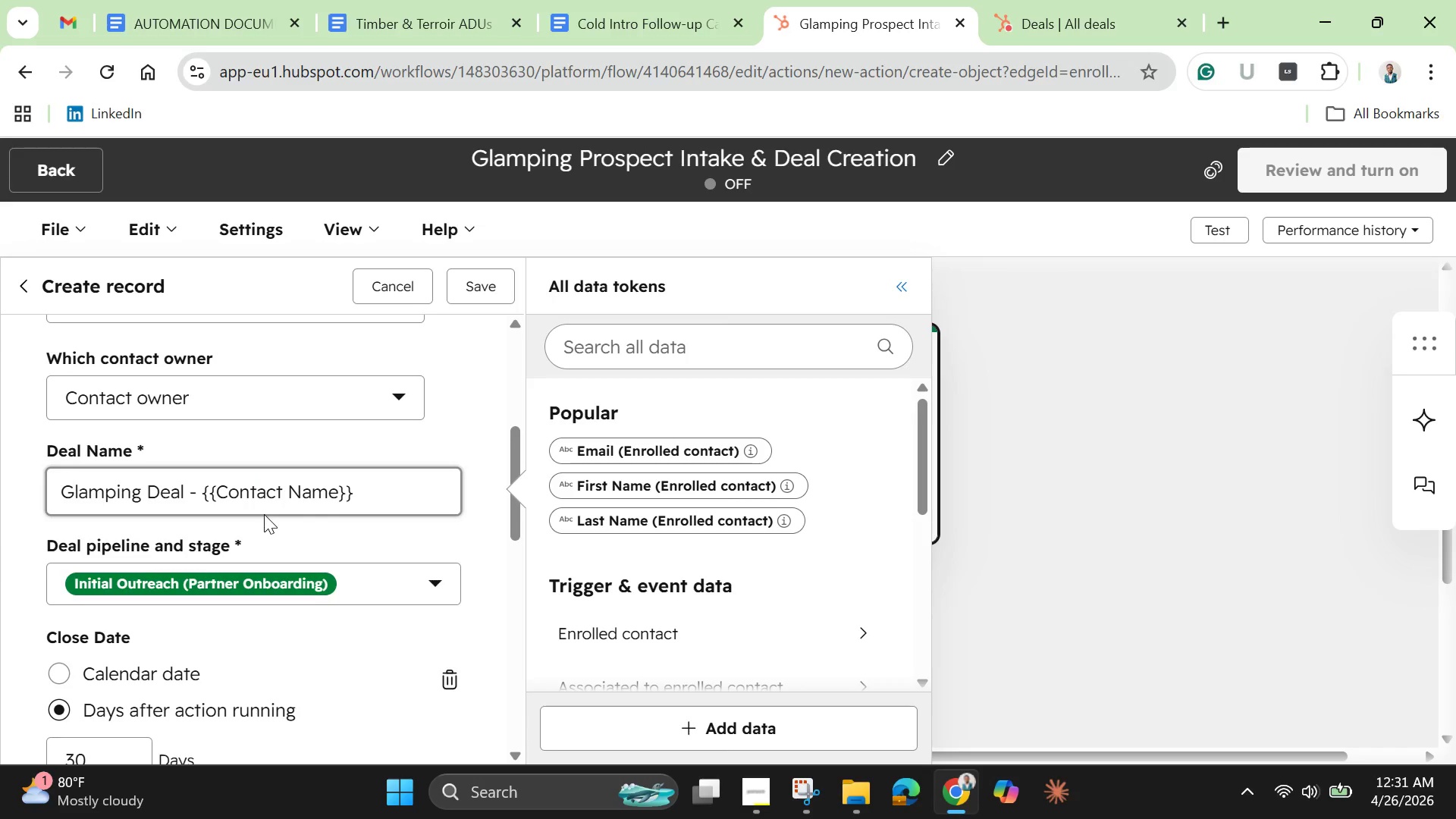 
wait(13.31)
 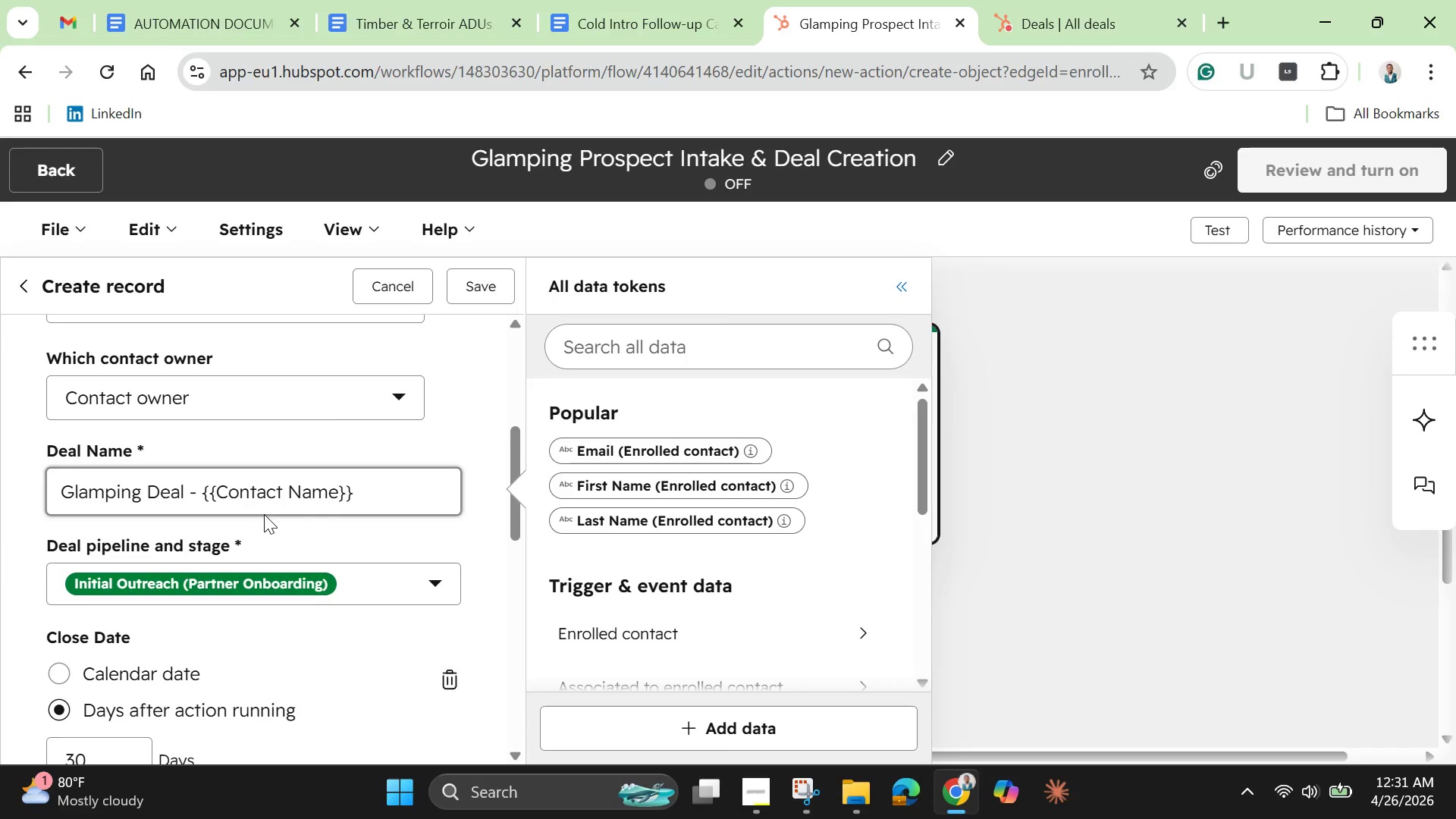 
left_click_drag(start_coordinate=[199, 488], to_coordinate=[365, 494])
 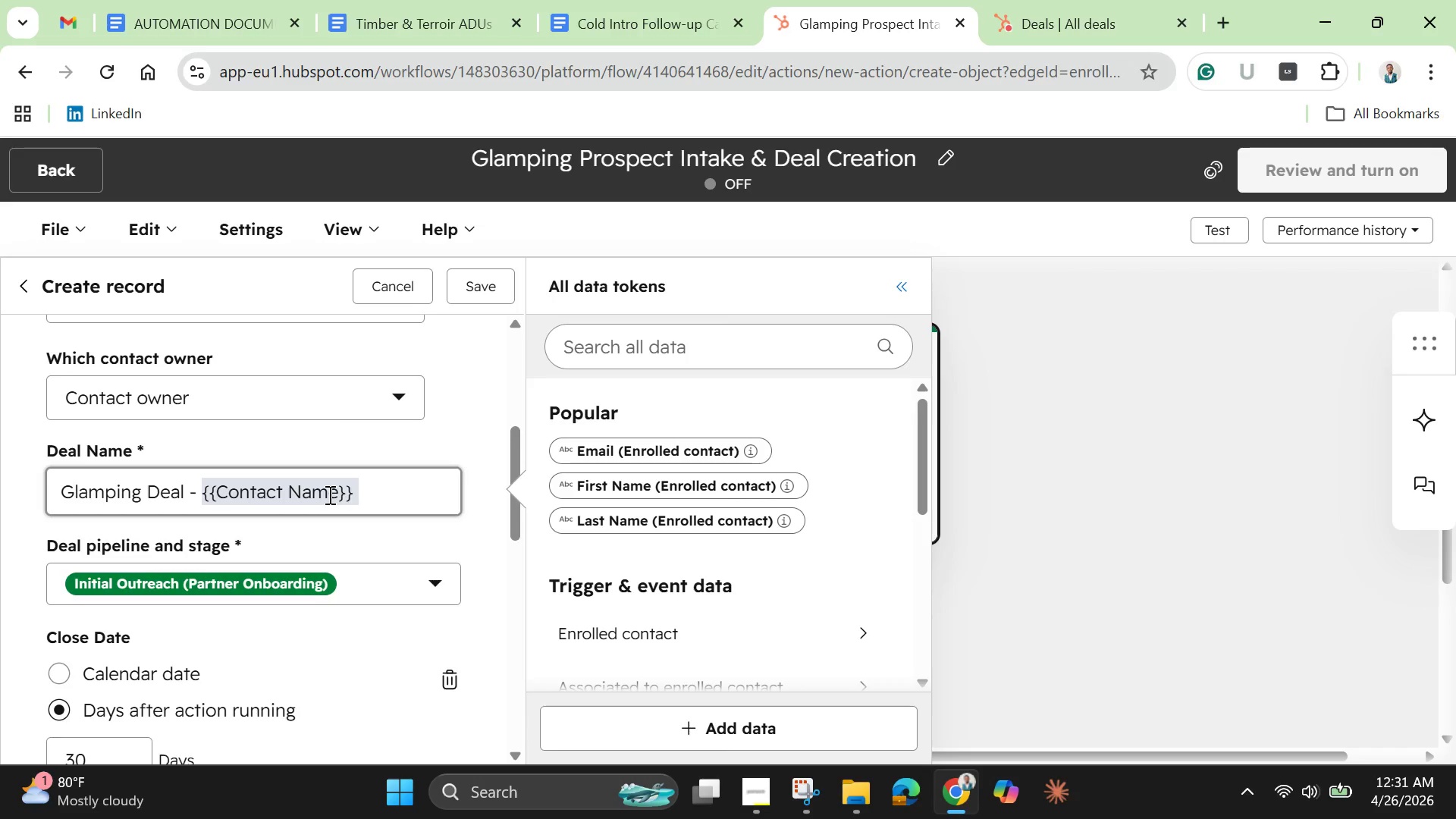 
right_click([328, 494])
 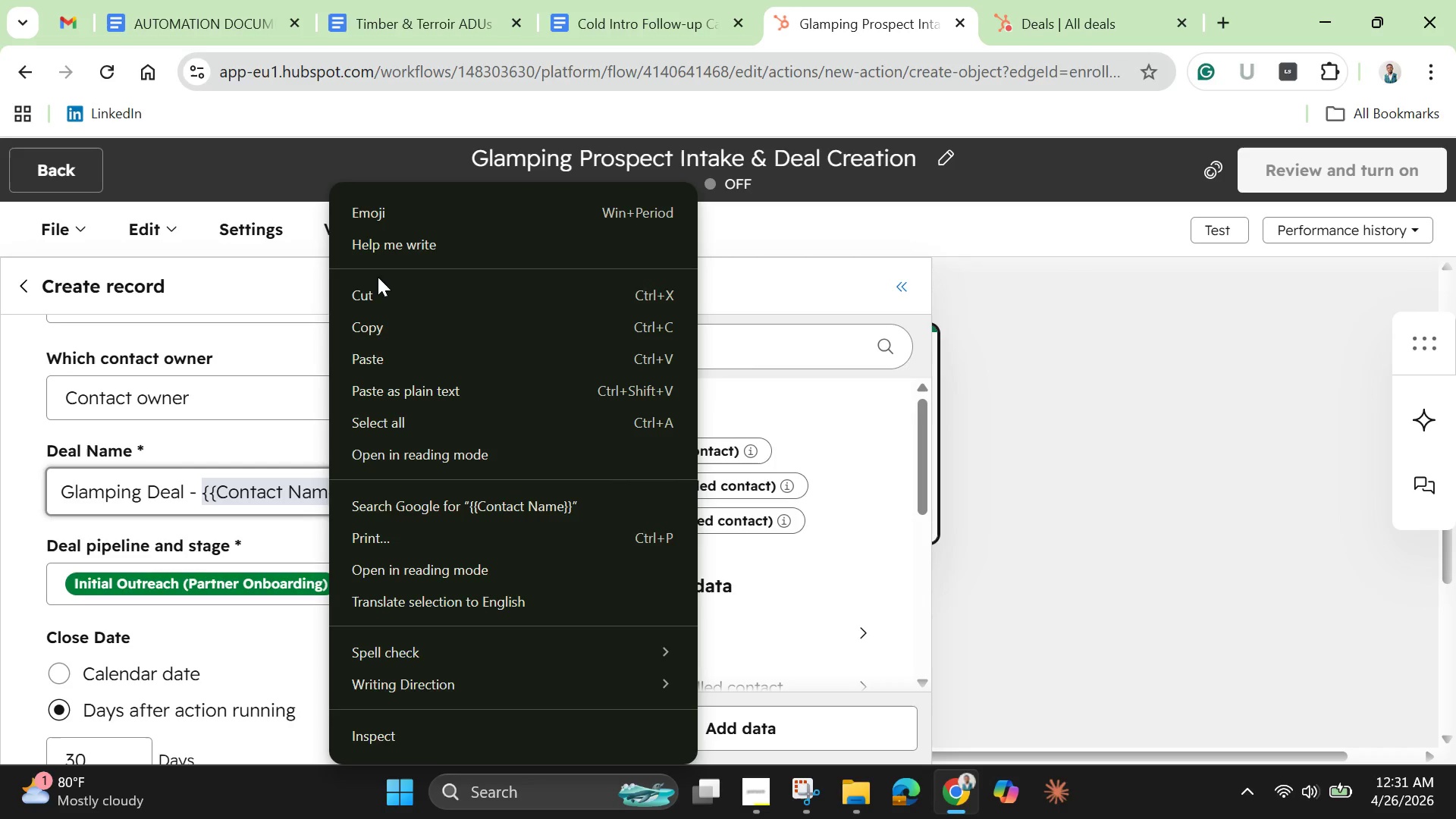 
left_click([375, 294])
 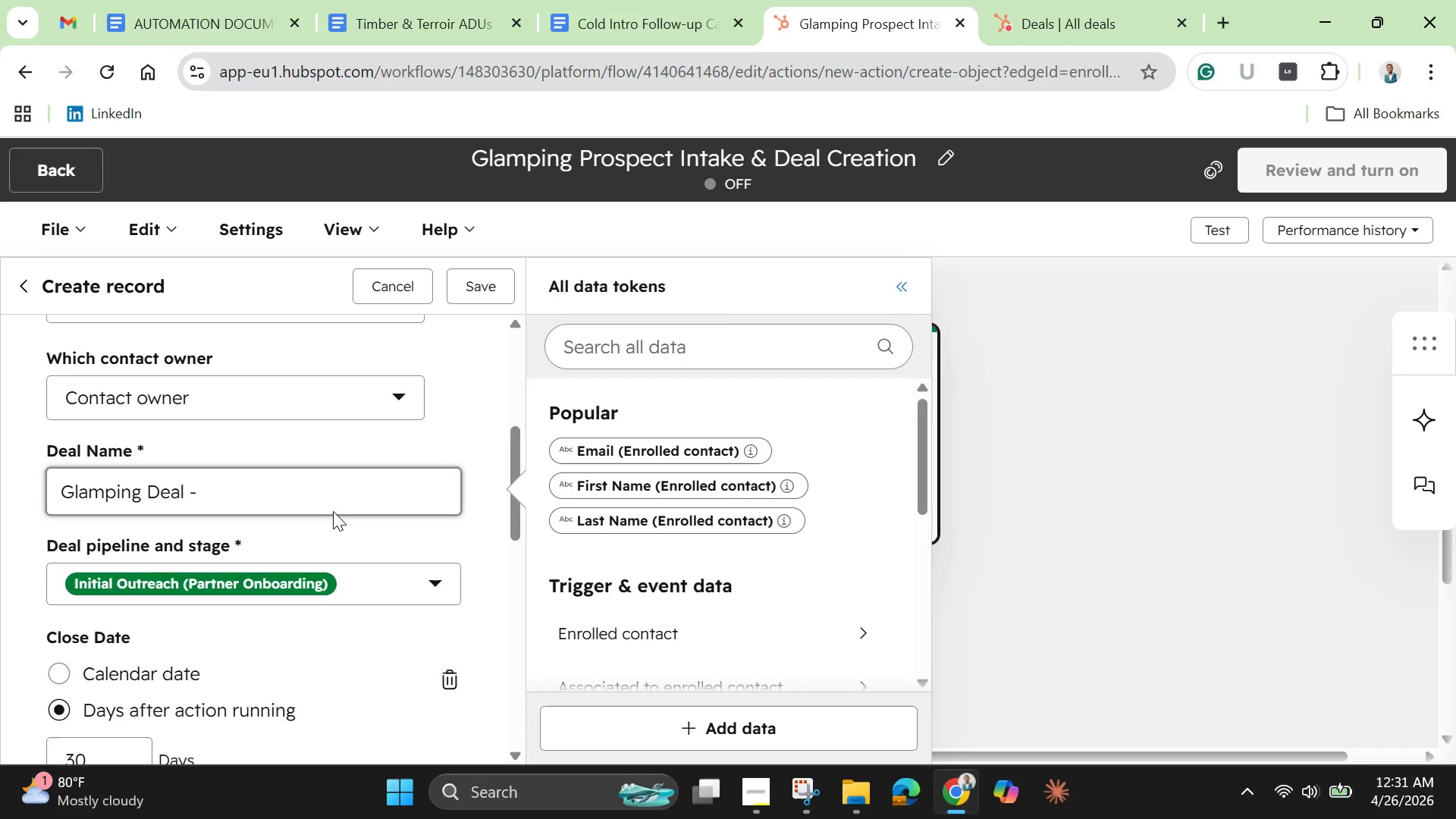 
wait(10.25)
 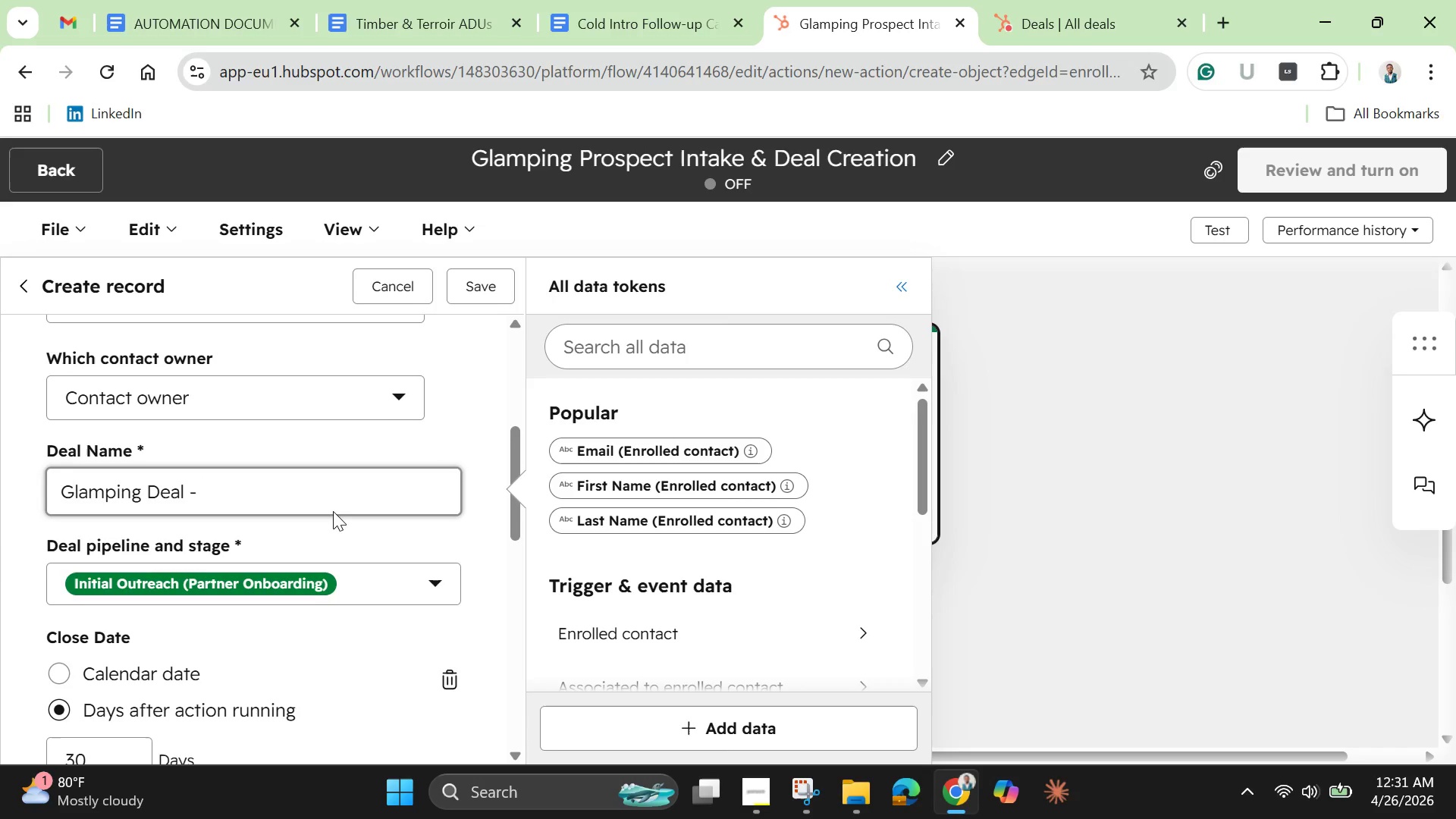 
left_click([474, 513])
 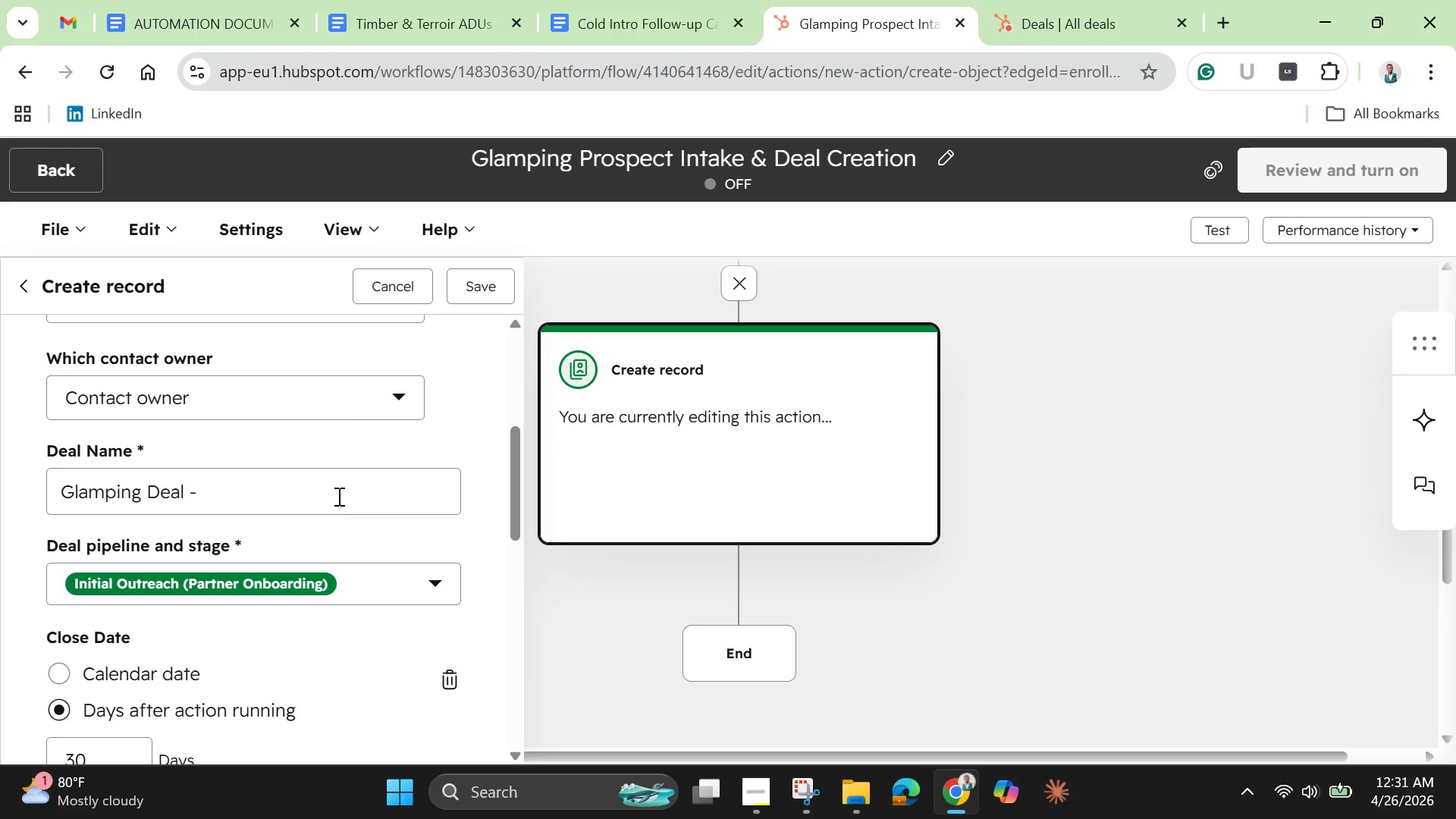 
left_click([337, 494])
 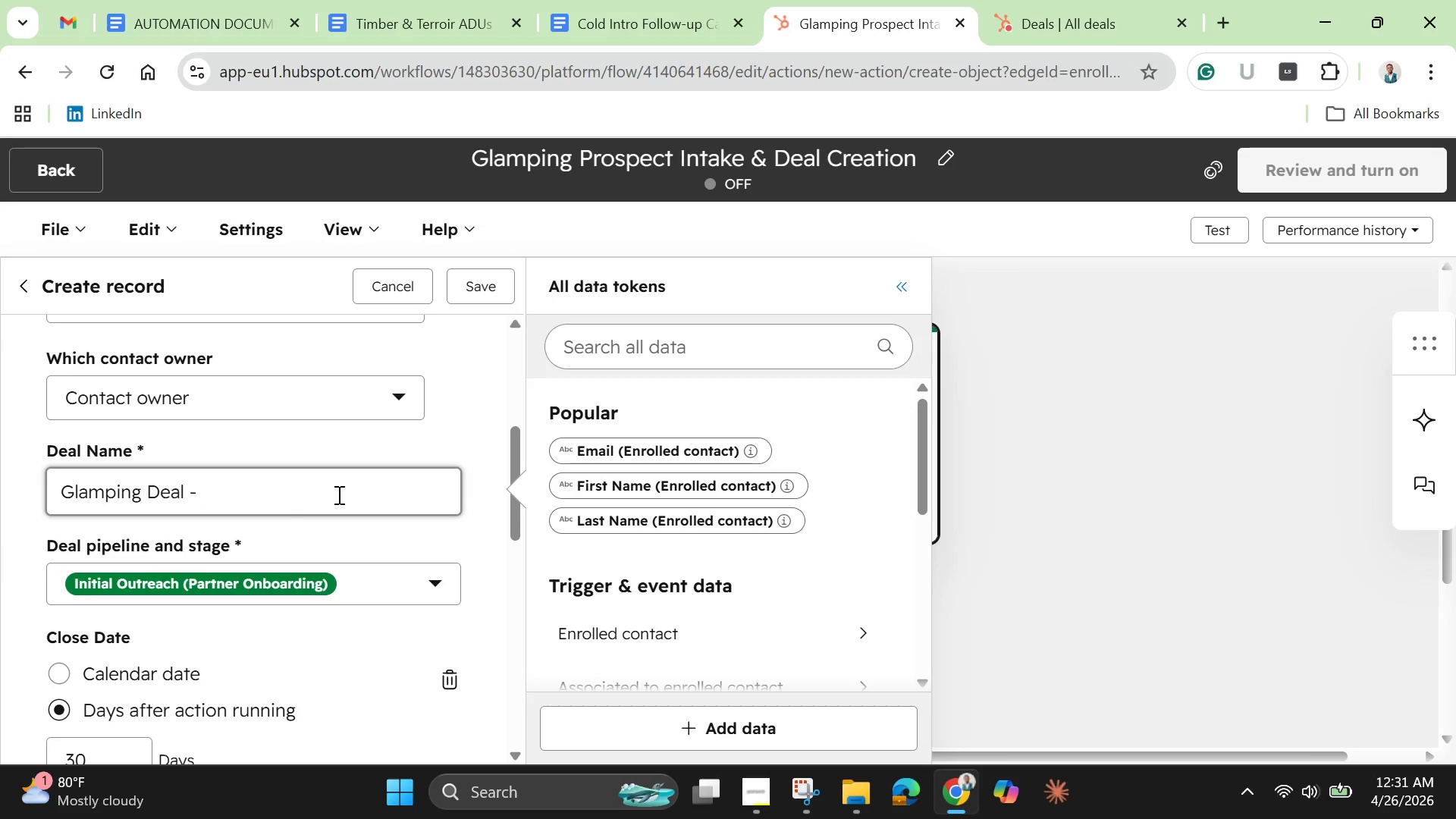 
scroll: coordinate [673, 579], scroll_direction: down, amount: 6.0
 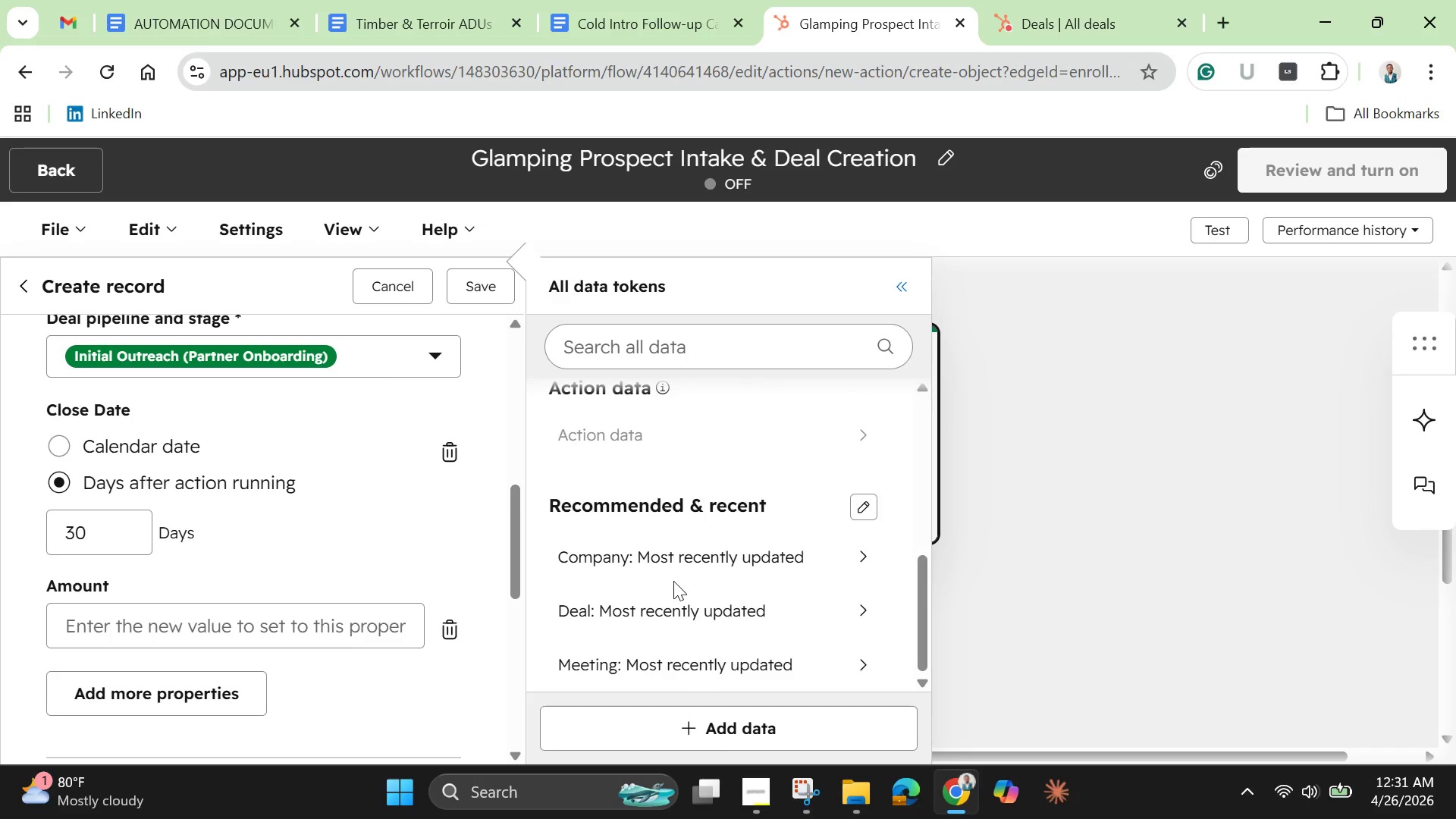 
wait(6.36)
 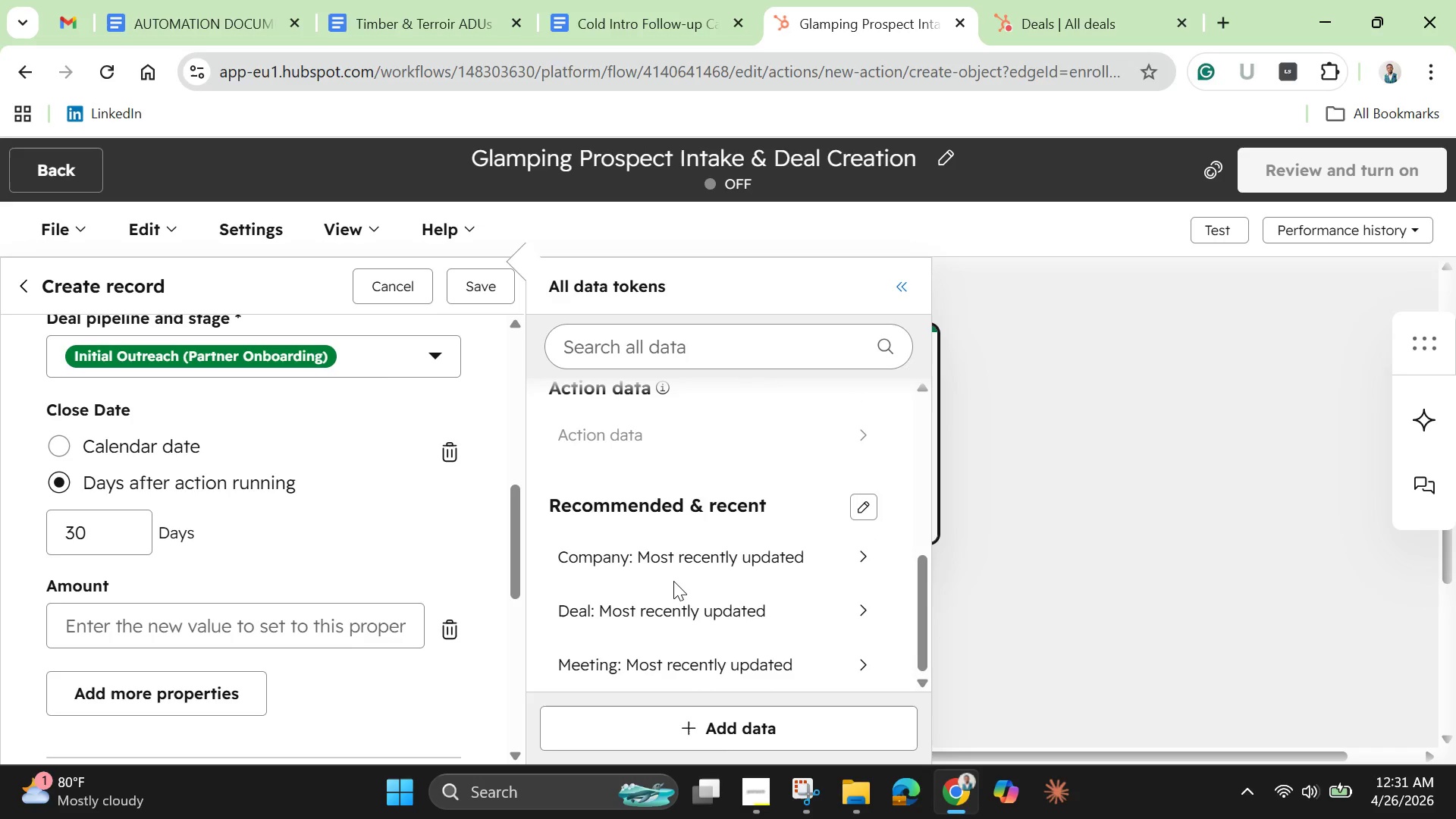 
scroll: coordinate [673, 581], scroll_direction: up, amount: 5.0
 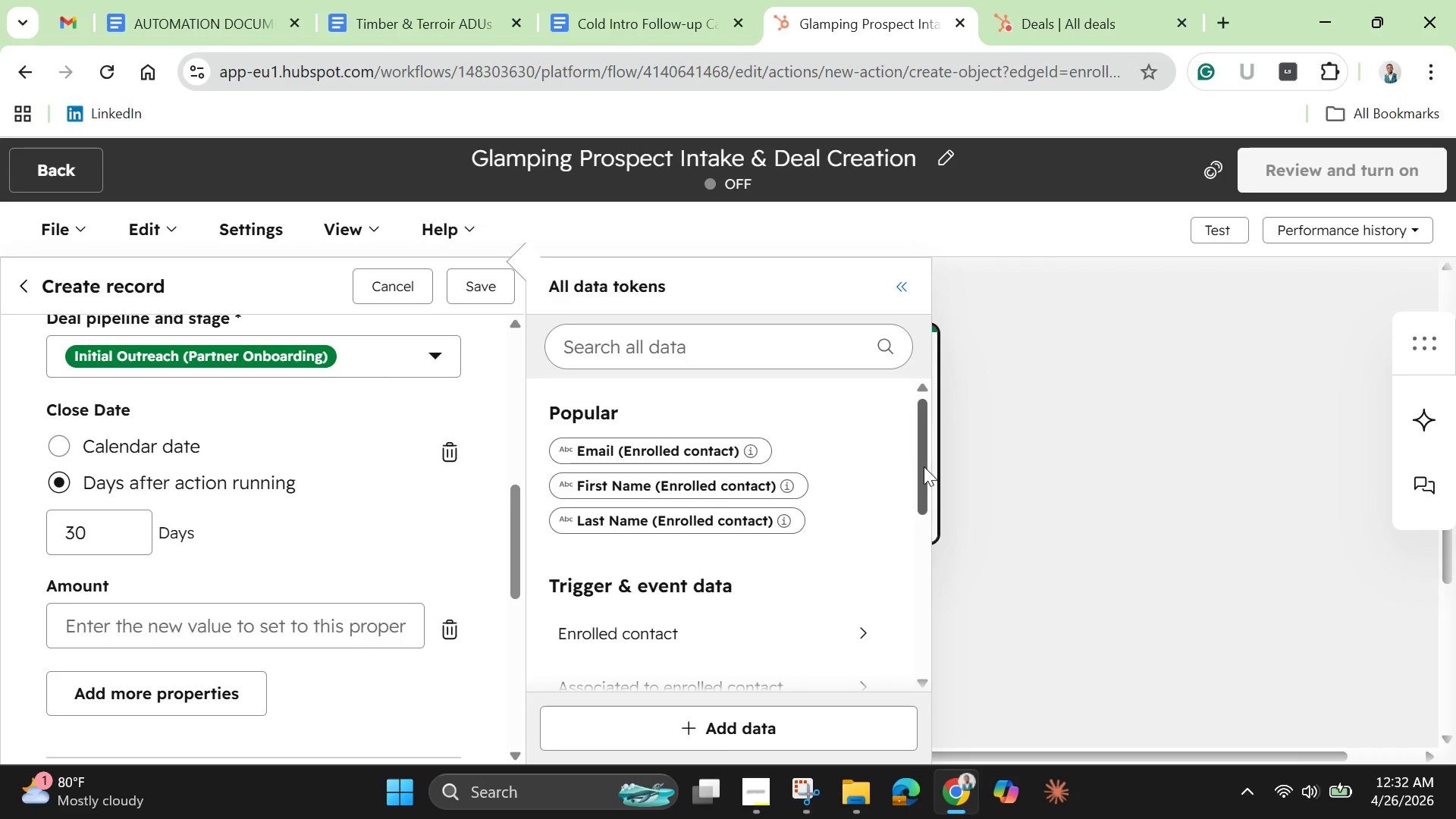 
left_click_drag(start_coordinate=[924, 468], to_coordinate=[927, 672])
 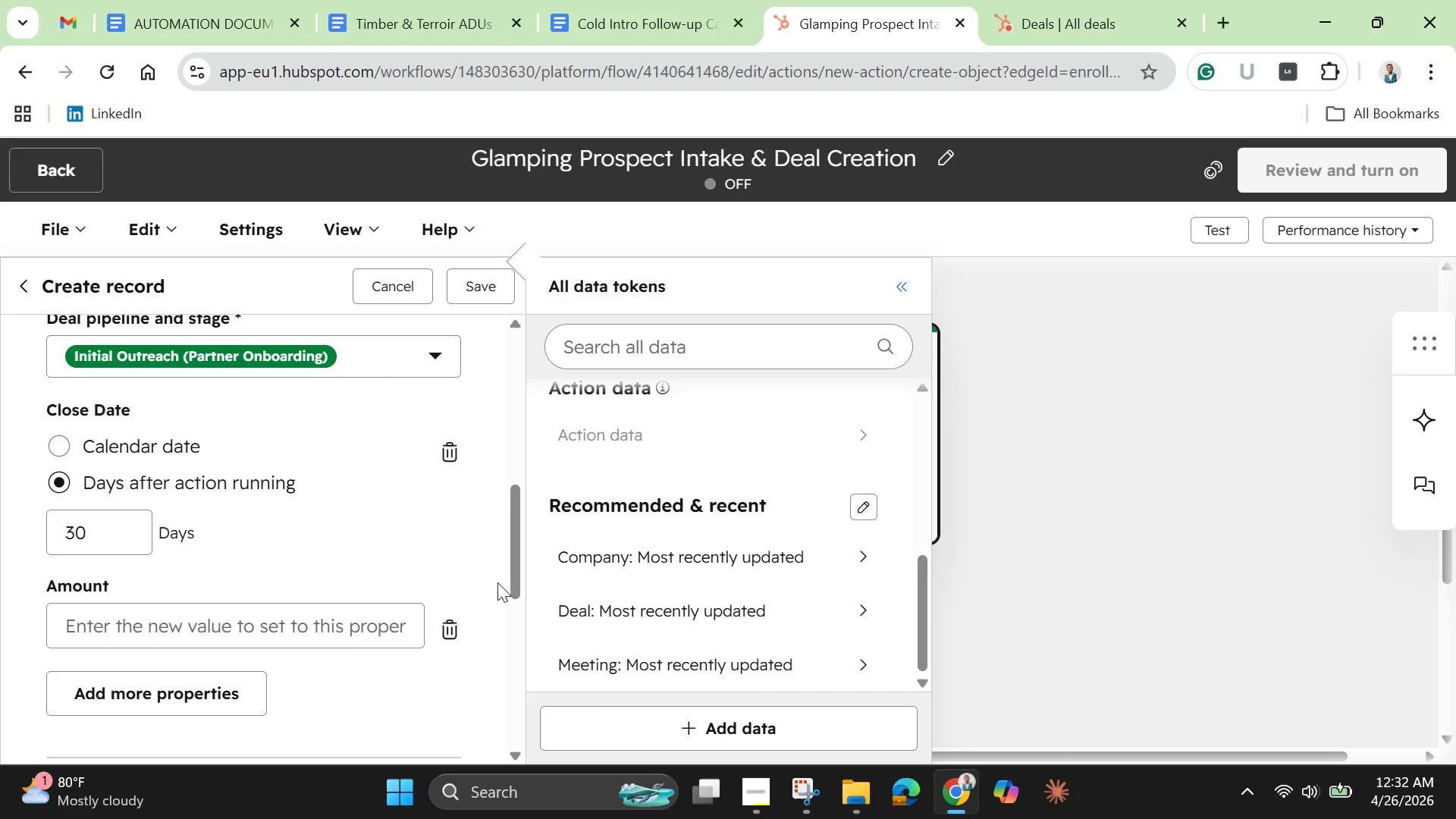 
left_click_drag(start_coordinate=[507, 568], to_coordinate=[497, 610])
 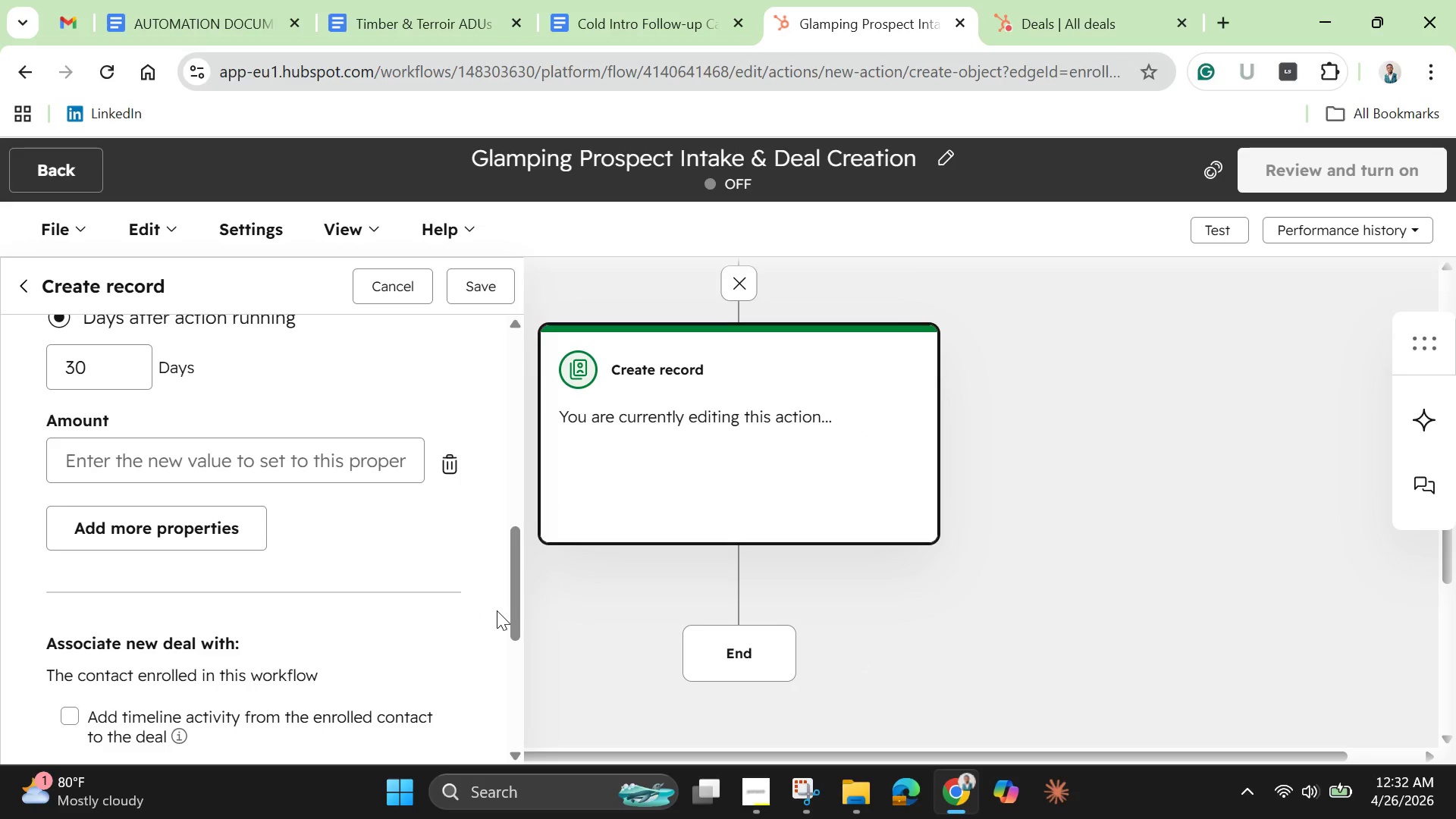 
wait(6.77)
 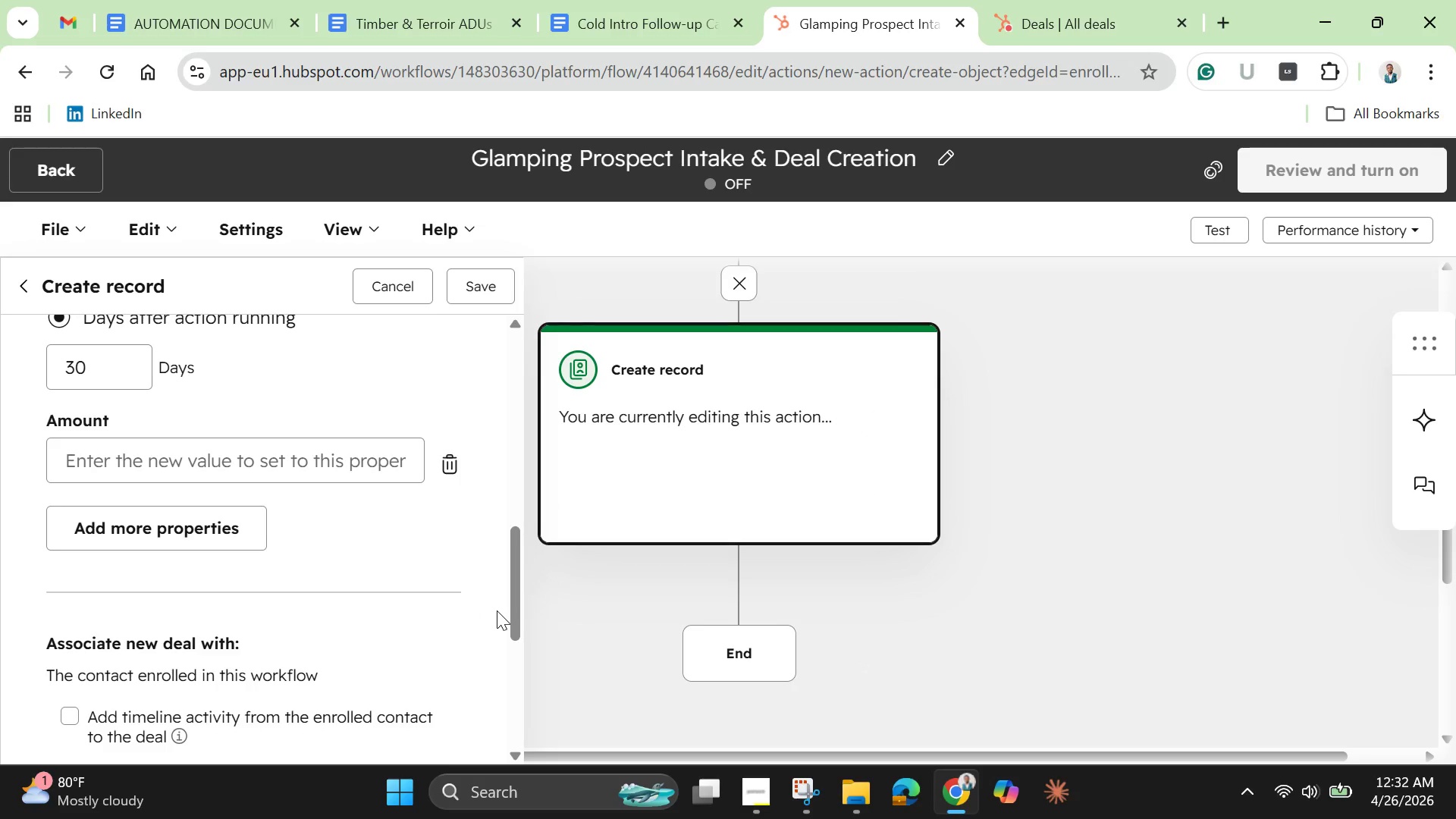 
left_click_drag(start_coordinate=[497, 610], to_coordinate=[500, 629])
 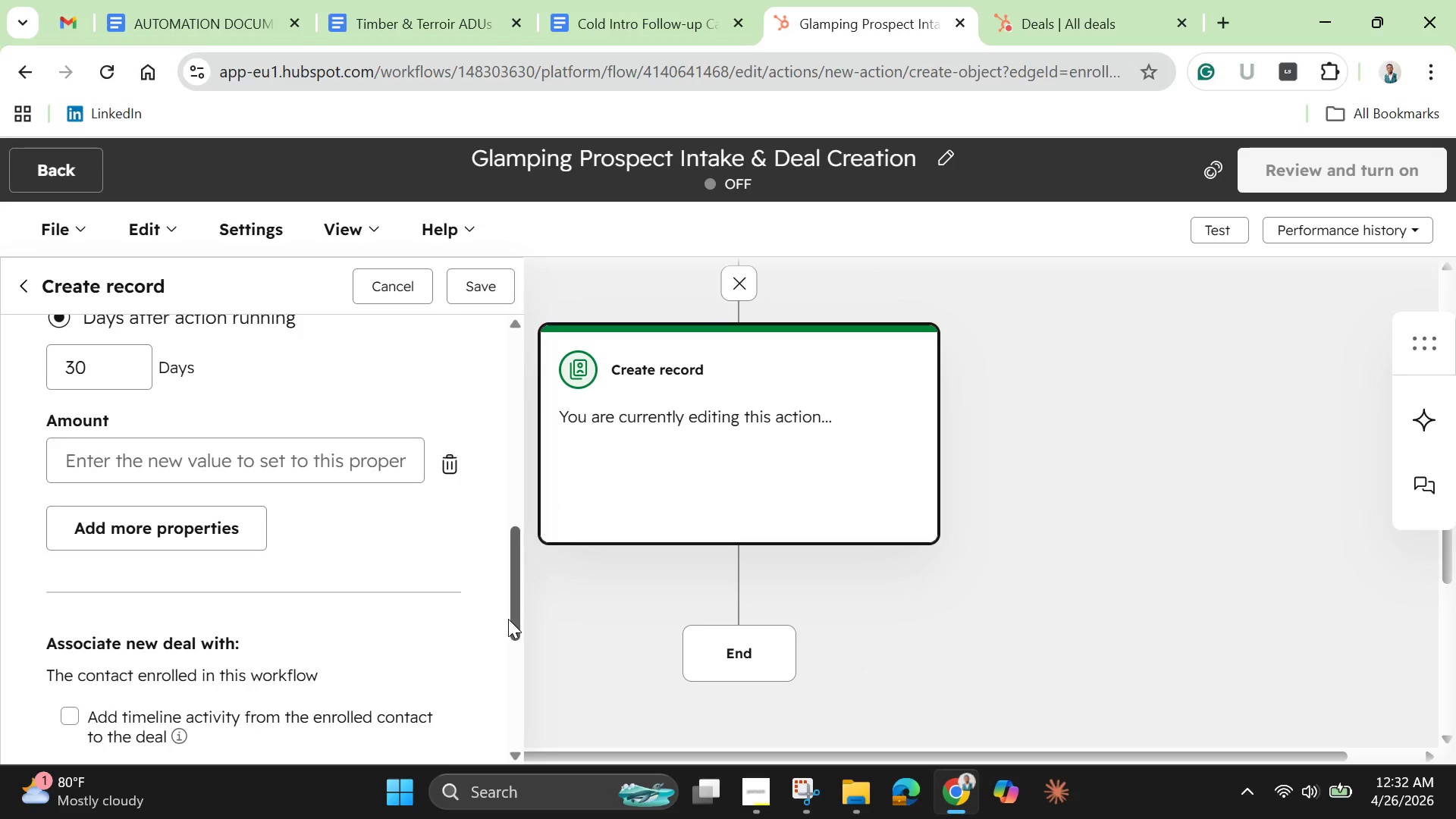 
left_click_drag(start_coordinate=[508, 619], to_coordinate=[510, 759])
 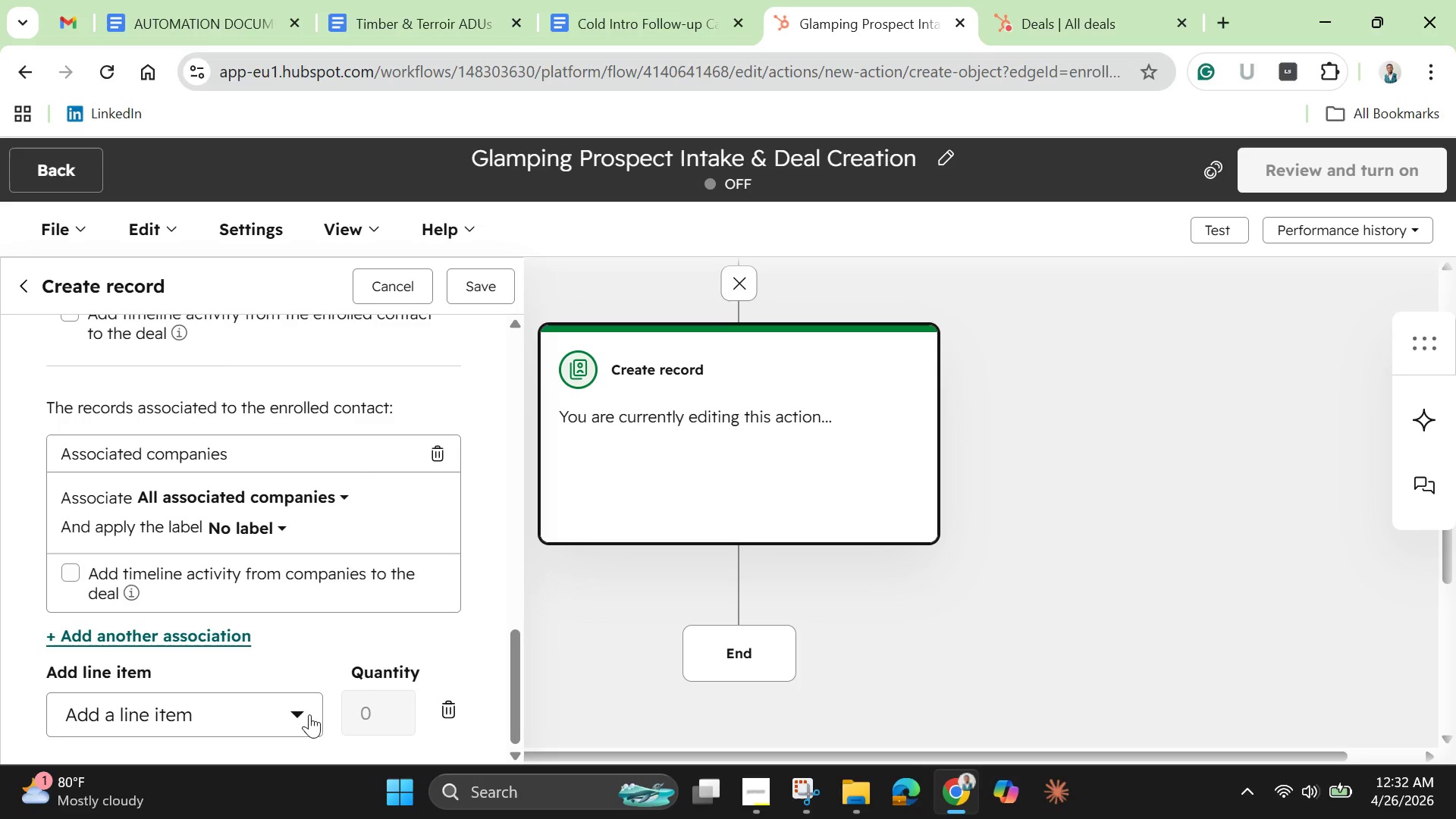 
left_click([300, 709])
 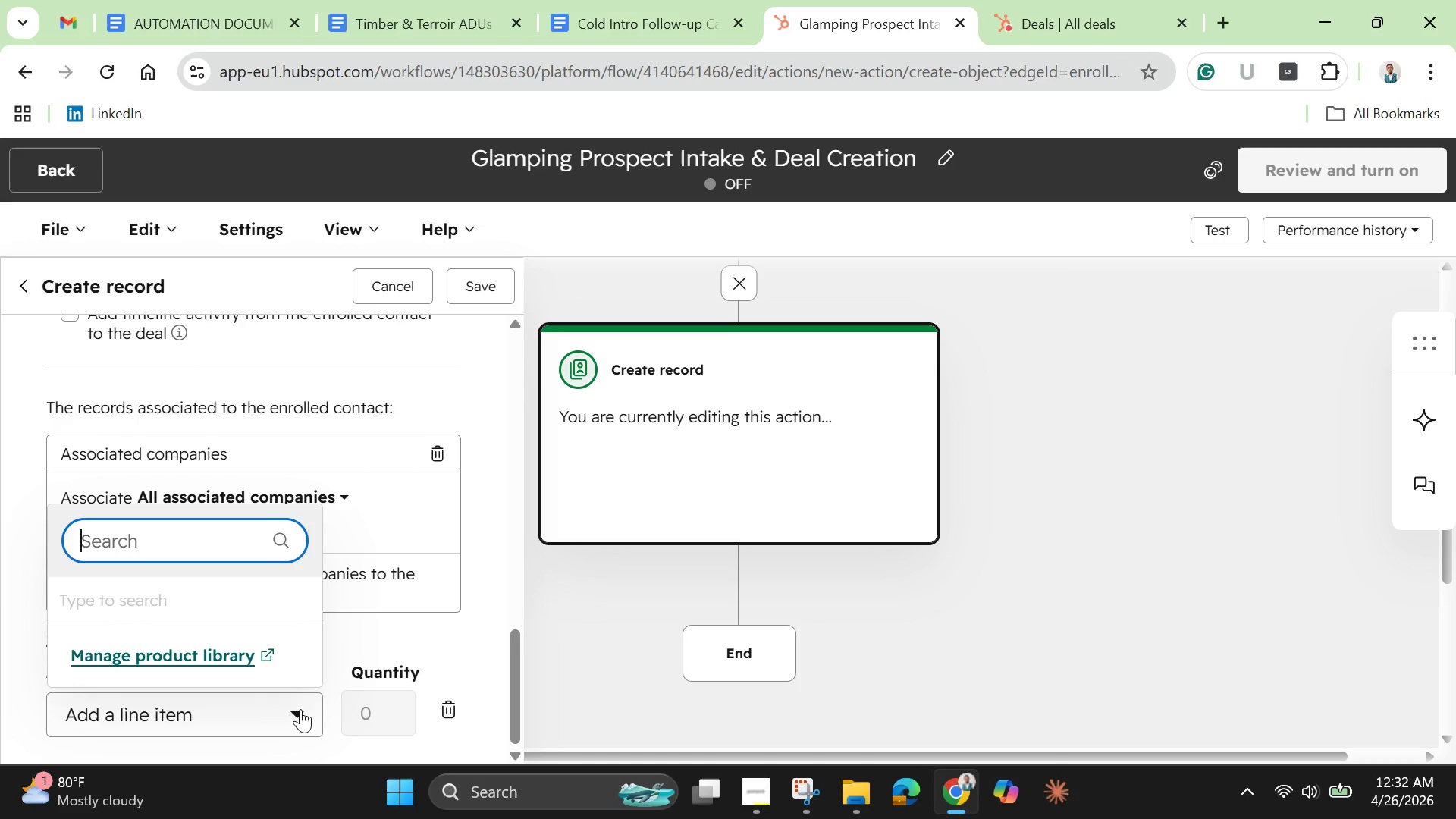 
wait(5.98)
 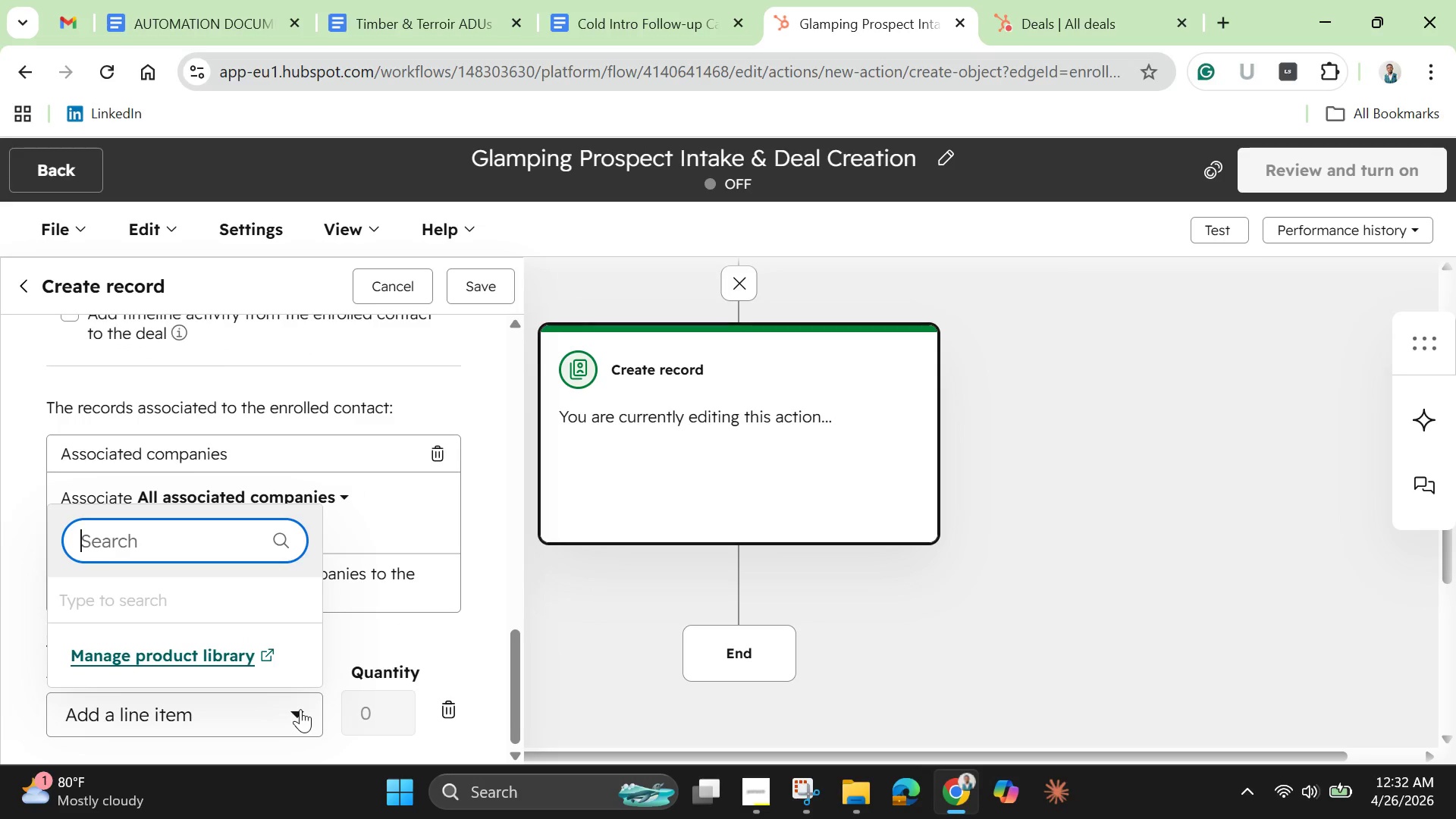 
type(p)
key(Backspace)
type(in)
 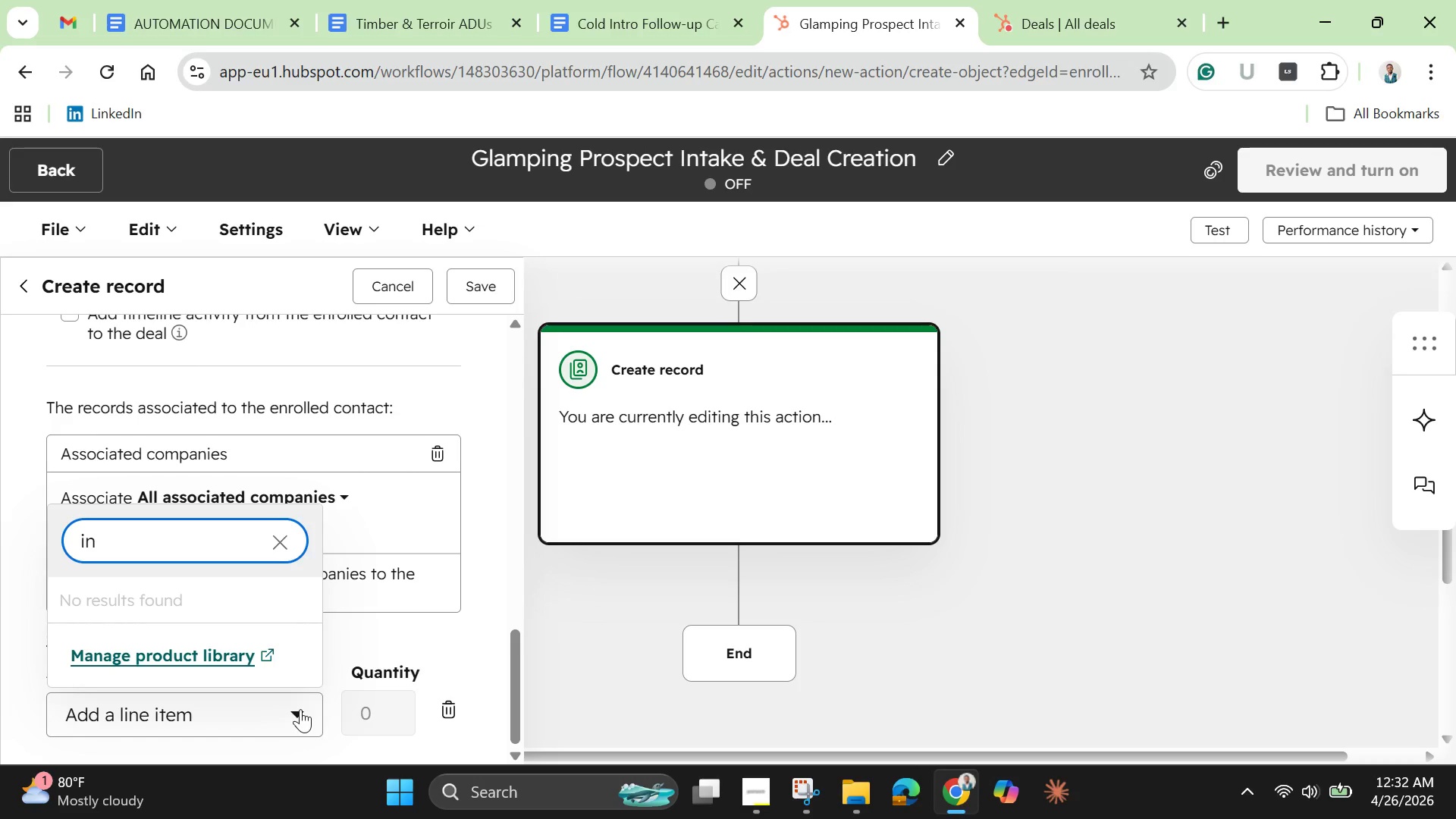 
wait(7.78)
 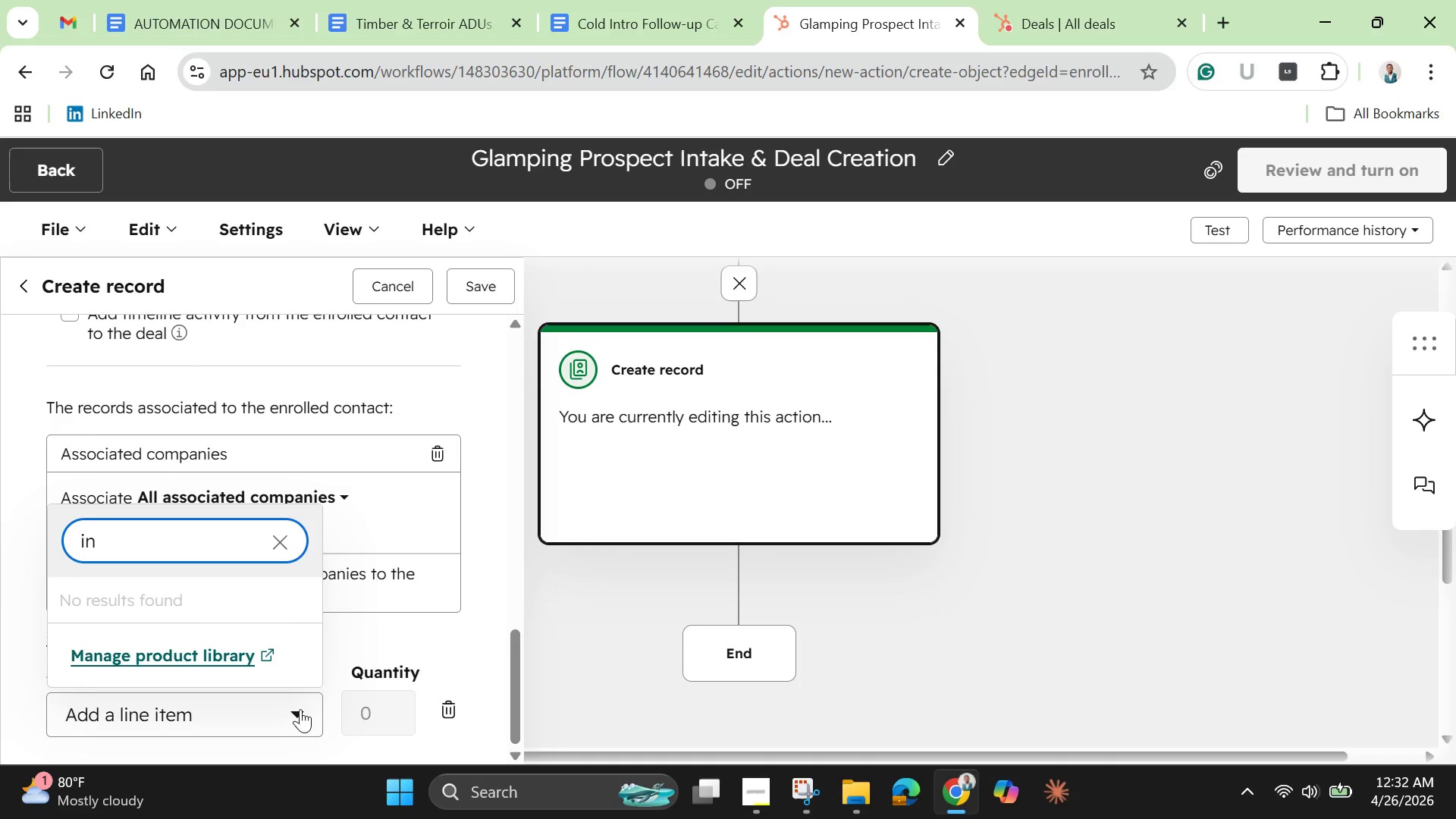 
key(Backspace)
 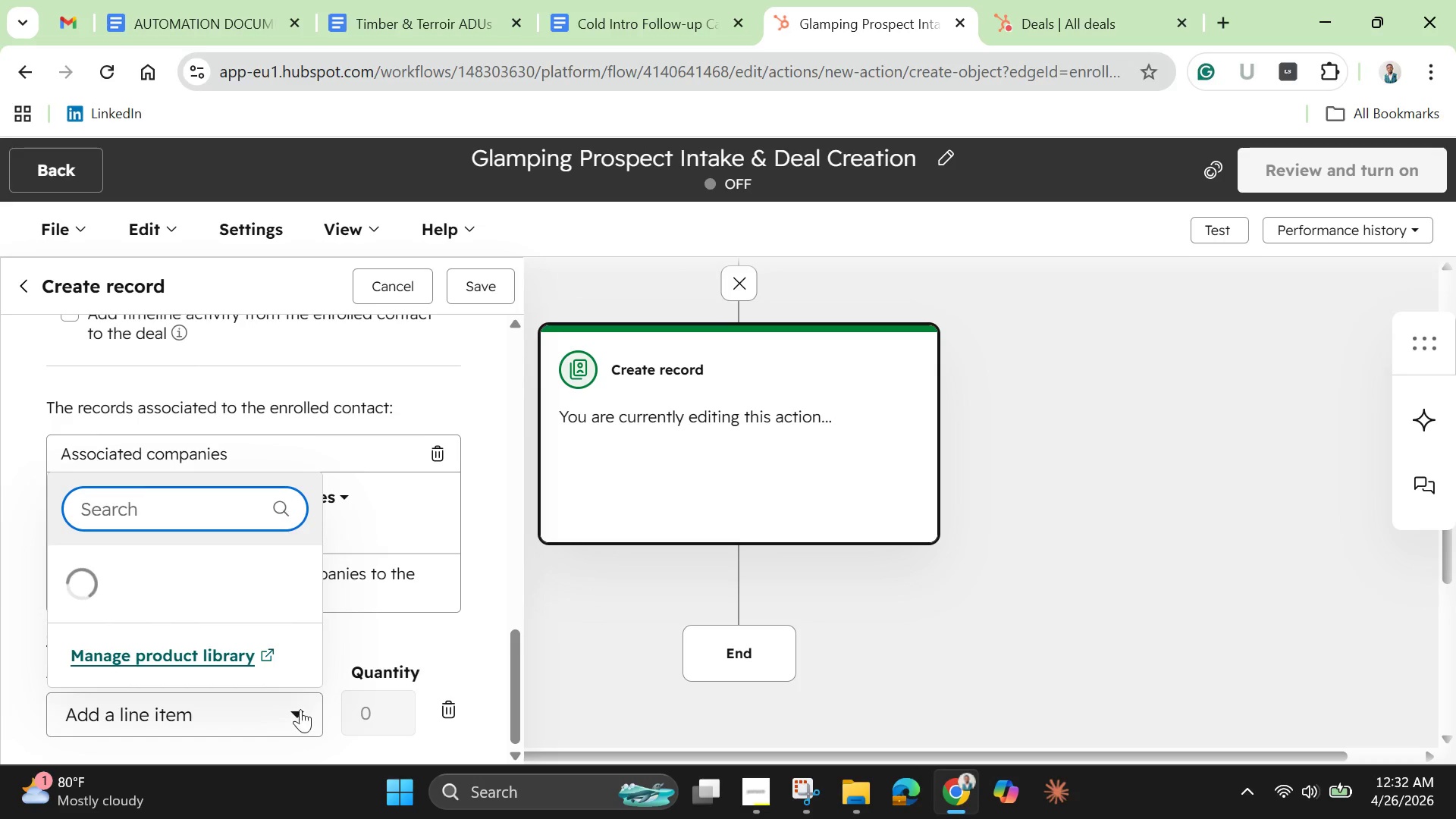 
hold_key(key=Backspace, duration=0.31)
 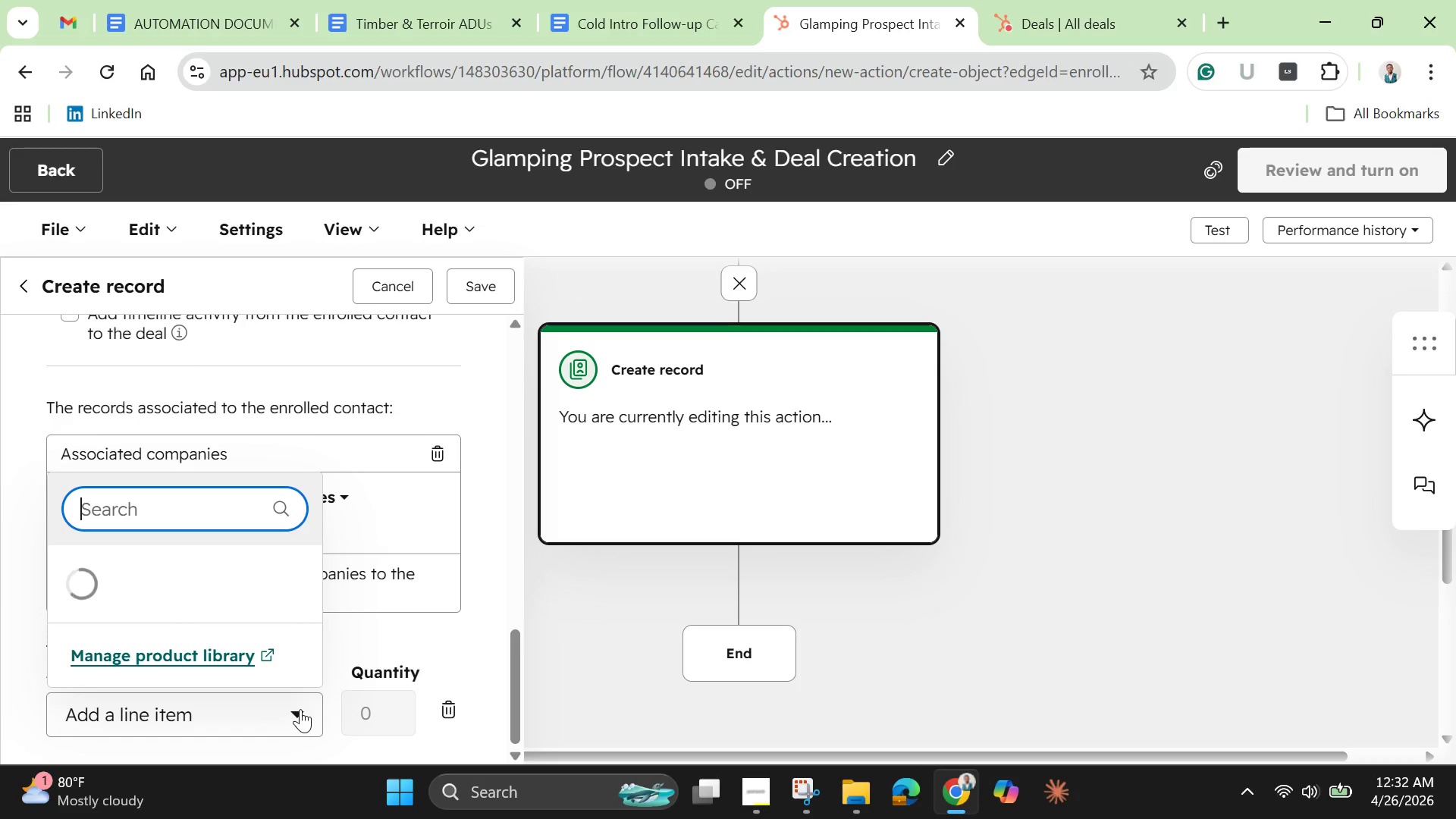 
key(Backspace)
 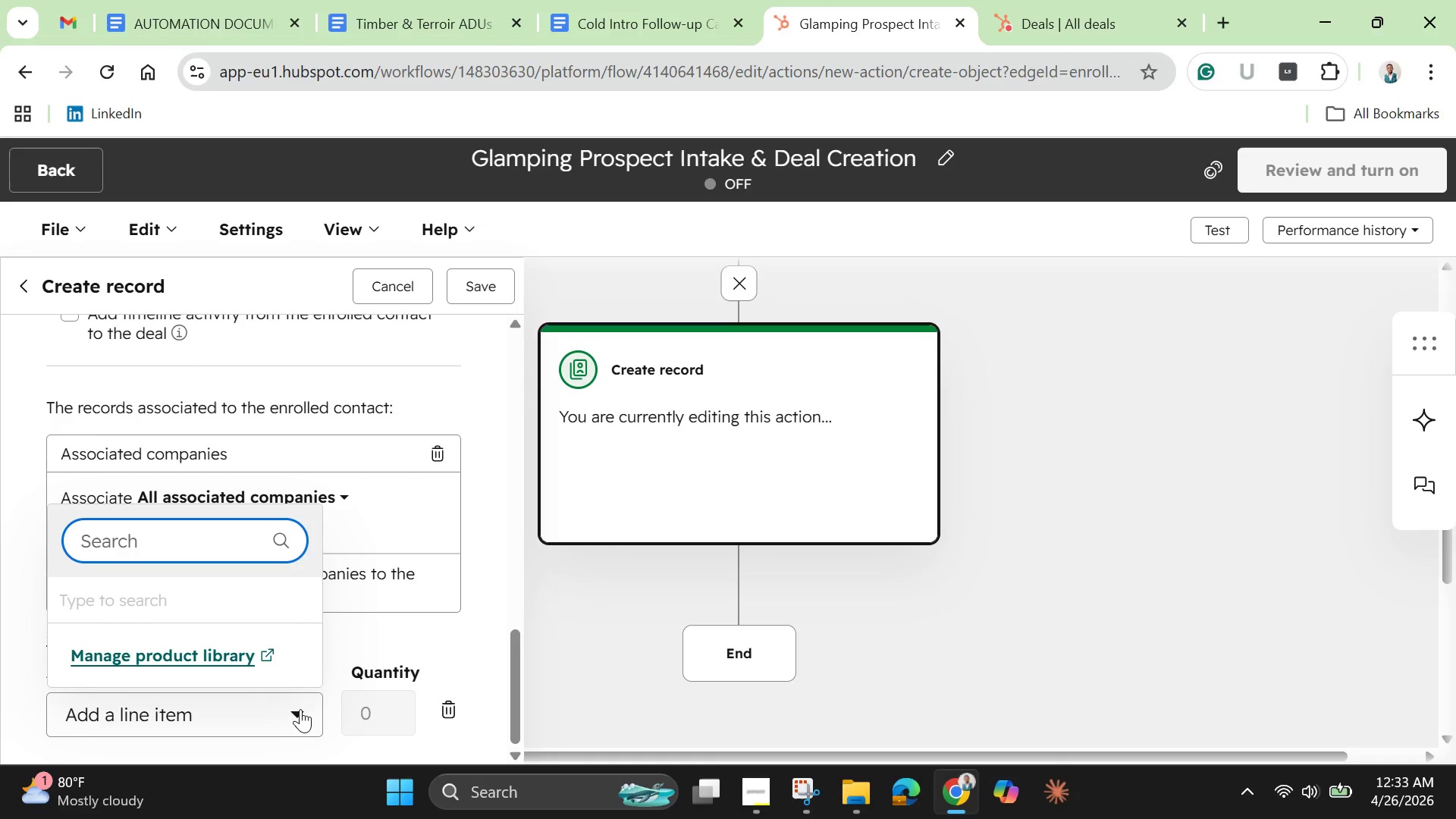 
wait(7.77)
 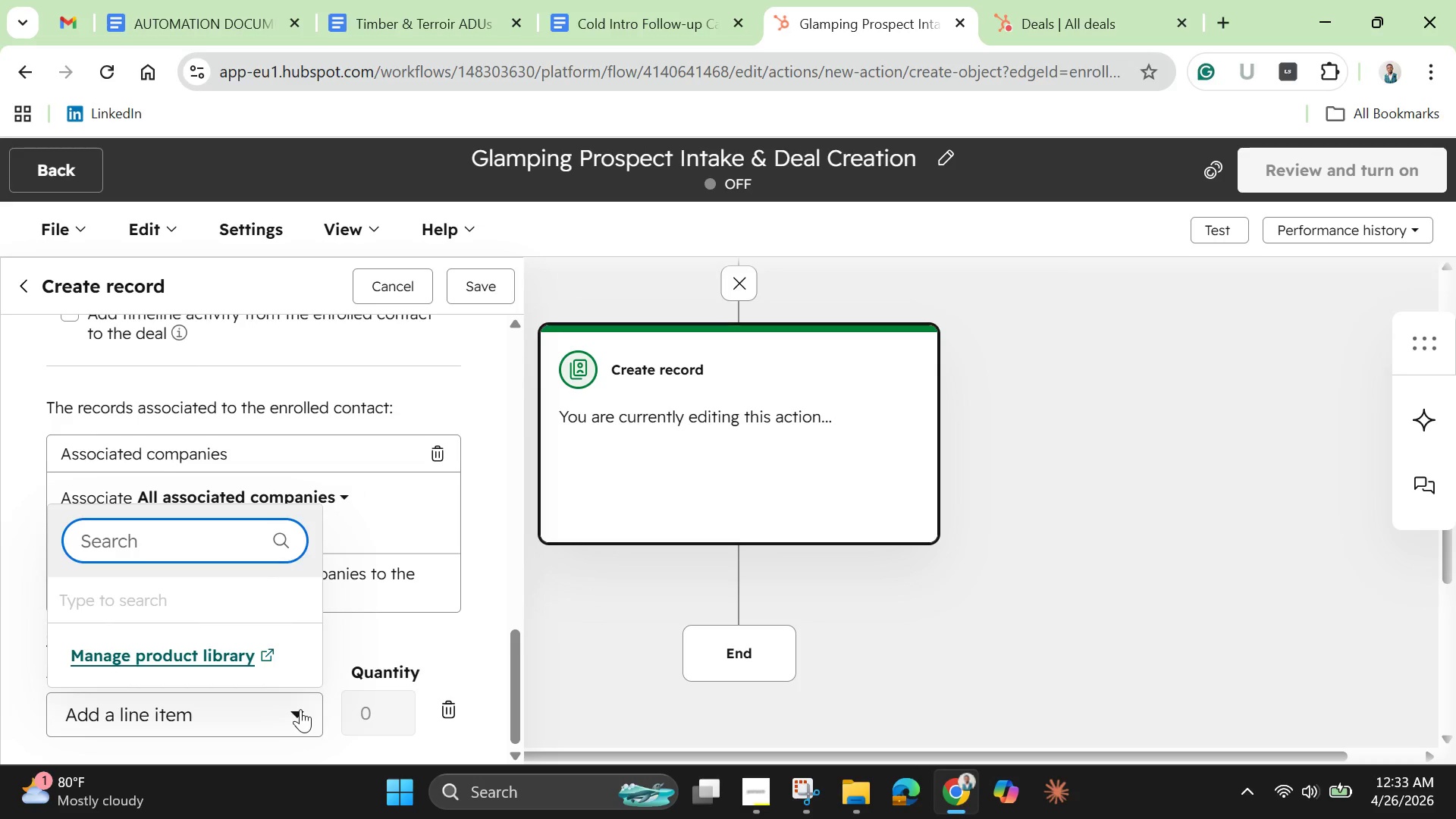 
left_click([488, 563])
 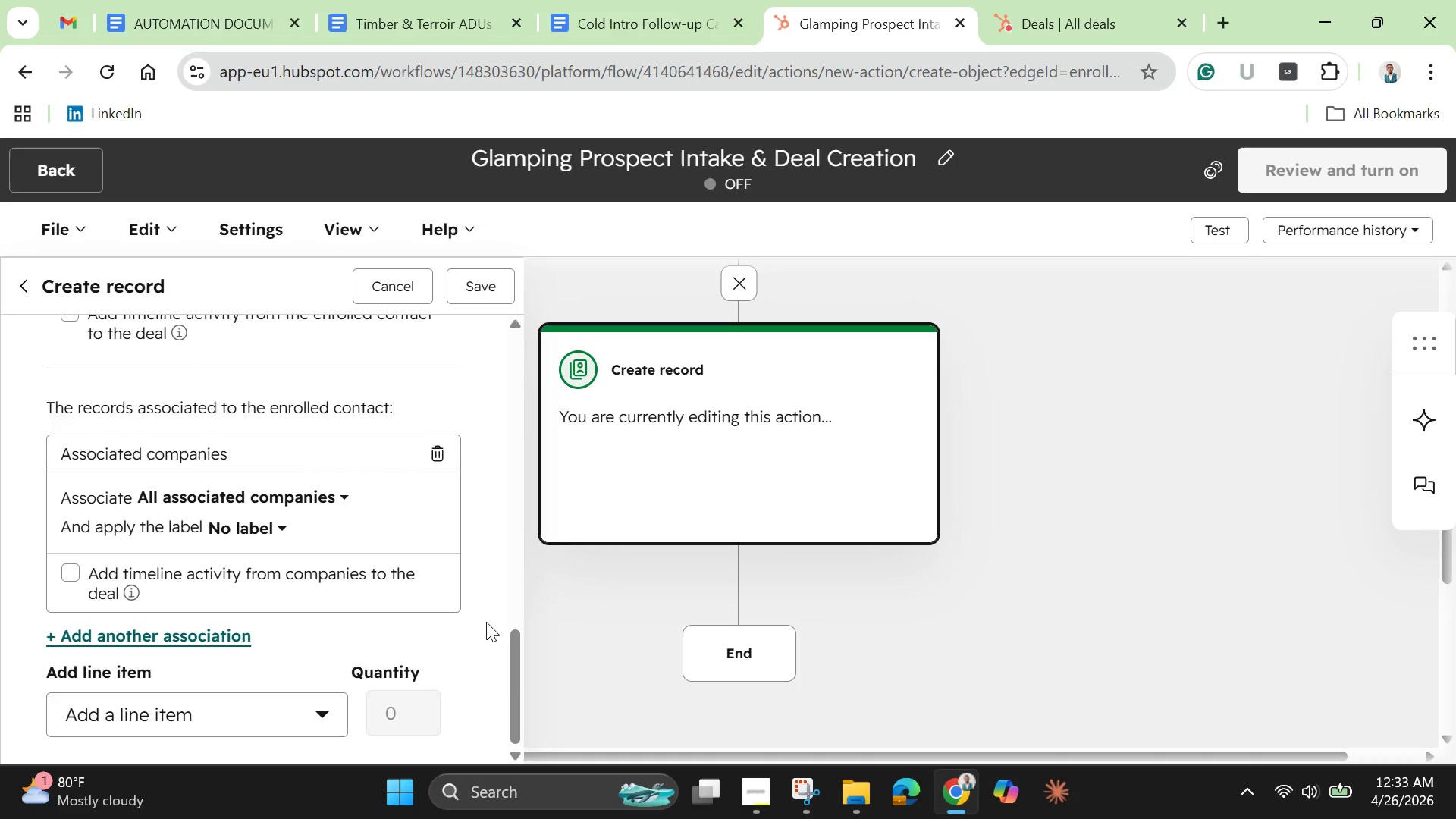 
left_click_drag(start_coordinate=[516, 686], to_coordinate=[500, 587])
 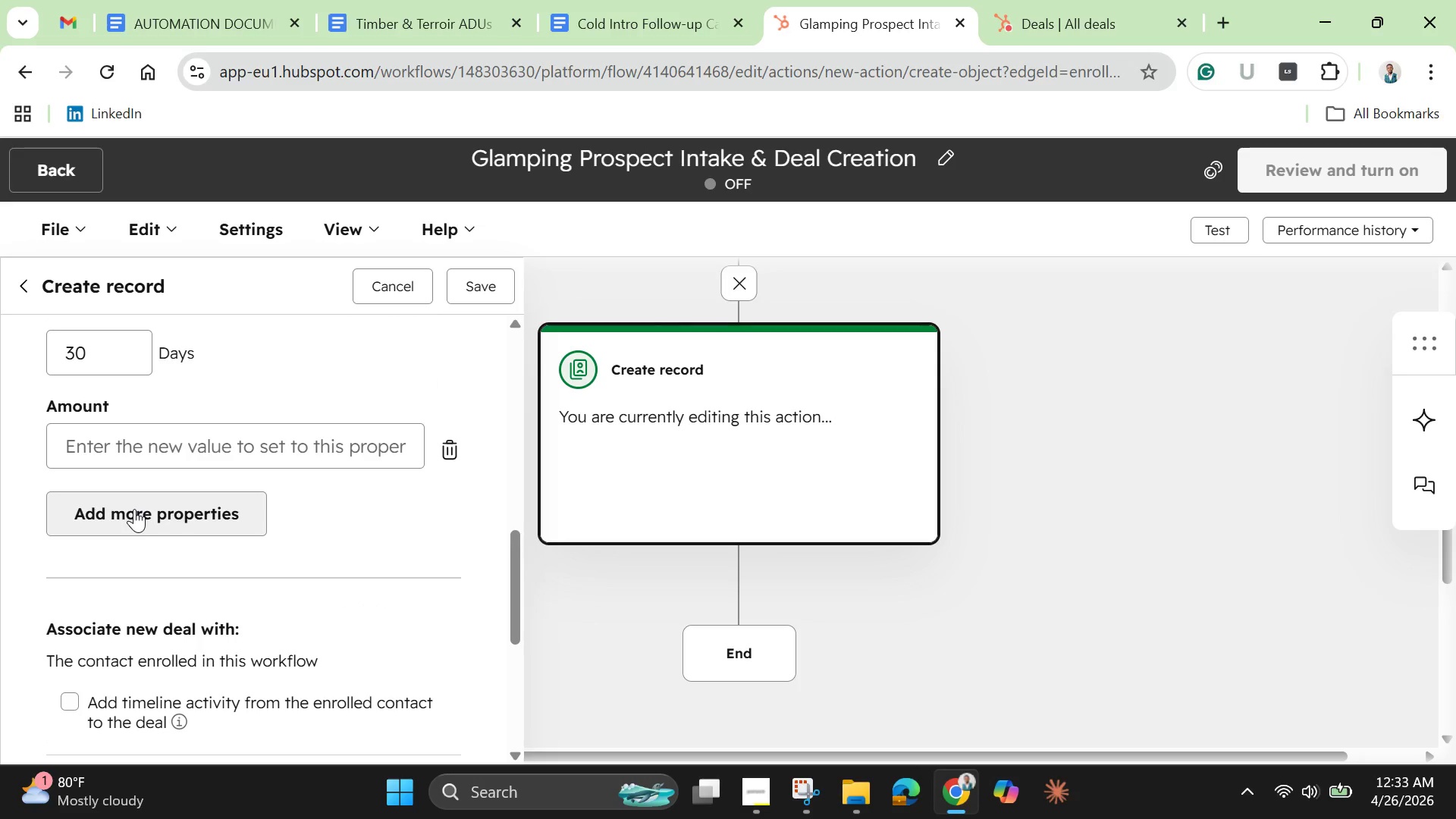 
left_click([136, 510])
 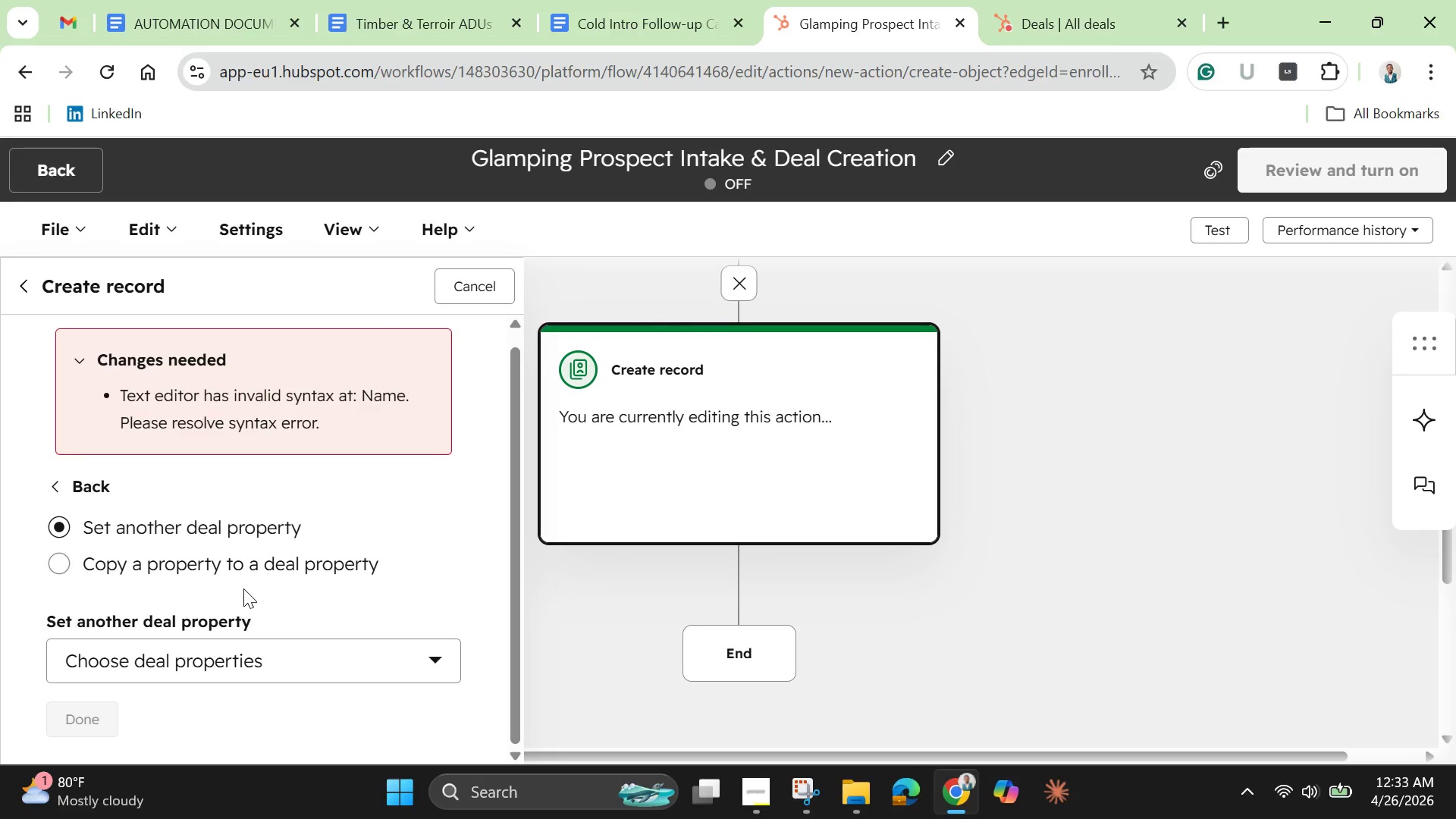 
scroll: coordinate [256, 637], scroll_direction: down, amount: 2.0
 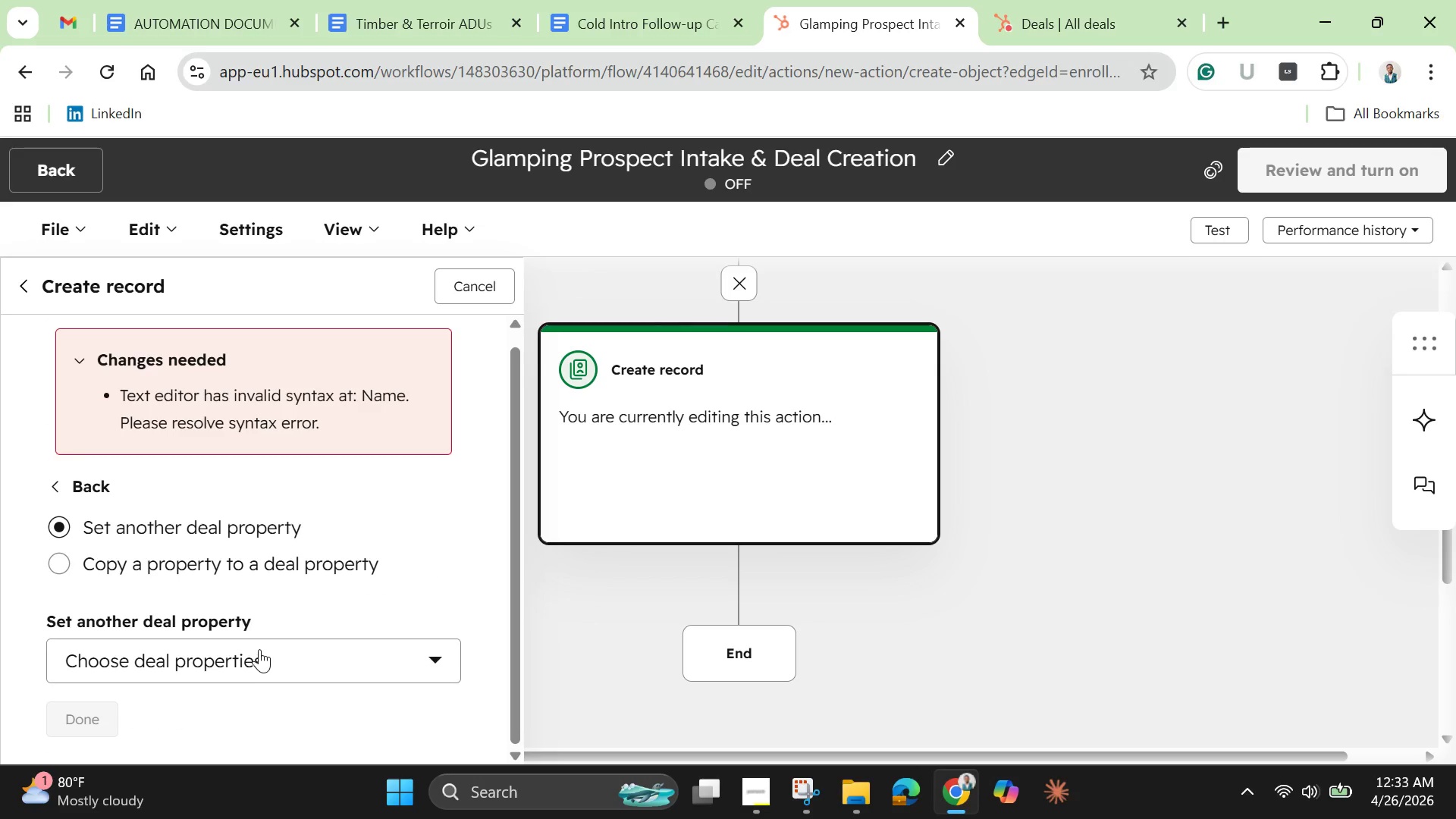 
left_click([259, 649])
 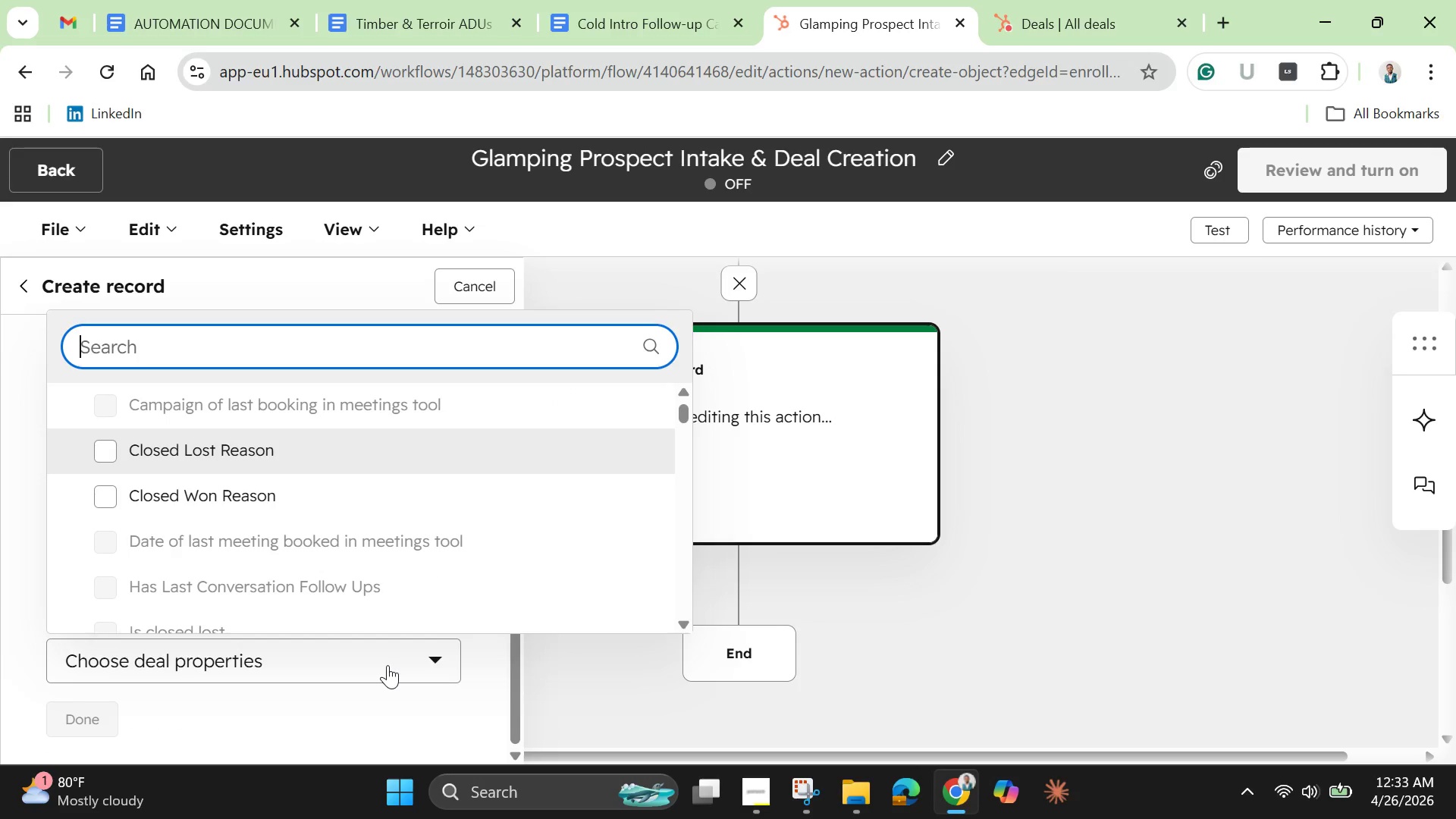 
left_click([388, 665])
 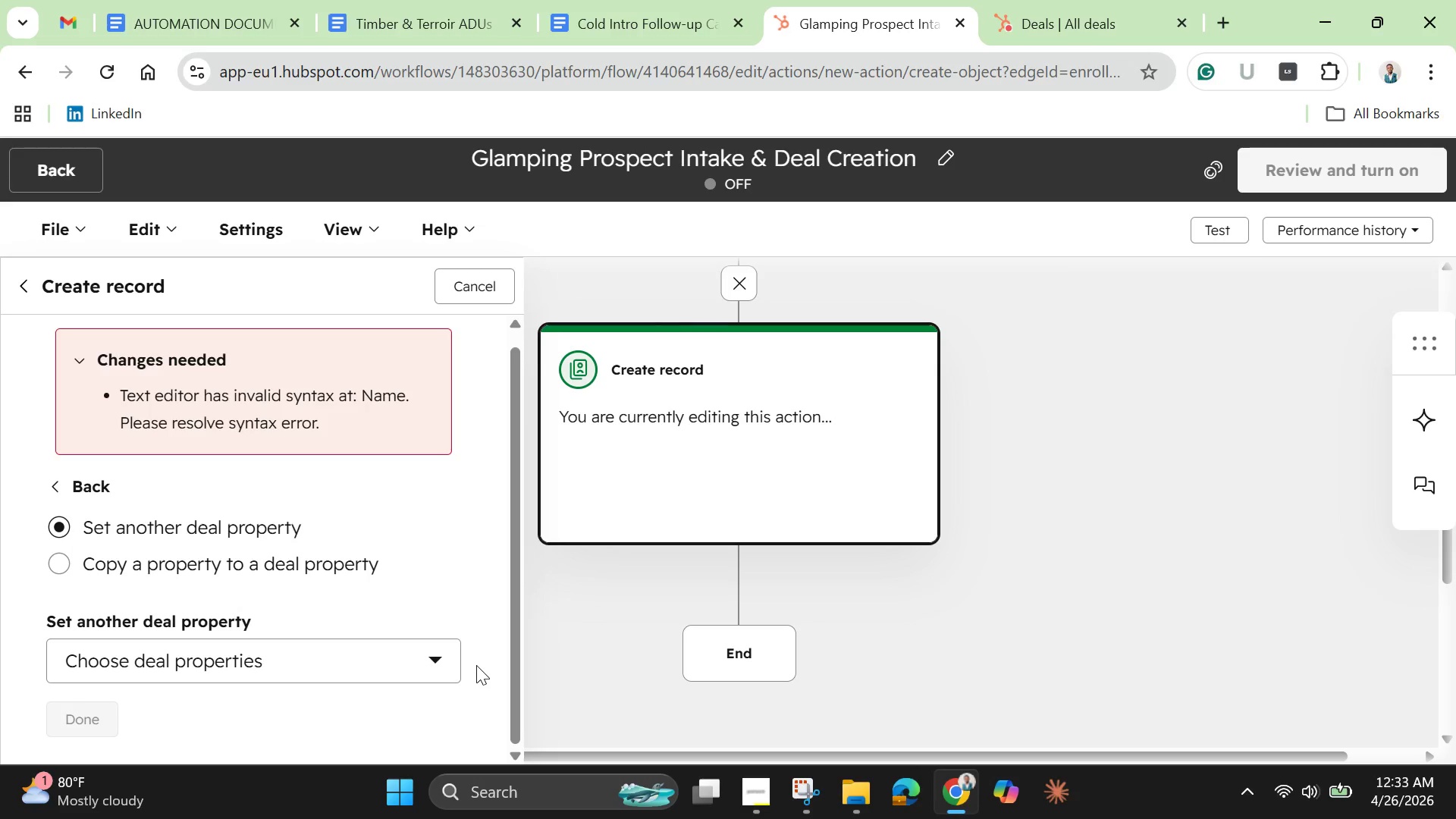 
left_click([470, 663])
 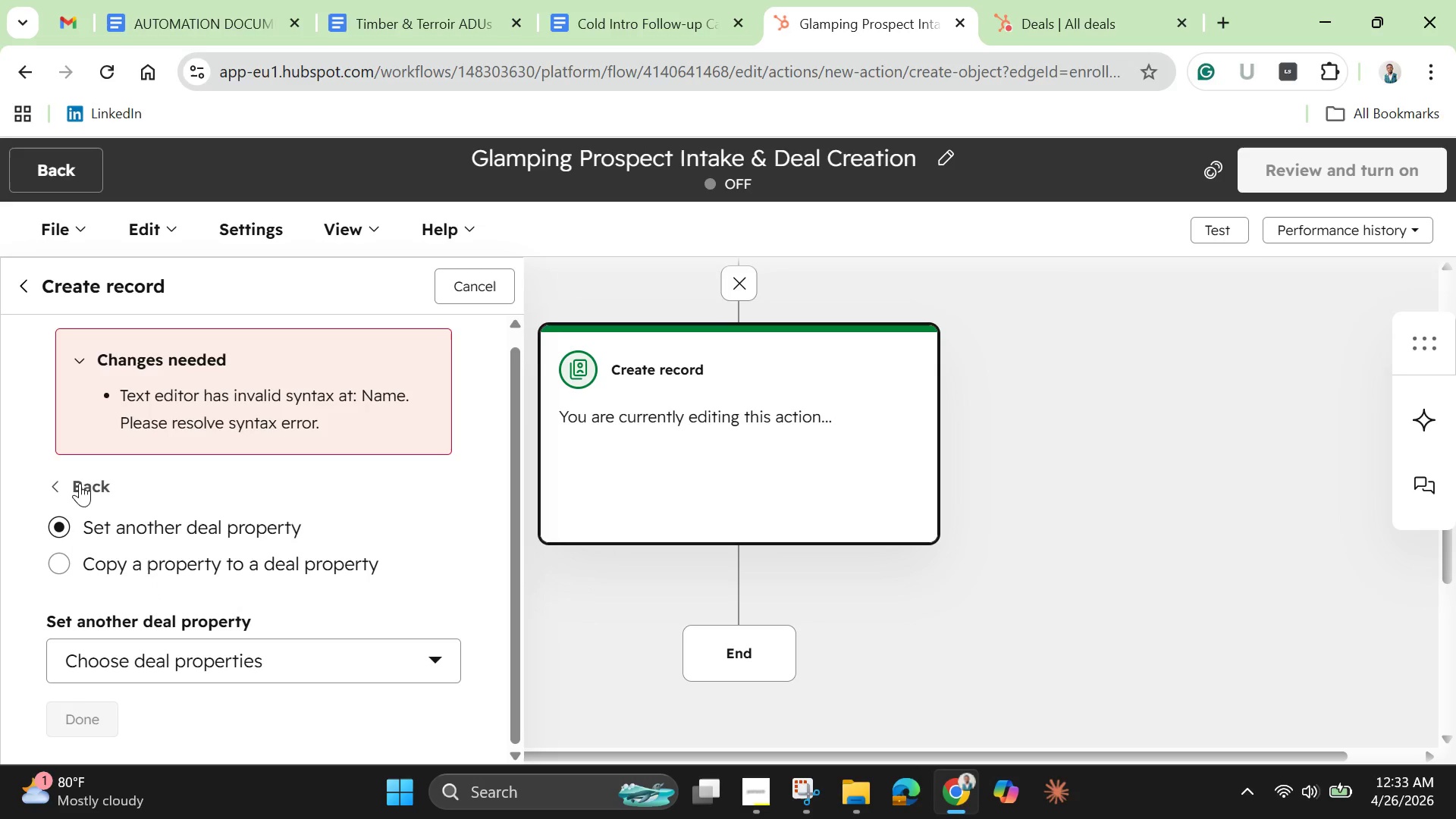 
left_click([75, 475])
 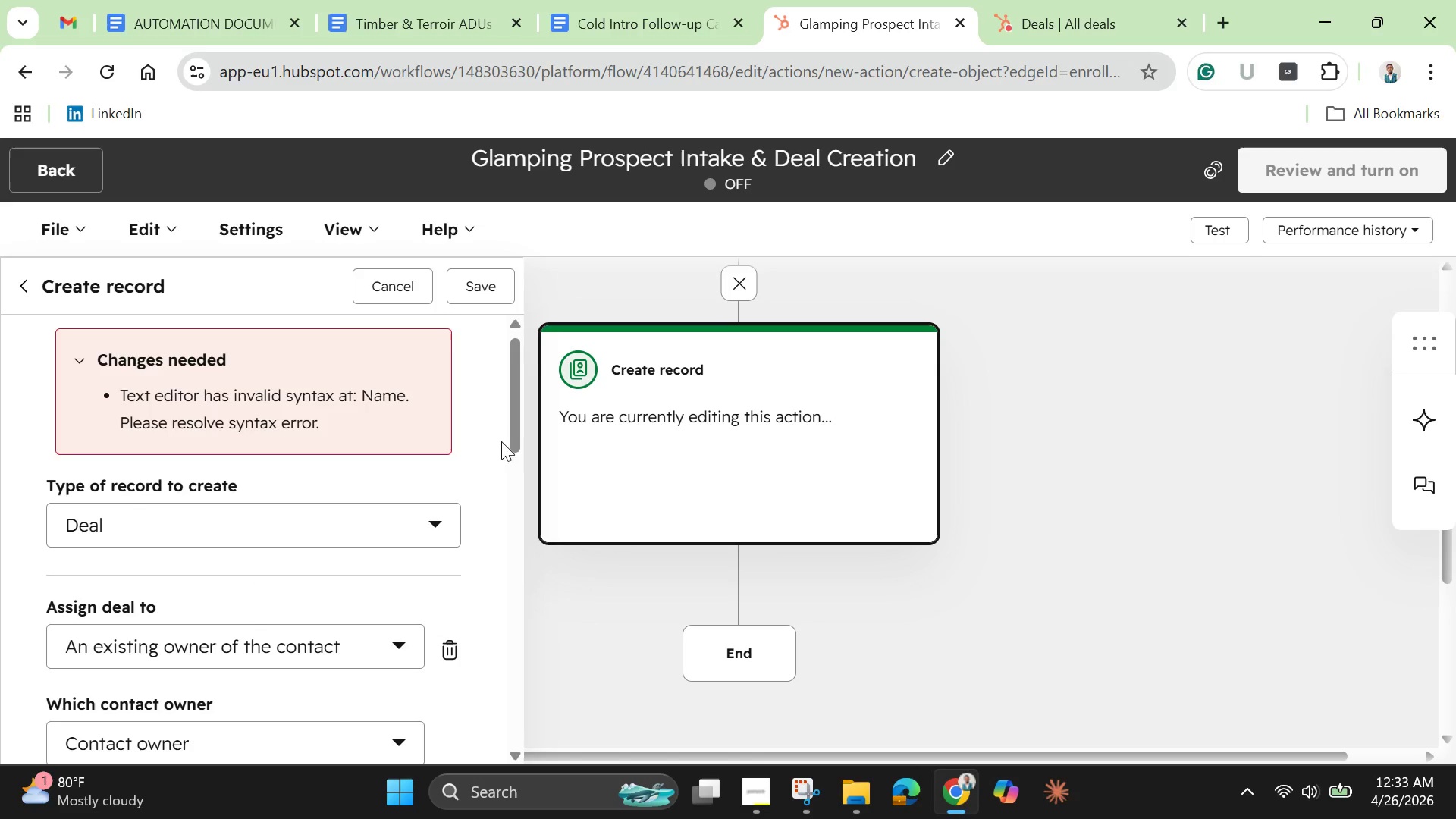 
left_click_drag(start_coordinate=[506, 425], to_coordinate=[518, 473])
 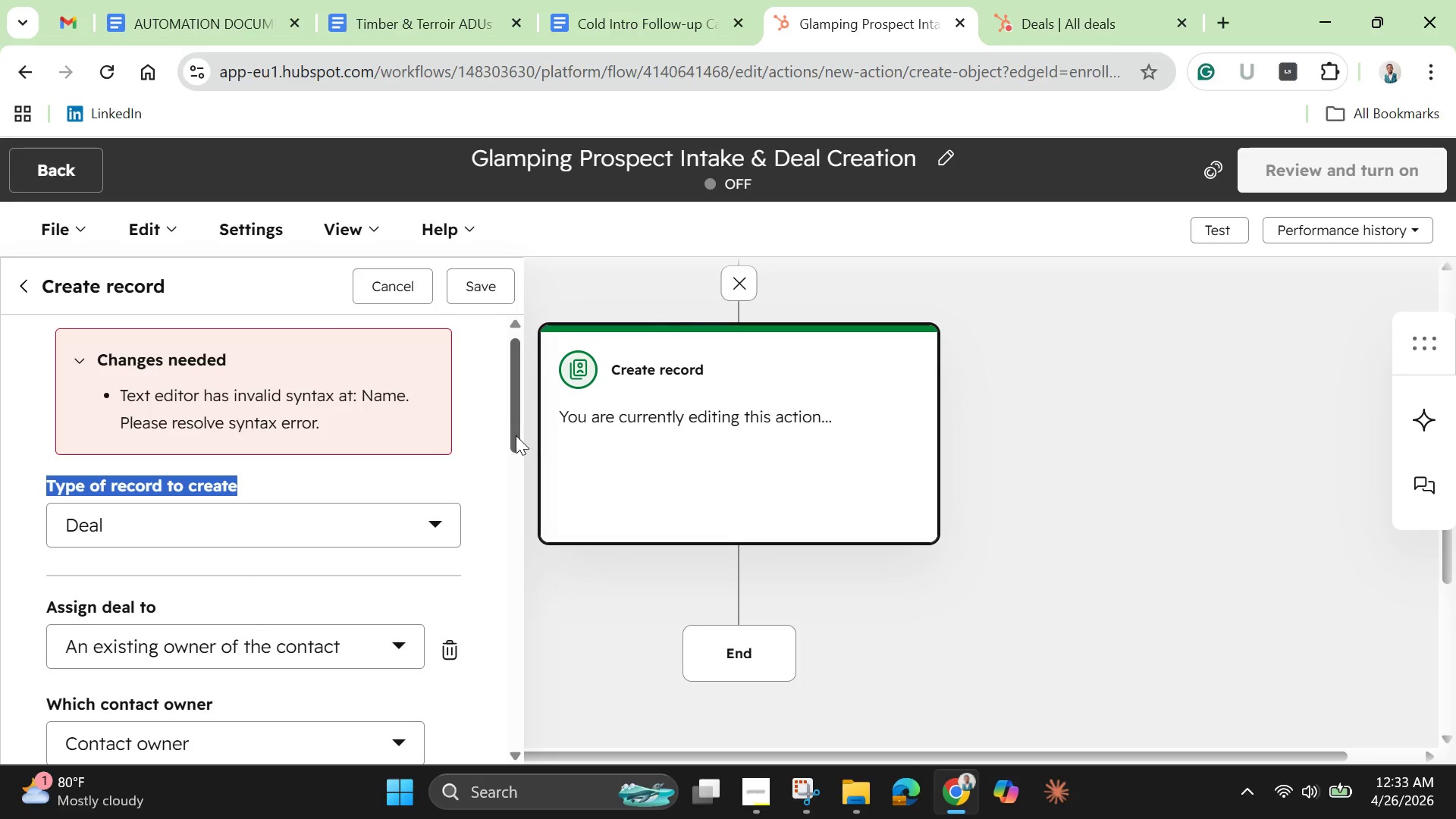 
left_click_drag(start_coordinate=[516, 435], to_coordinate=[481, 736])
 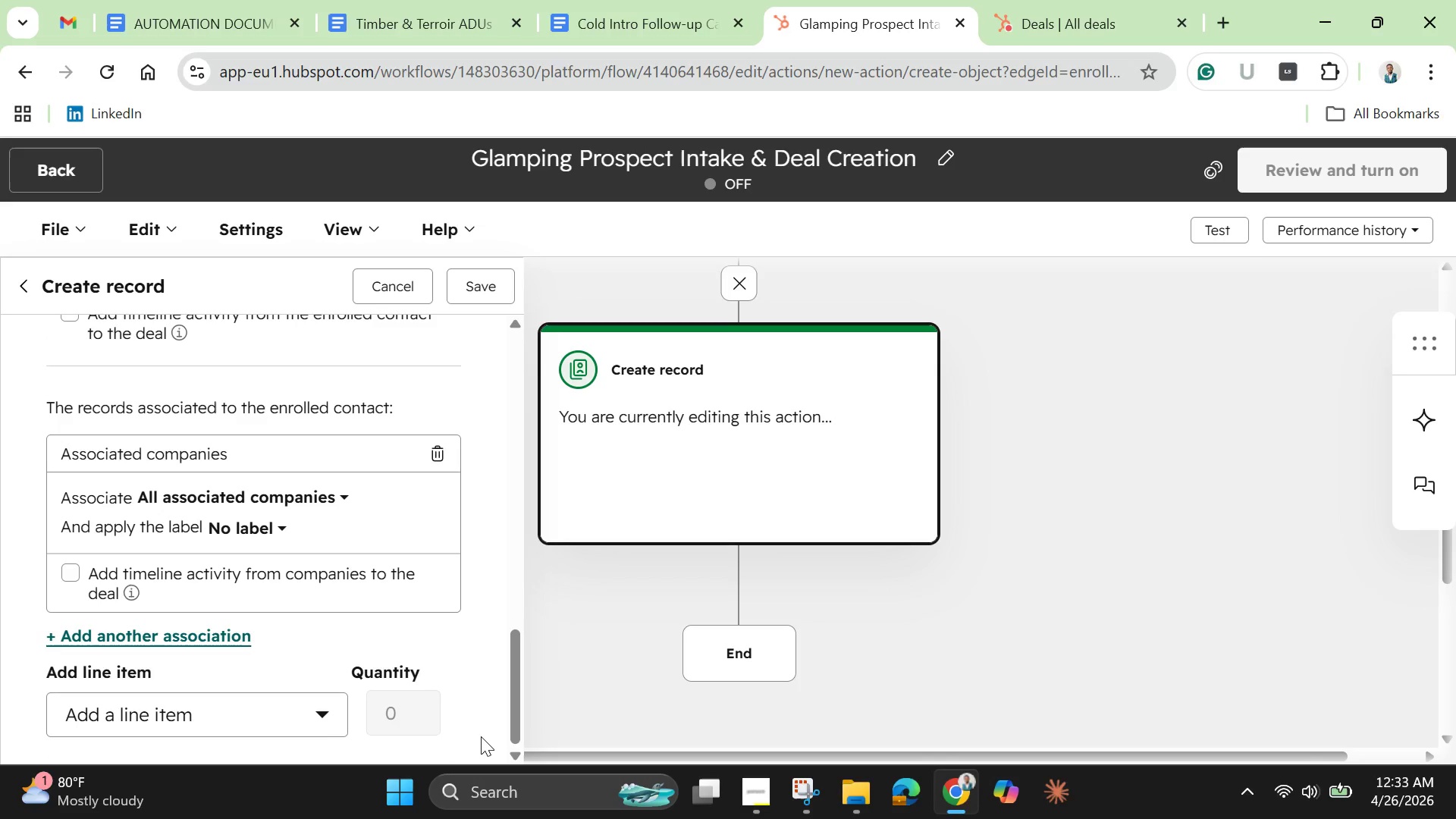 
wait(10.84)
 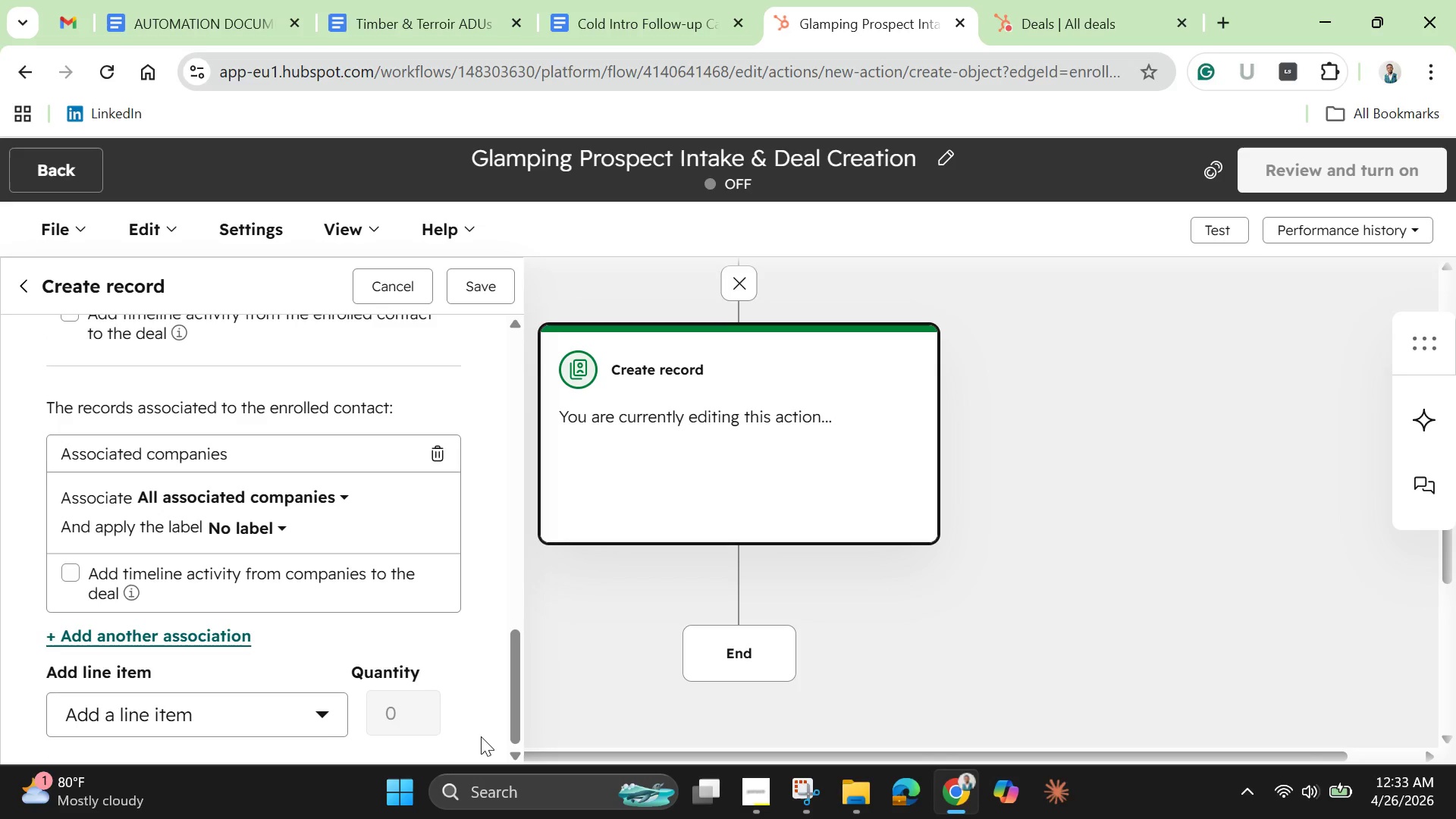 
scroll: coordinate [424, 640], scroll_direction: up, amount: 1.0
 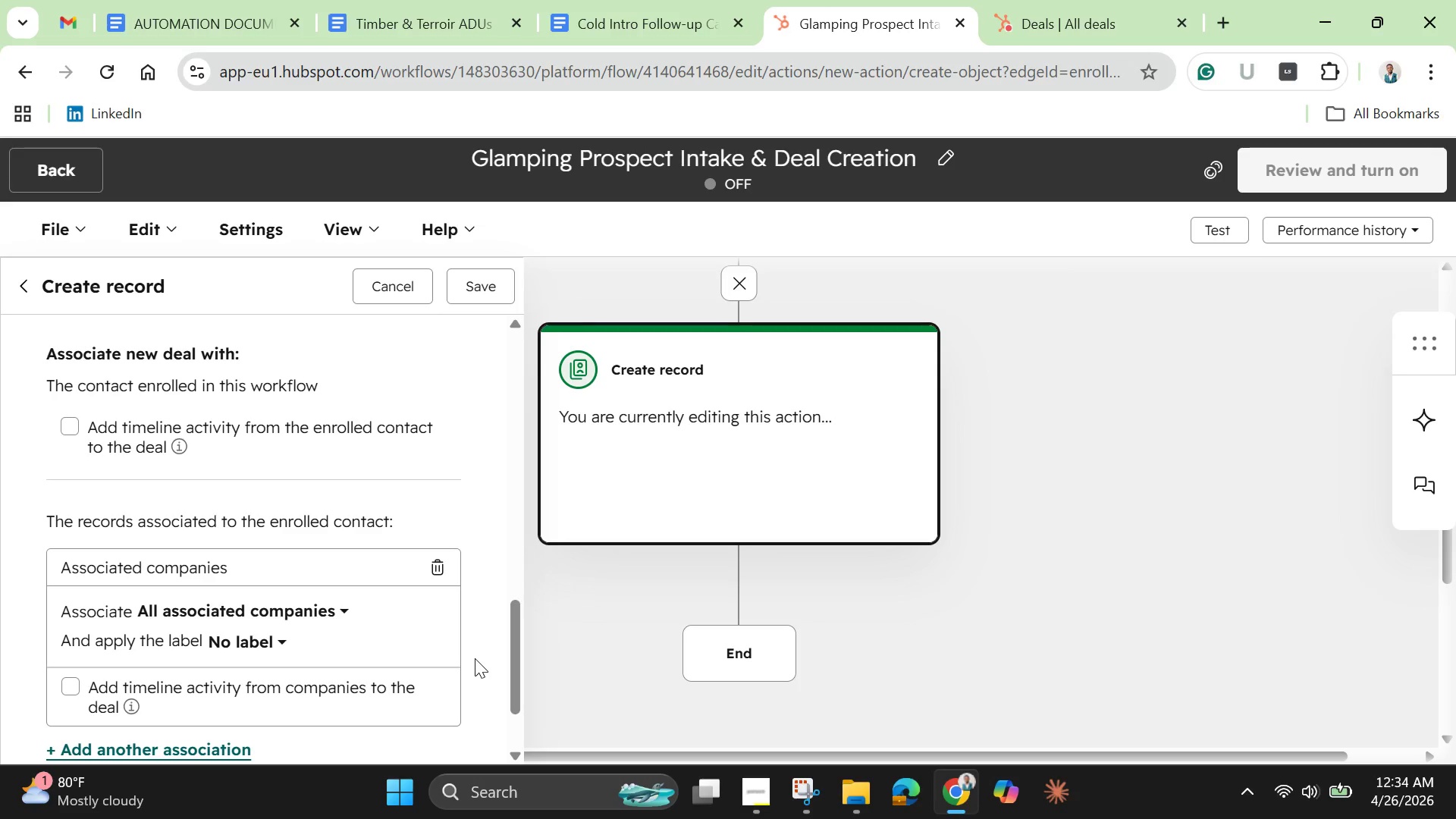 
wait(24.25)
 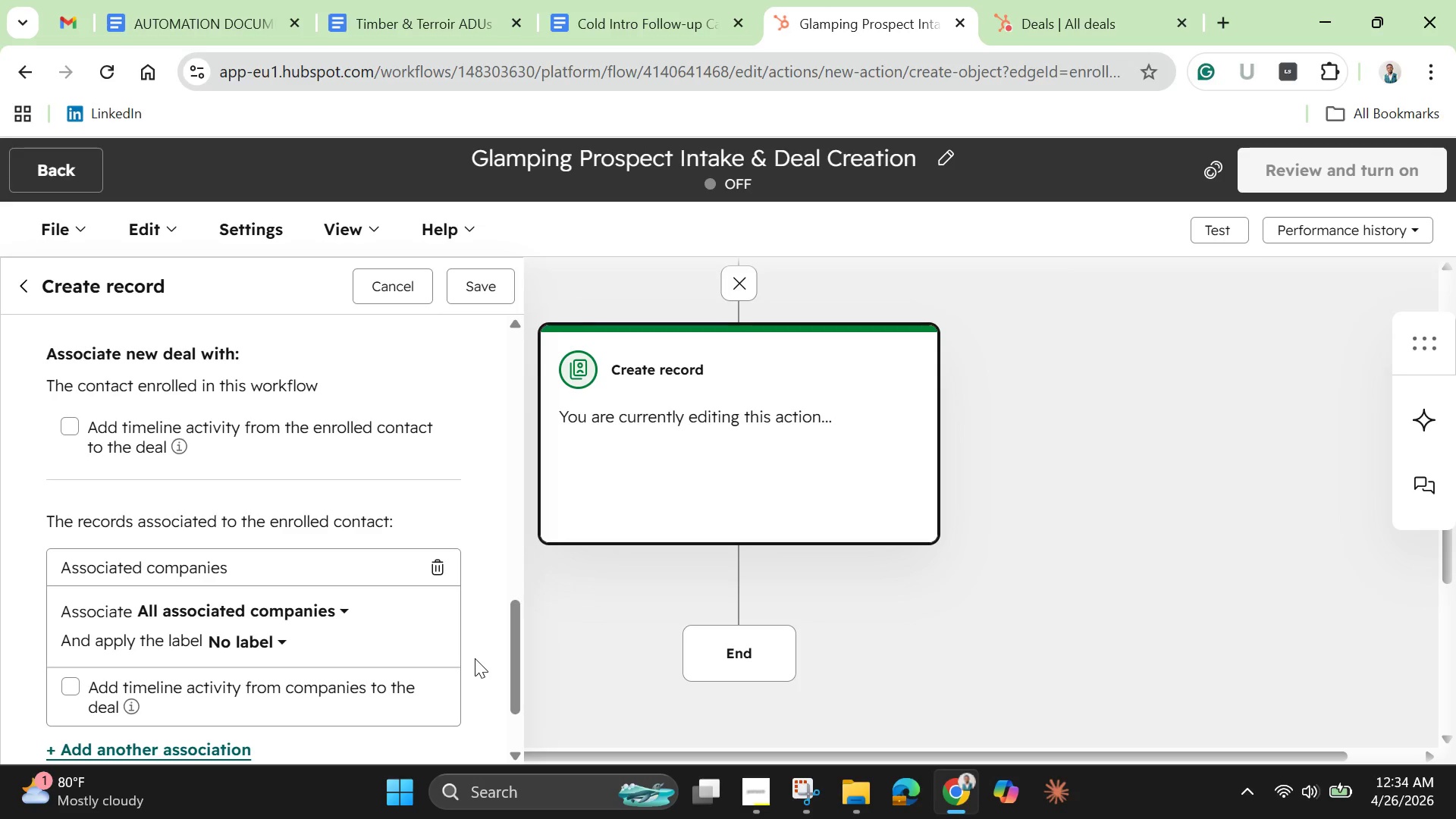 
left_click_drag(start_coordinate=[515, 663], to_coordinate=[513, 468])
 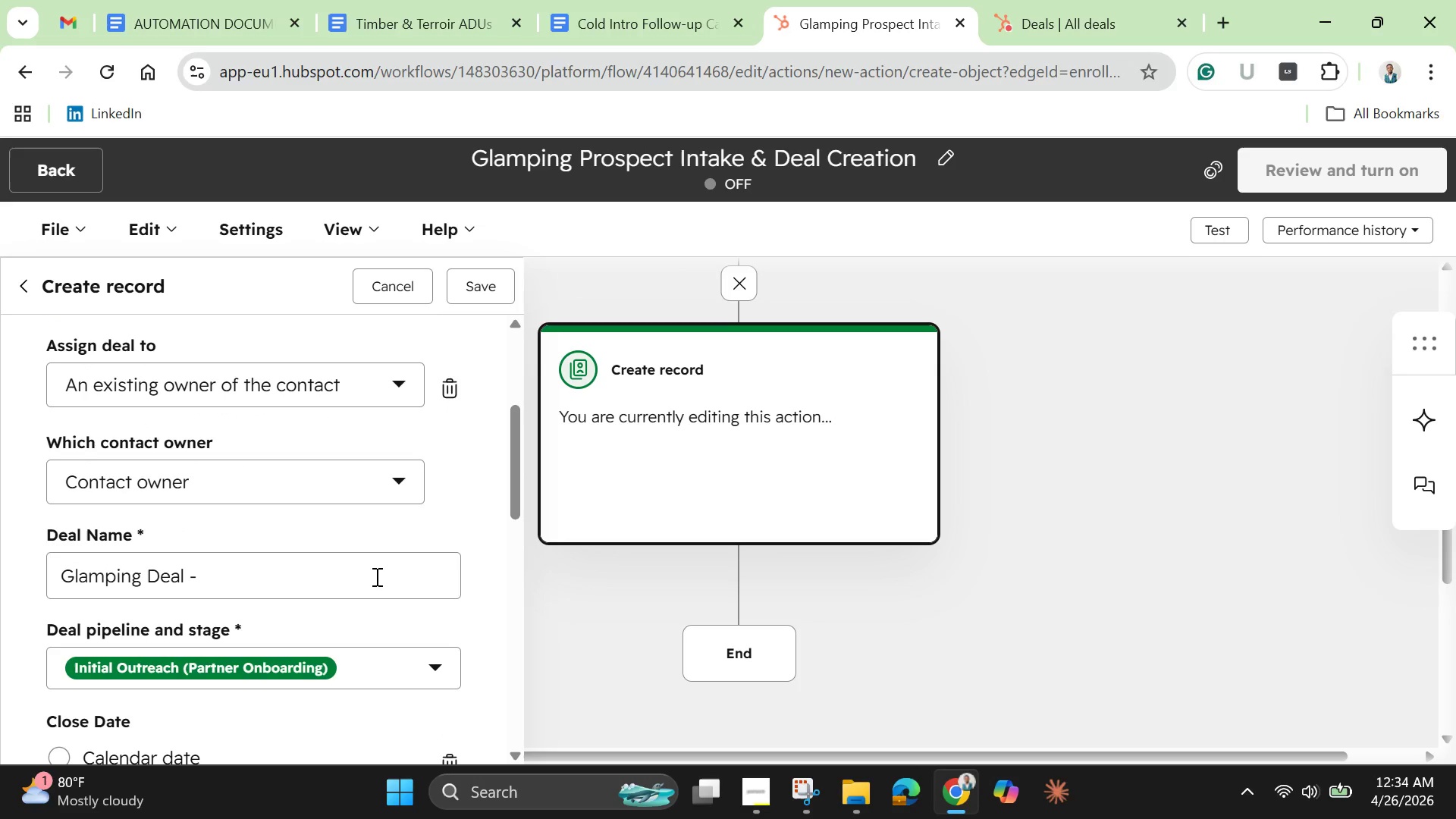 
left_click([375, 576])
 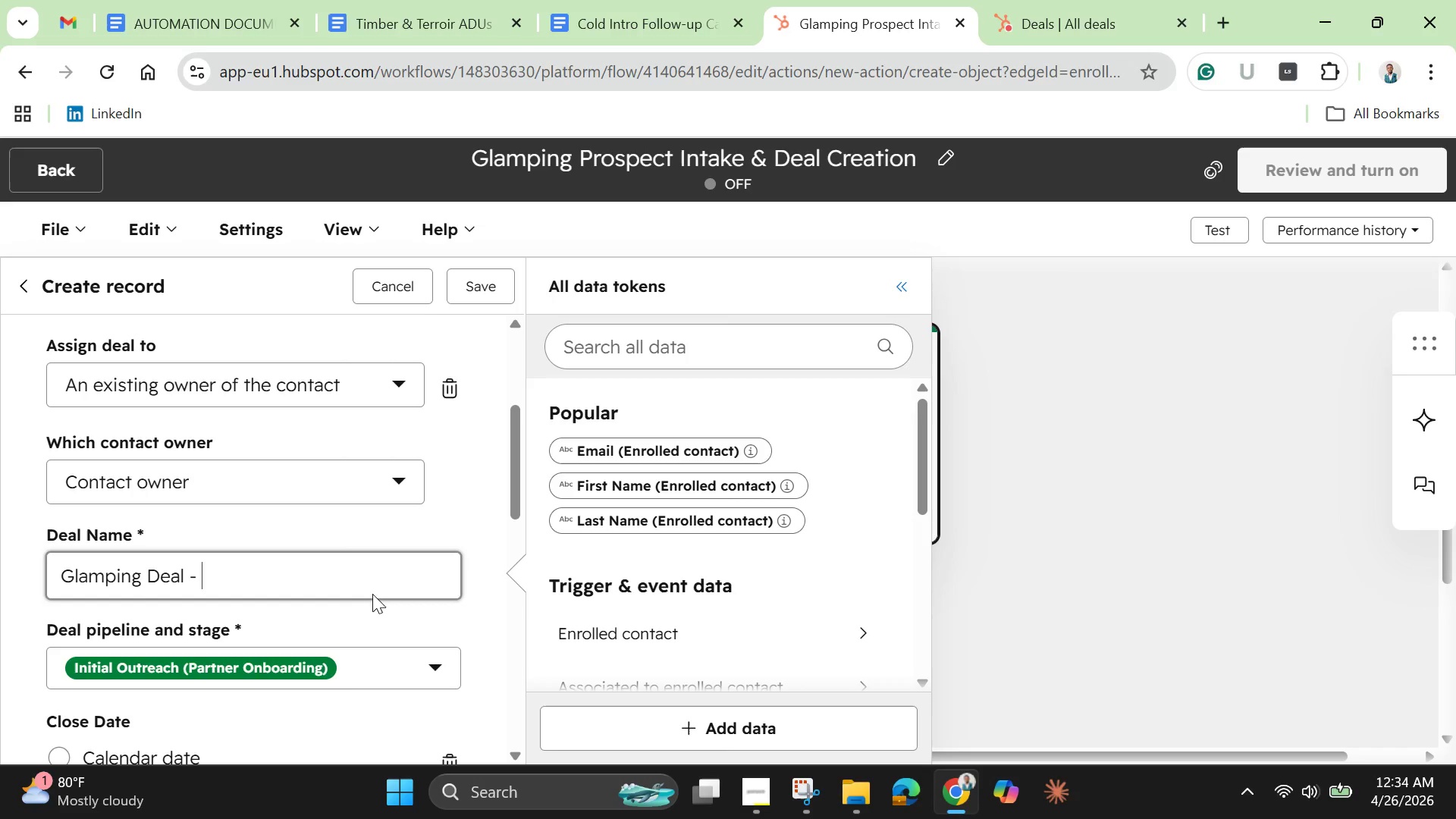 
wait(15.89)
 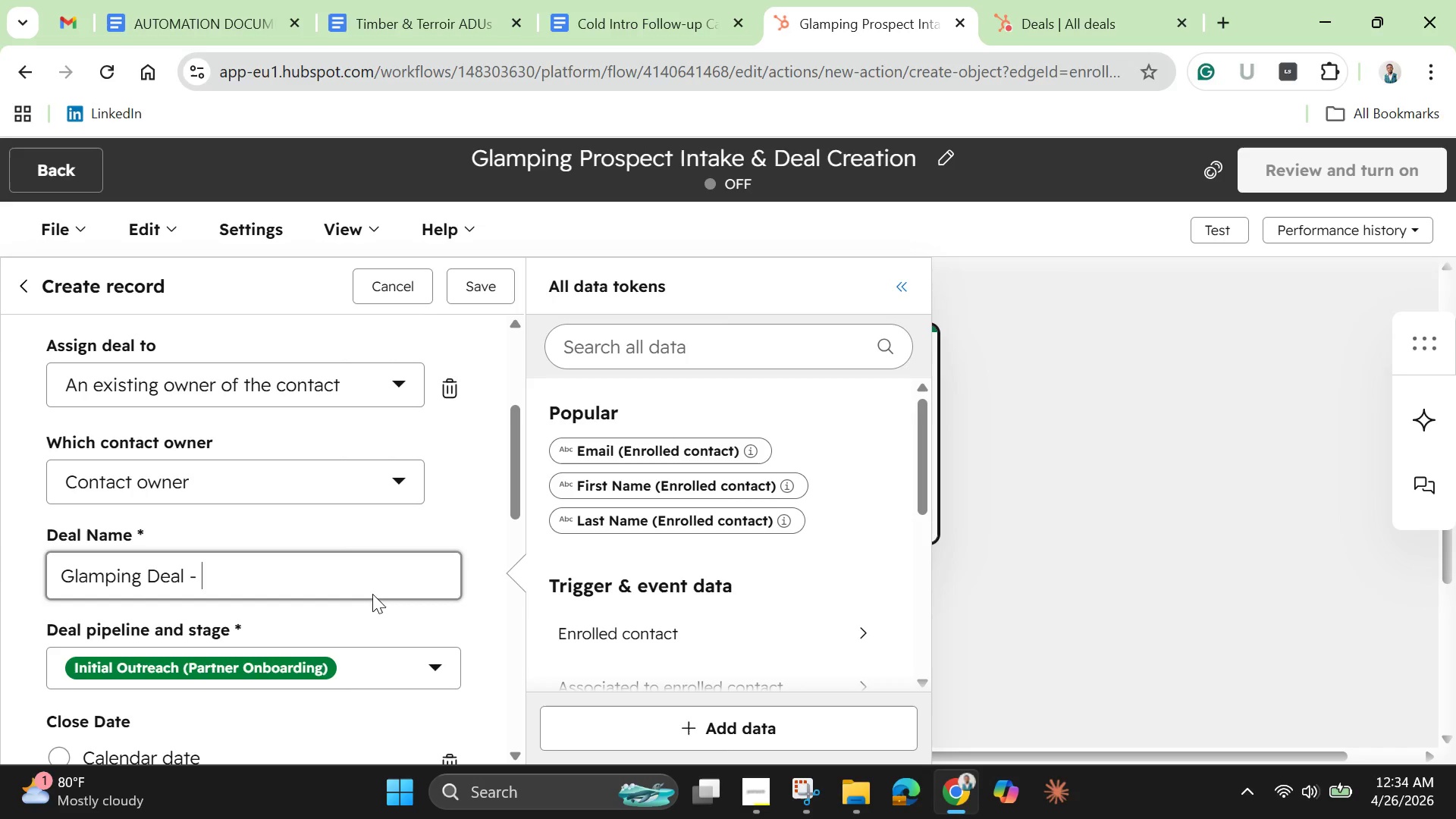 
left_click_drag(start_coordinate=[918, 490], to_coordinate=[915, 551])
 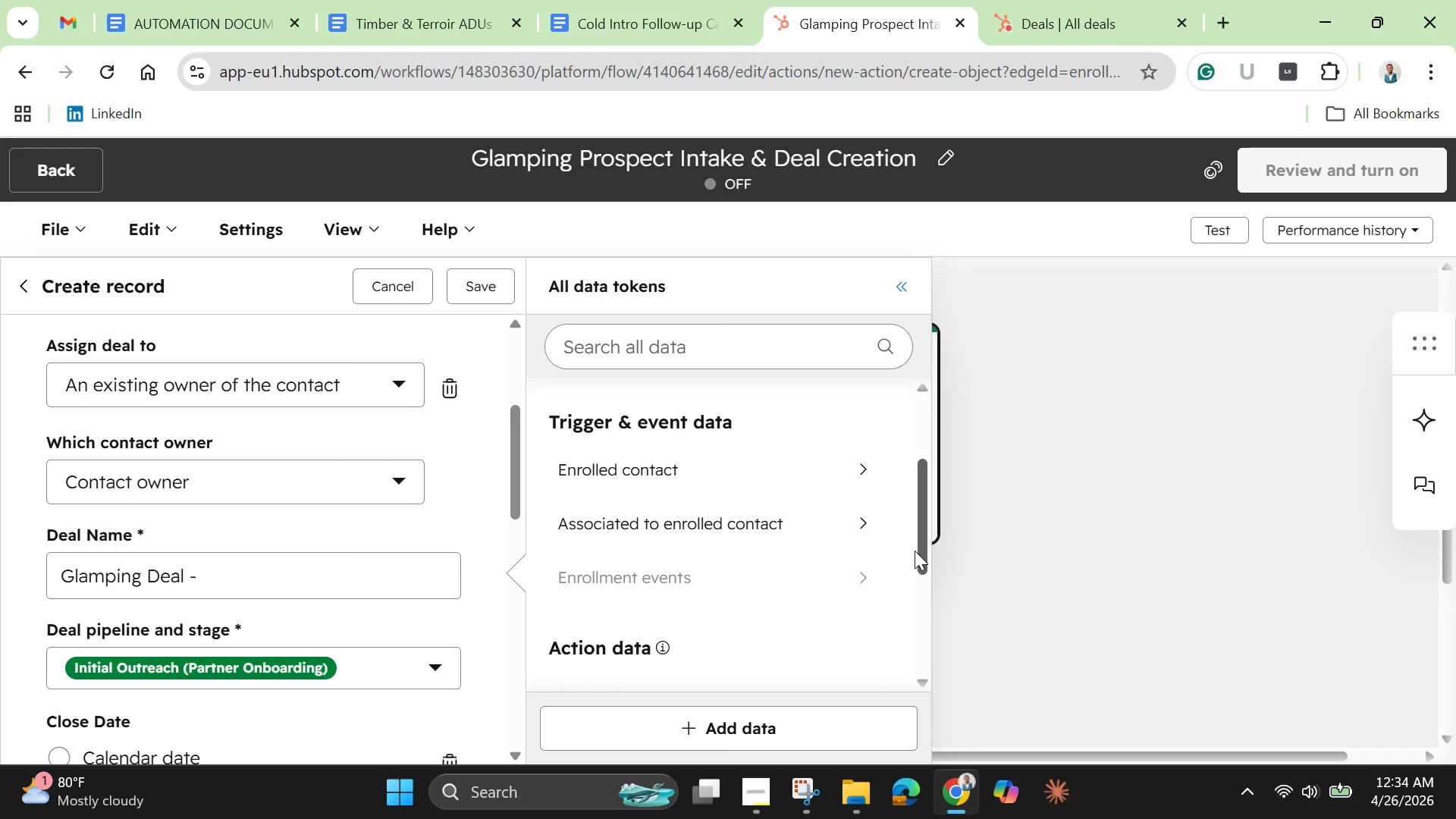 
wait(16.41)
 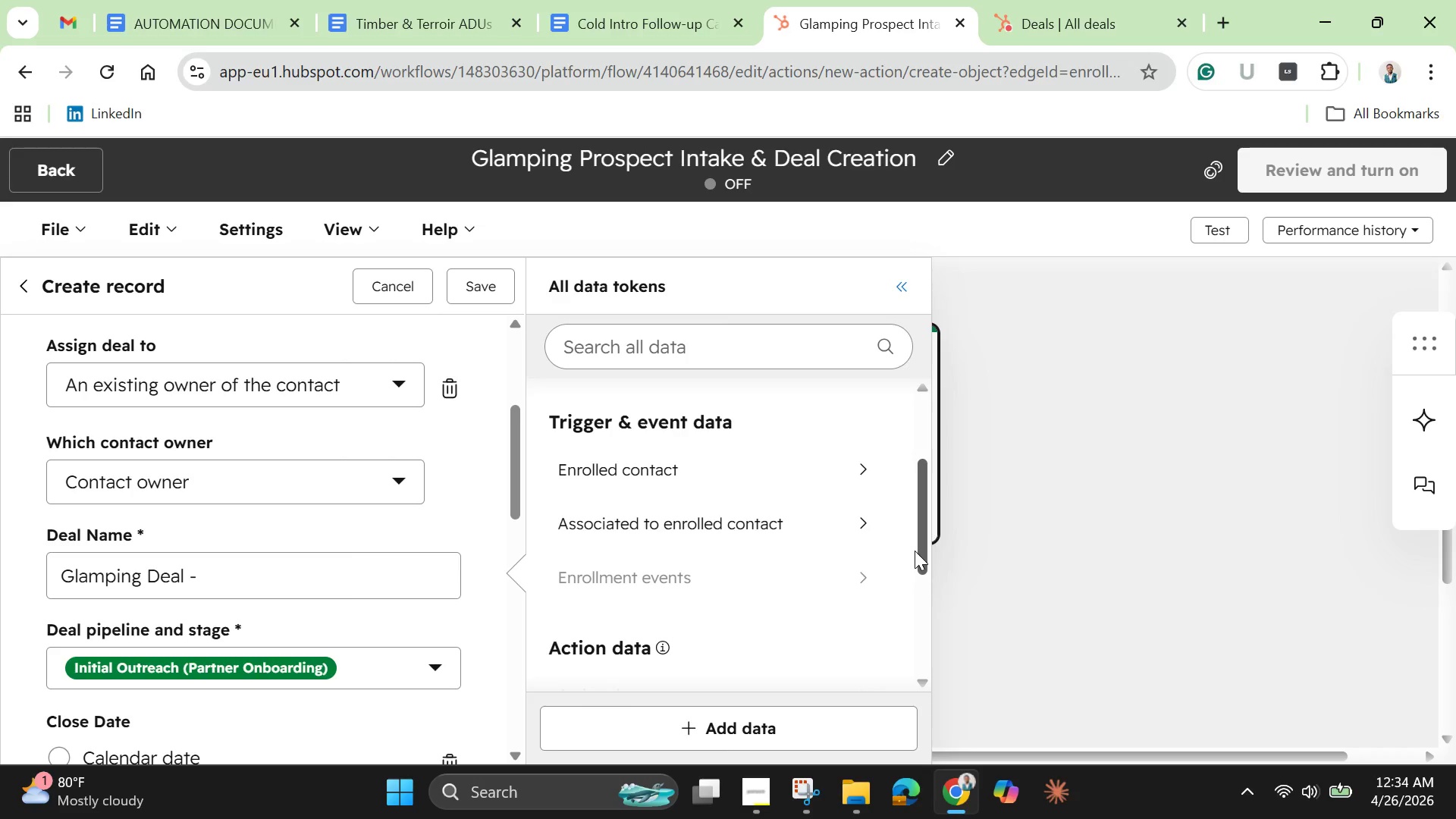 
left_click([927, 568])
 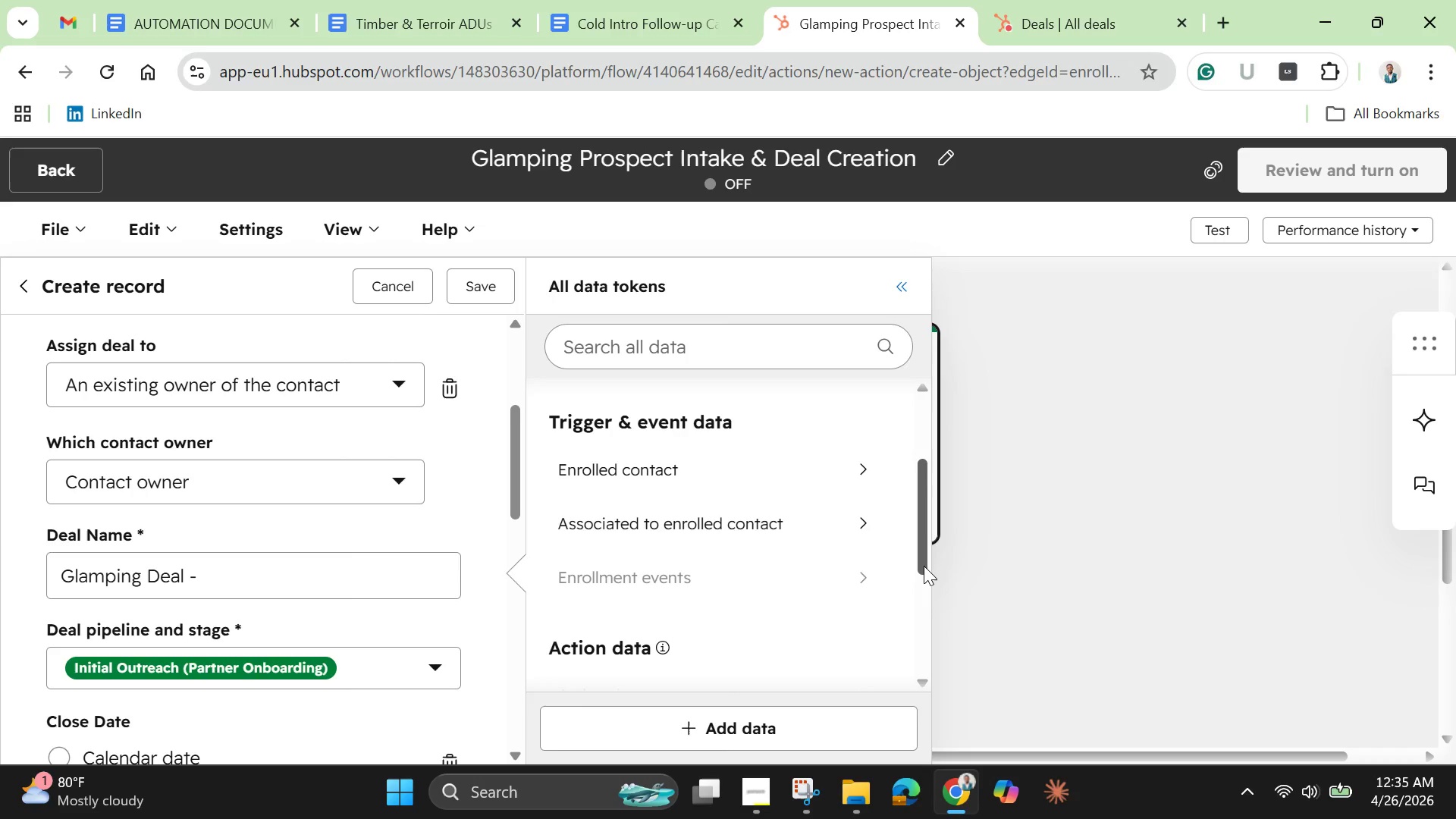 
left_click_drag(start_coordinate=[924, 566], to_coordinate=[921, 661])
 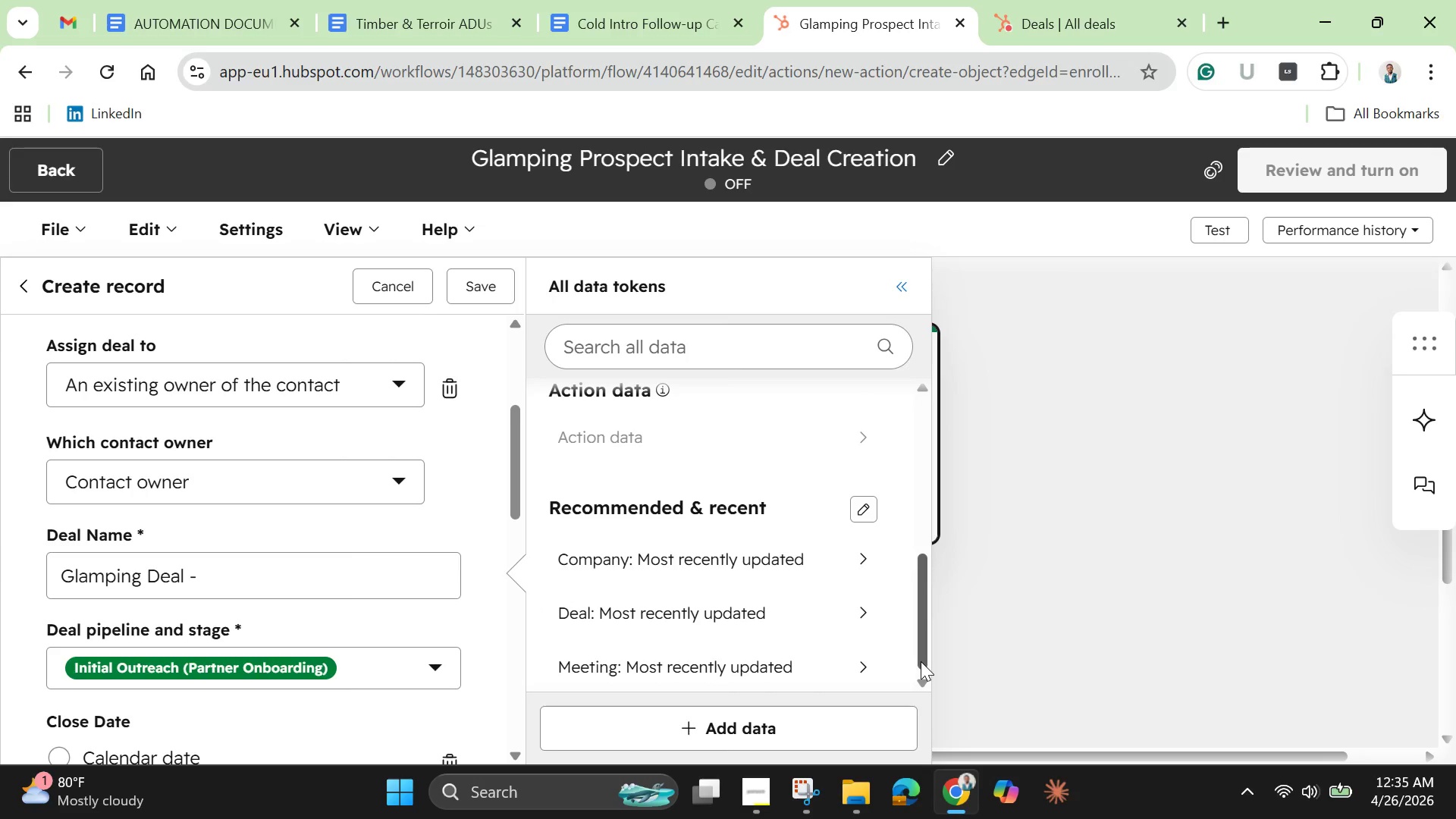 
wait(6.22)
 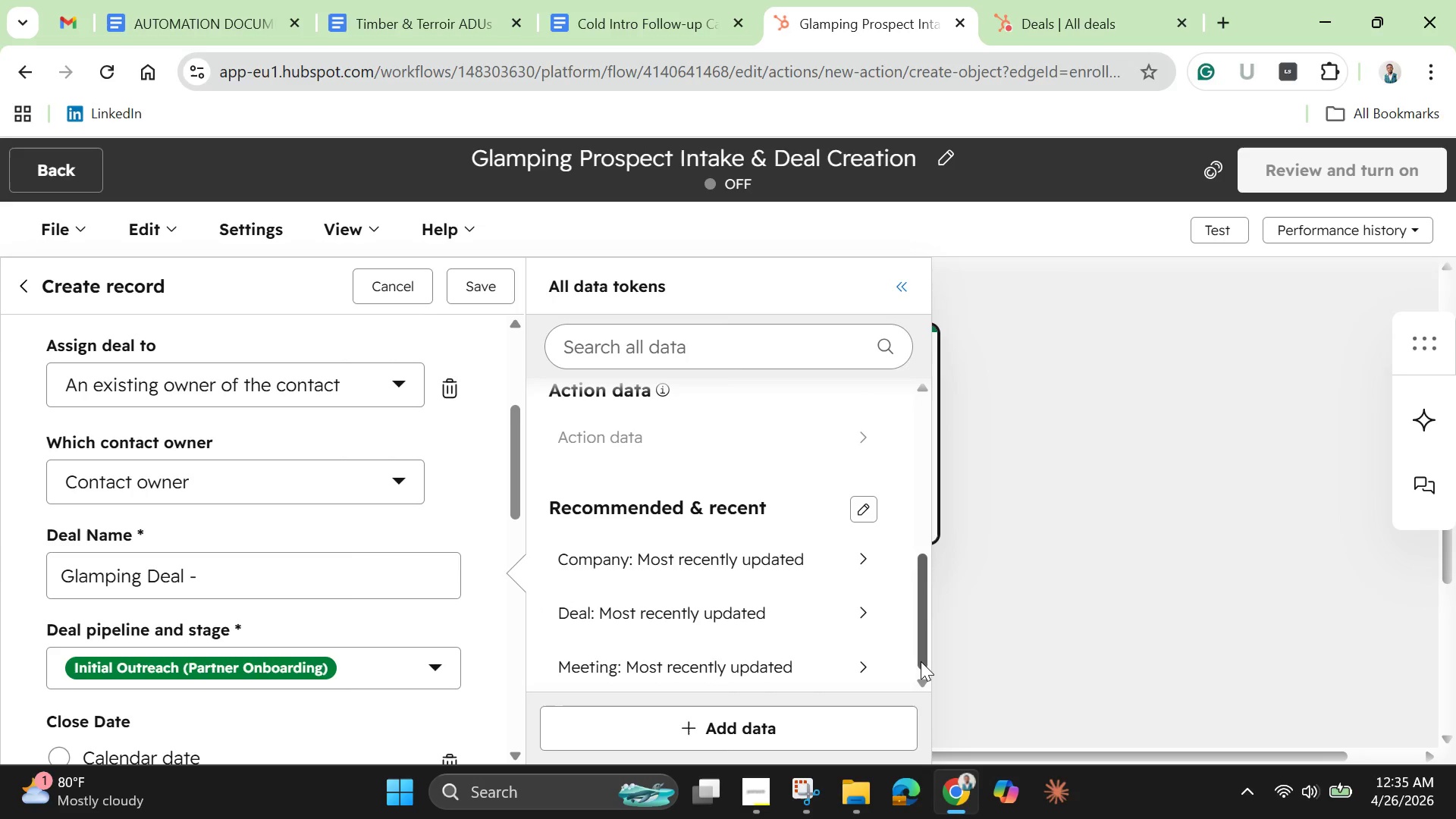 
left_click_drag(start_coordinate=[921, 661], to_coordinate=[924, 684])
 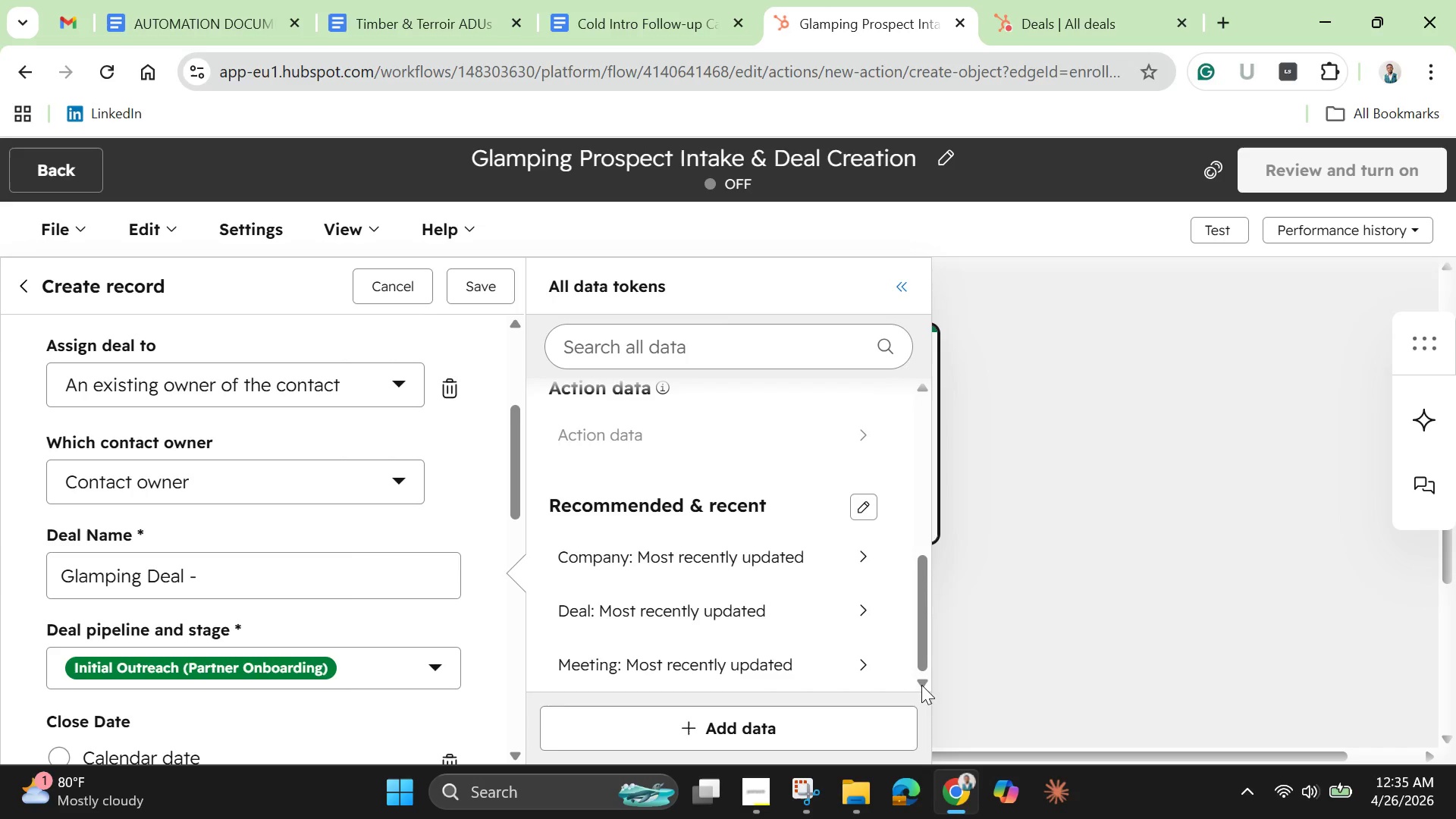 
wait(28.81)
 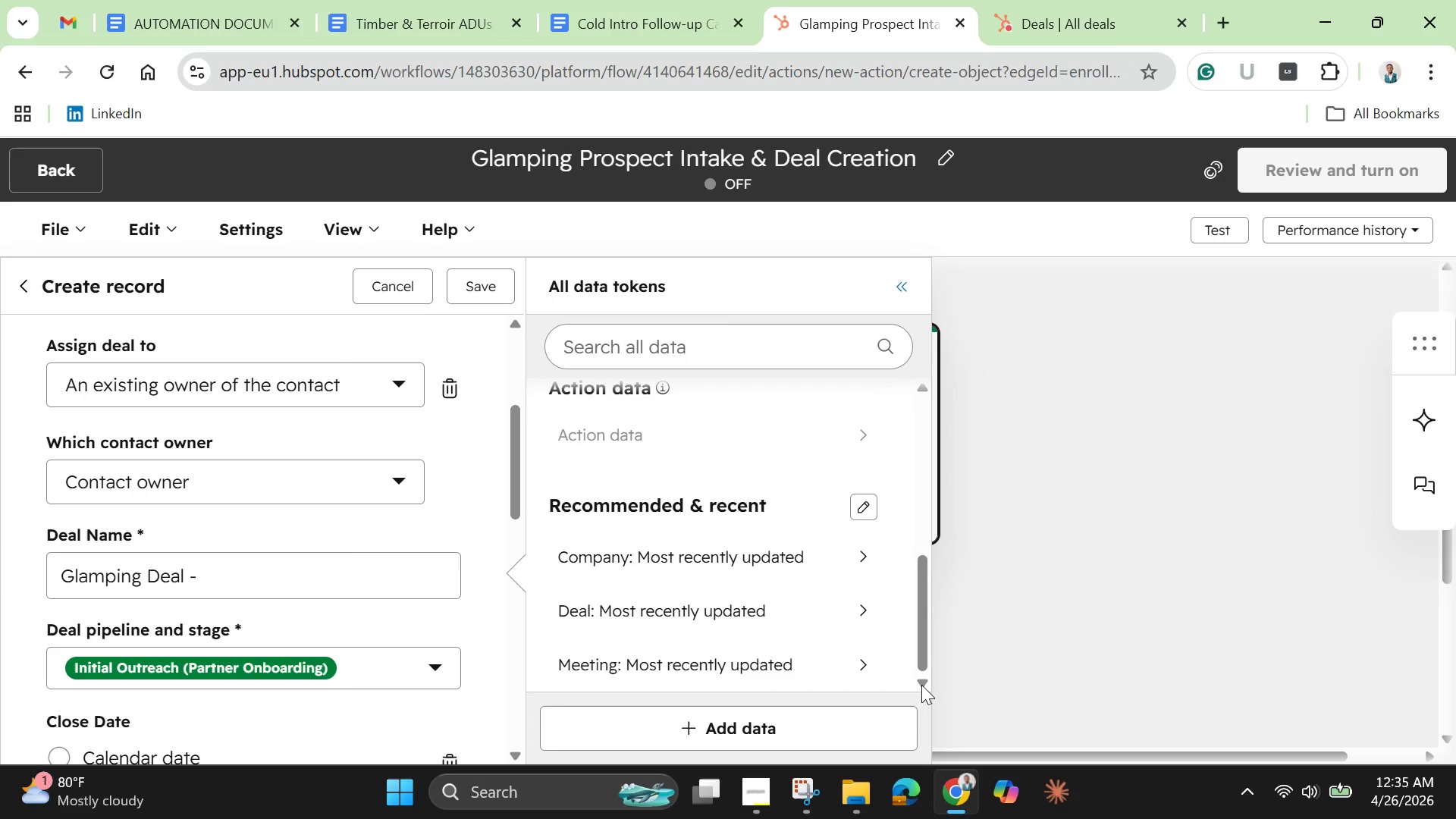 
left_click_drag(start_coordinate=[926, 607], to_coordinate=[920, 482])
 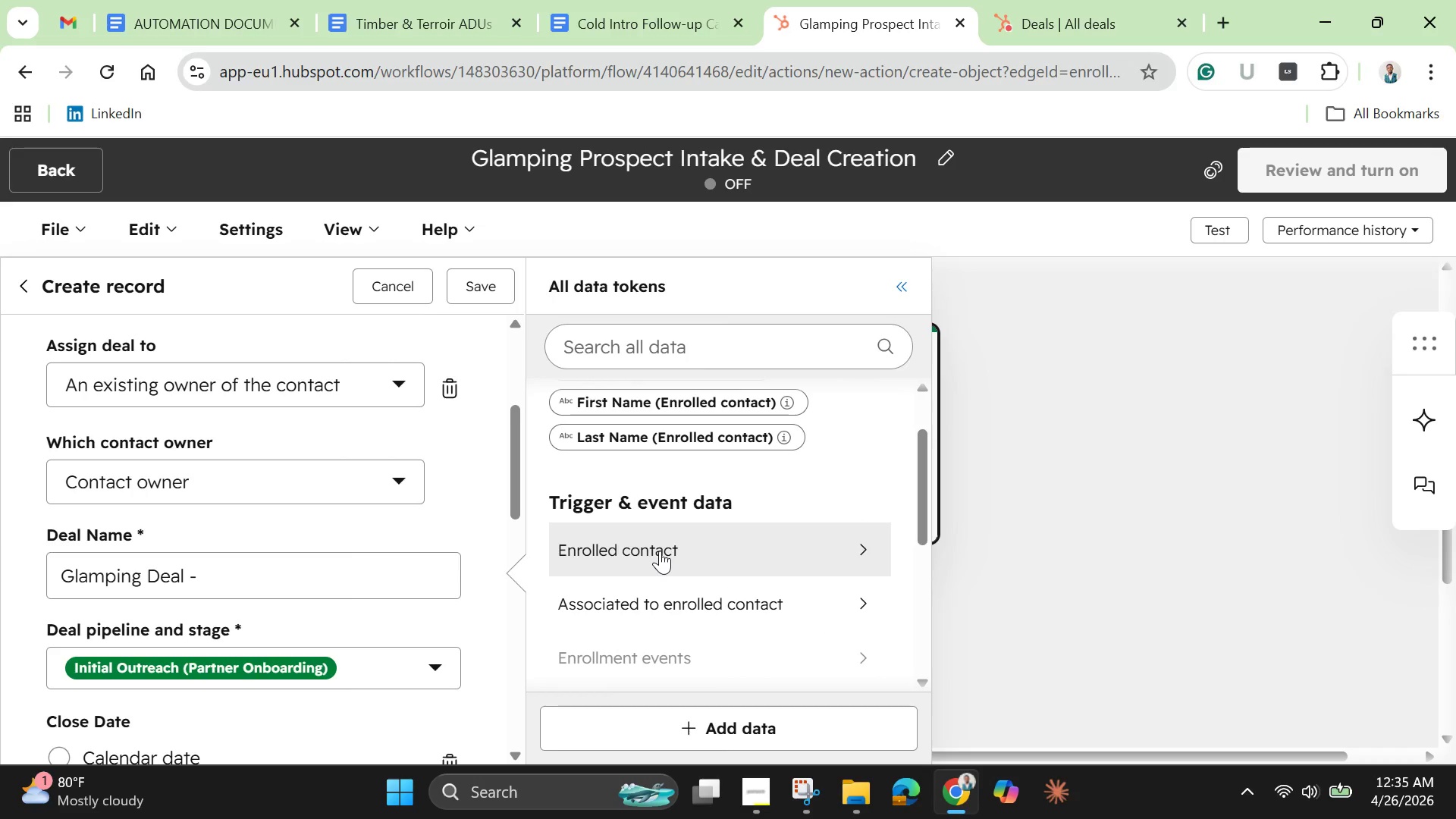 
left_click([660, 551])
 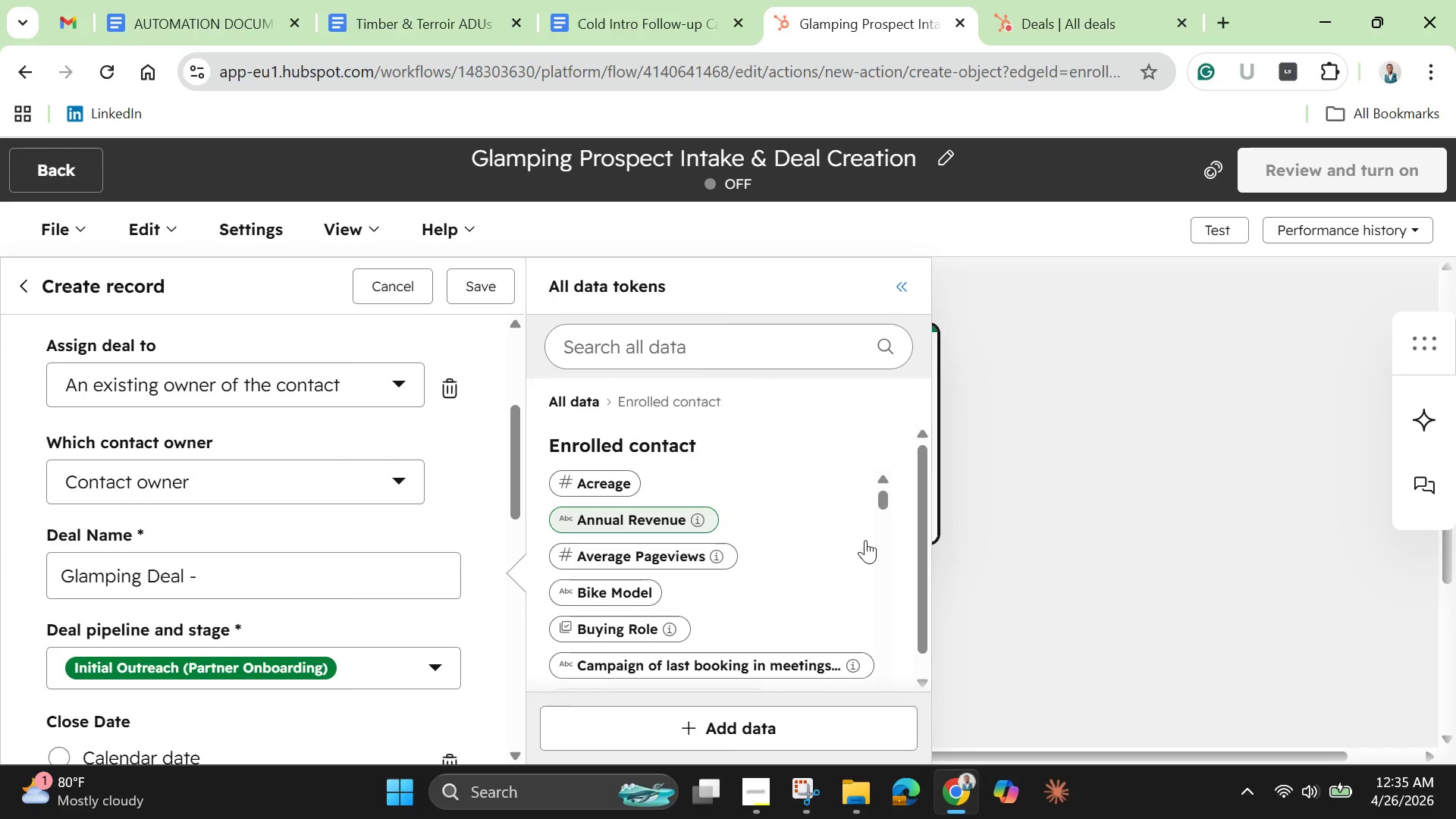 
wait(14.42)
 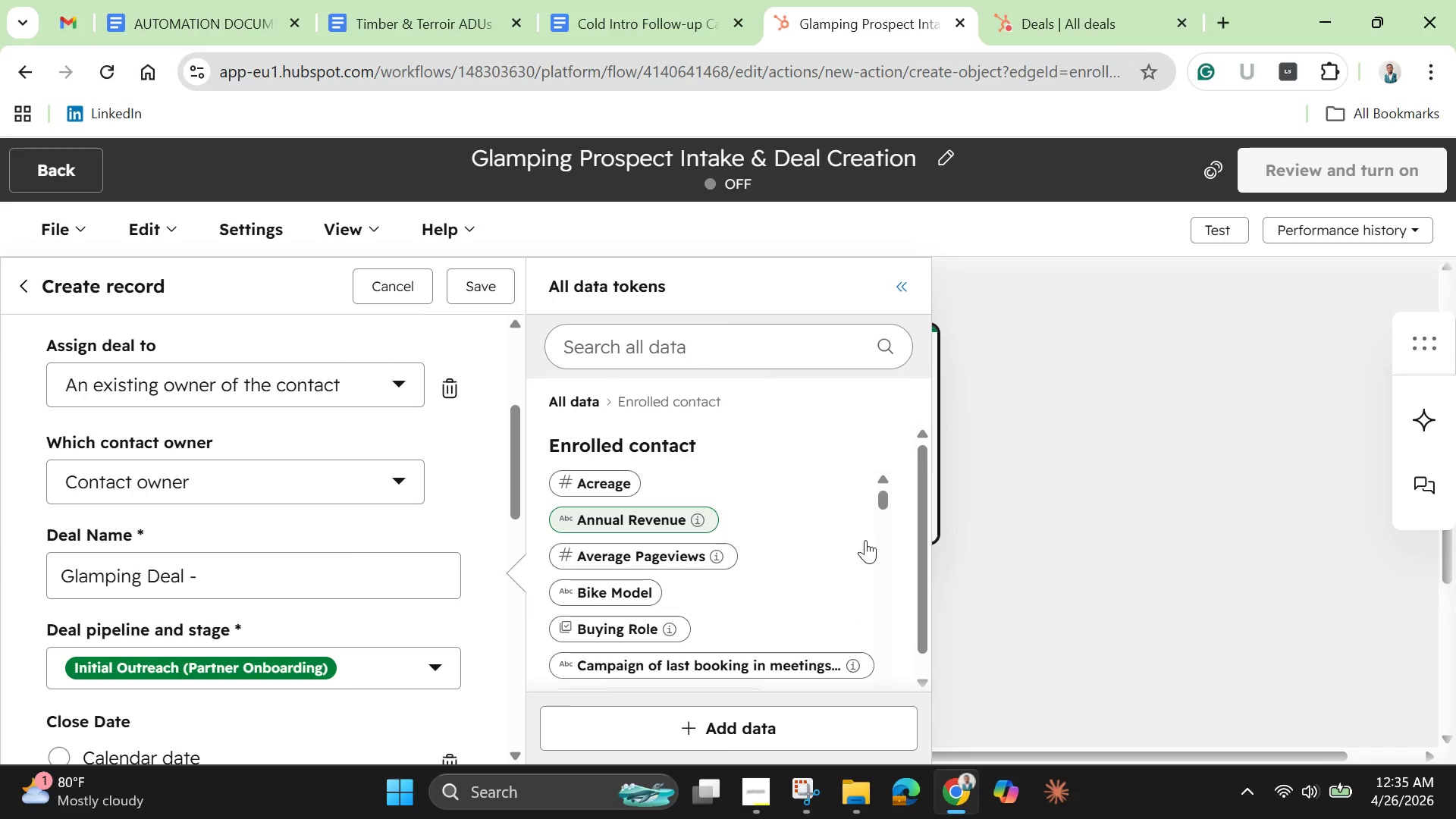 
left_click_drag(start_coordinate=[920, 542], to_coordinate=[919, 598])
 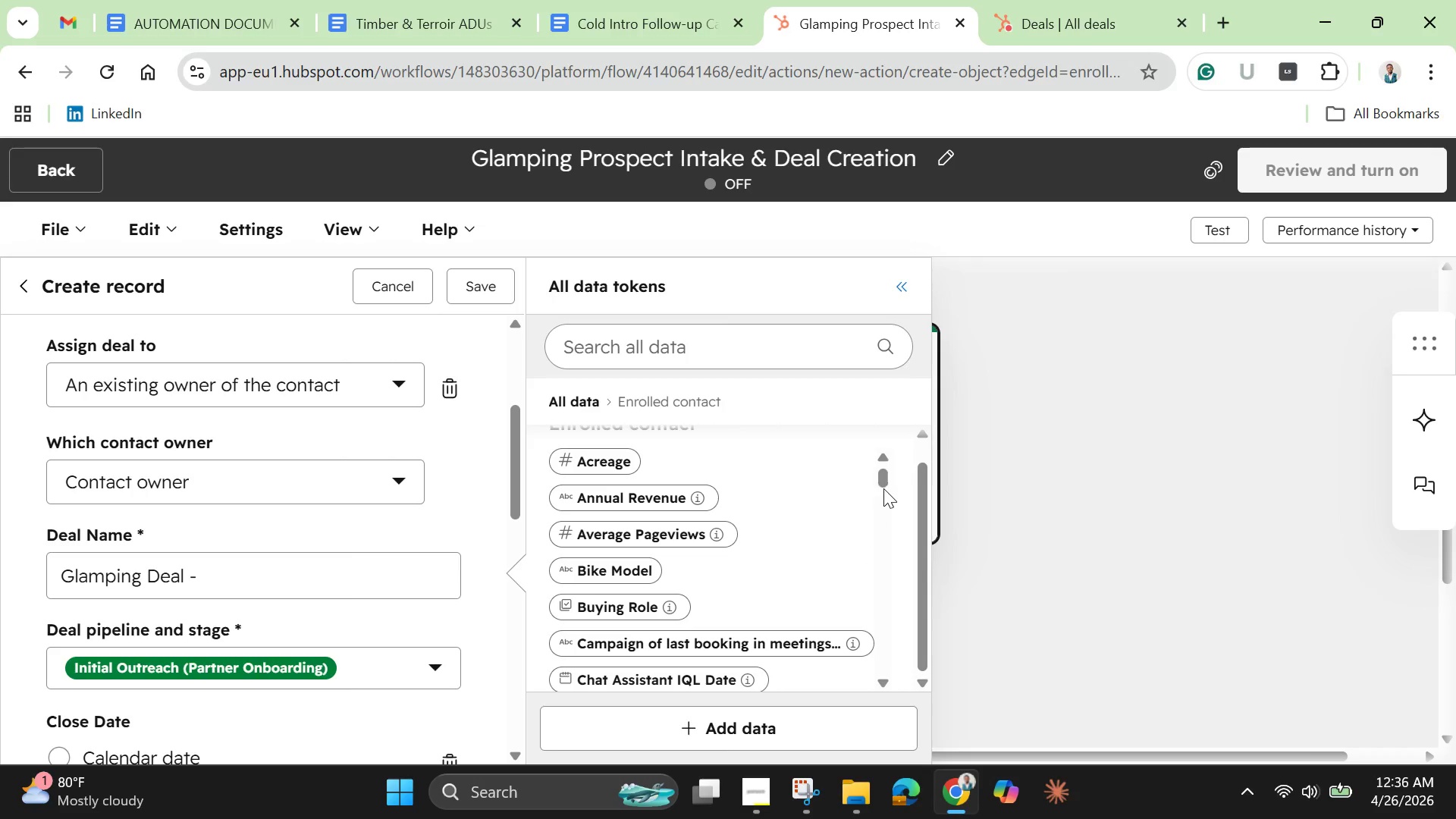 
left_click_drag(start_coordinate=[879, 478], to_coordinate=[886, 581])
 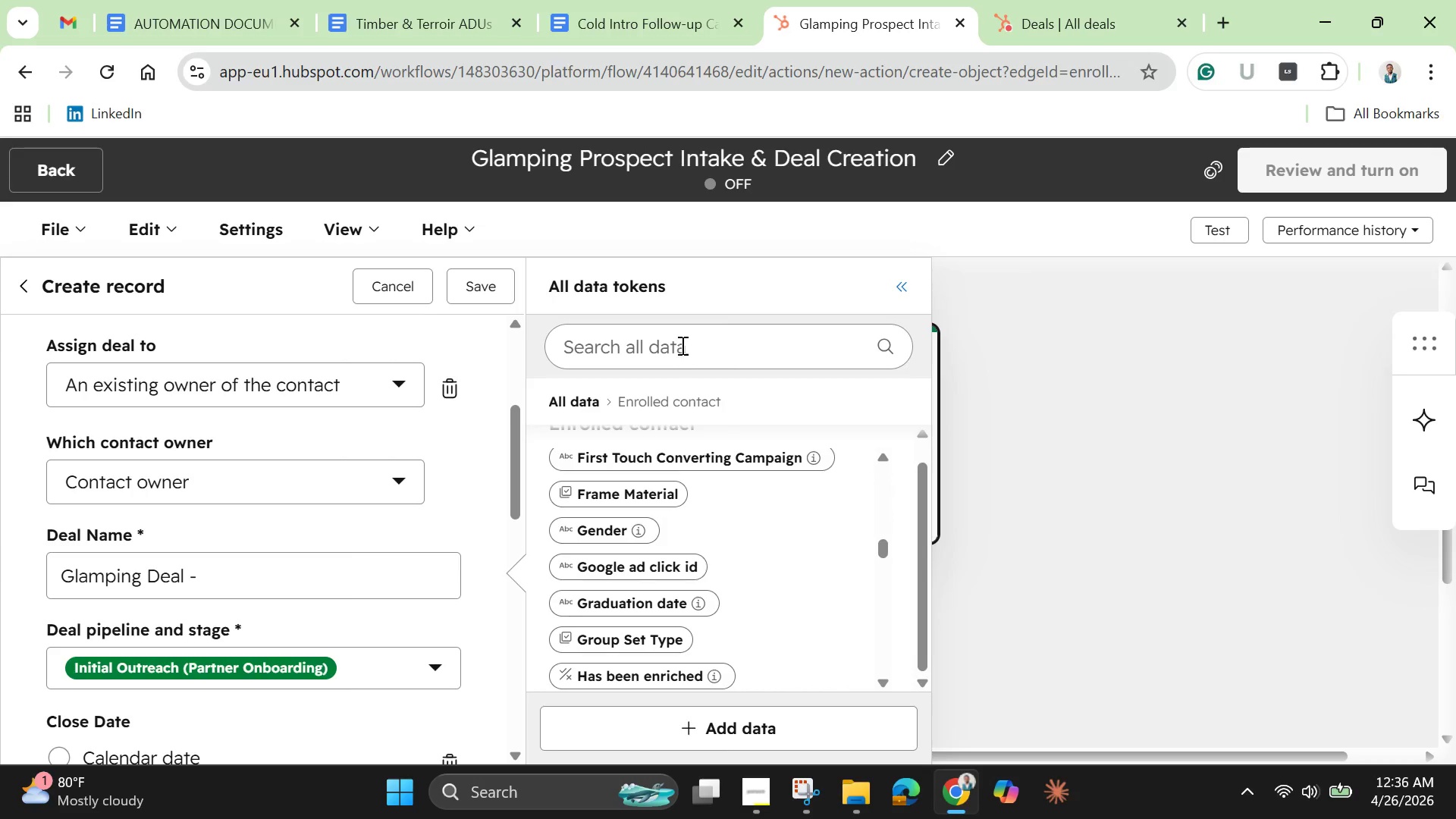 
left_click([678, 339])
 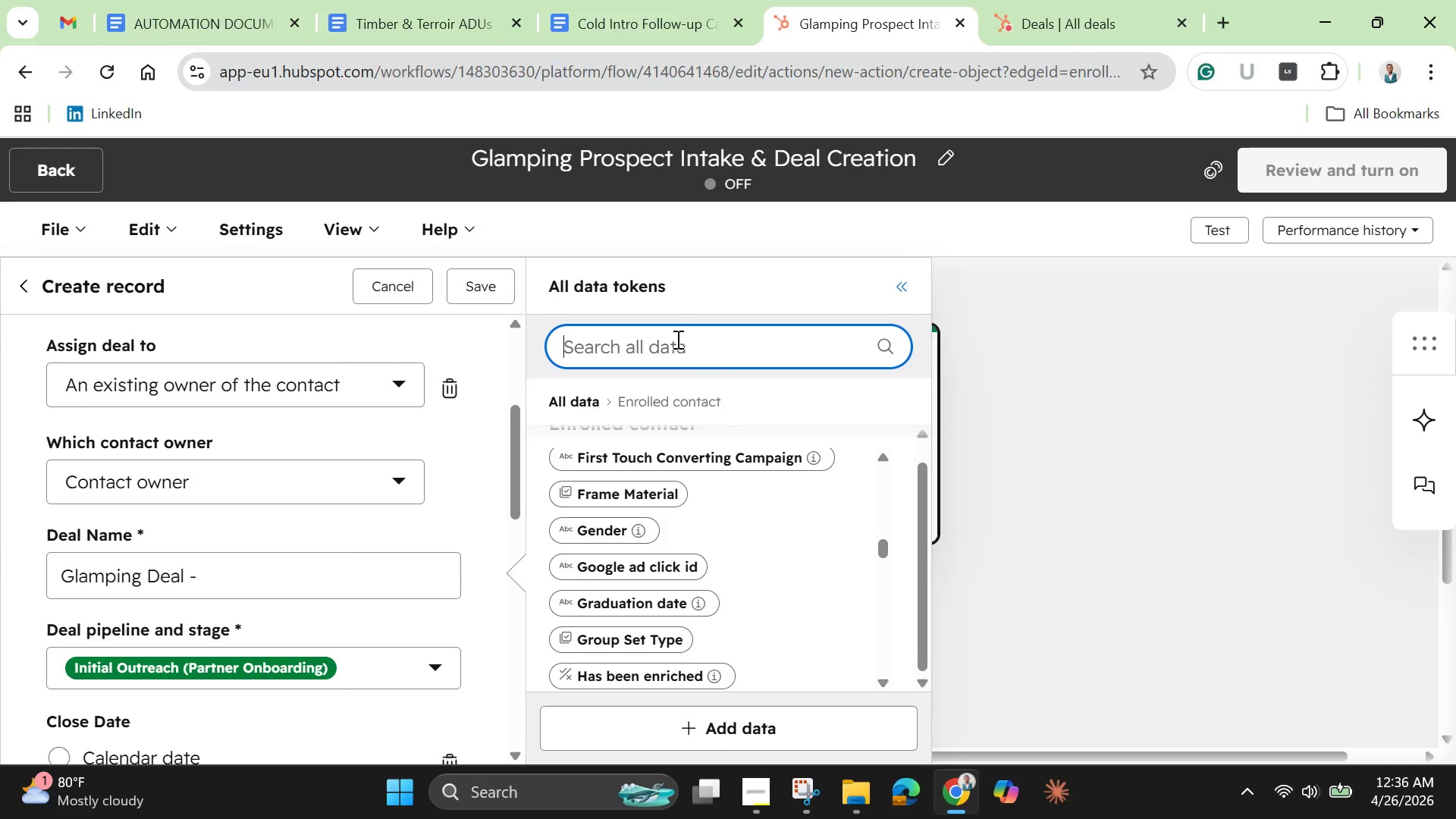 
type(firs)
 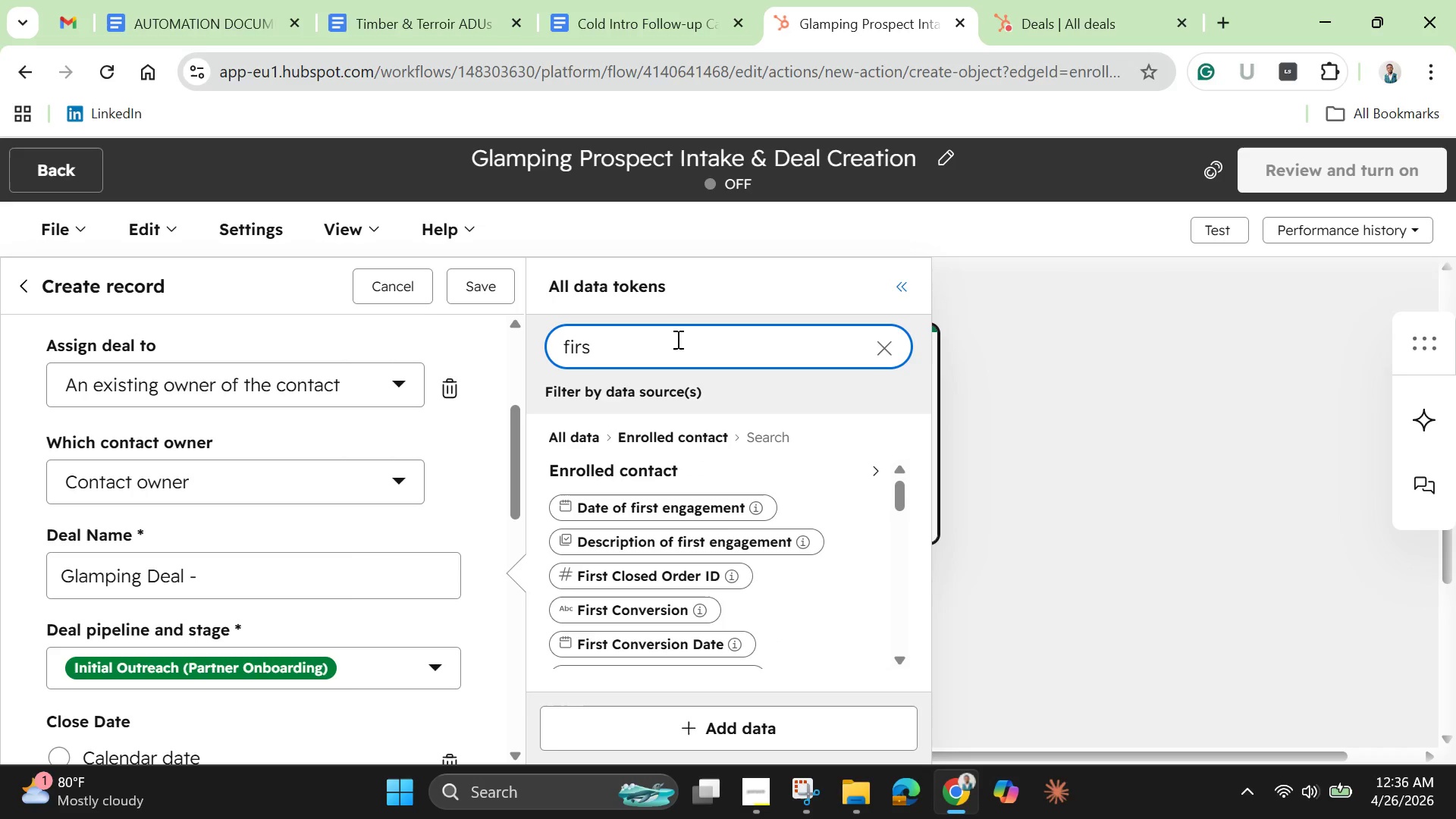 
key(T)
 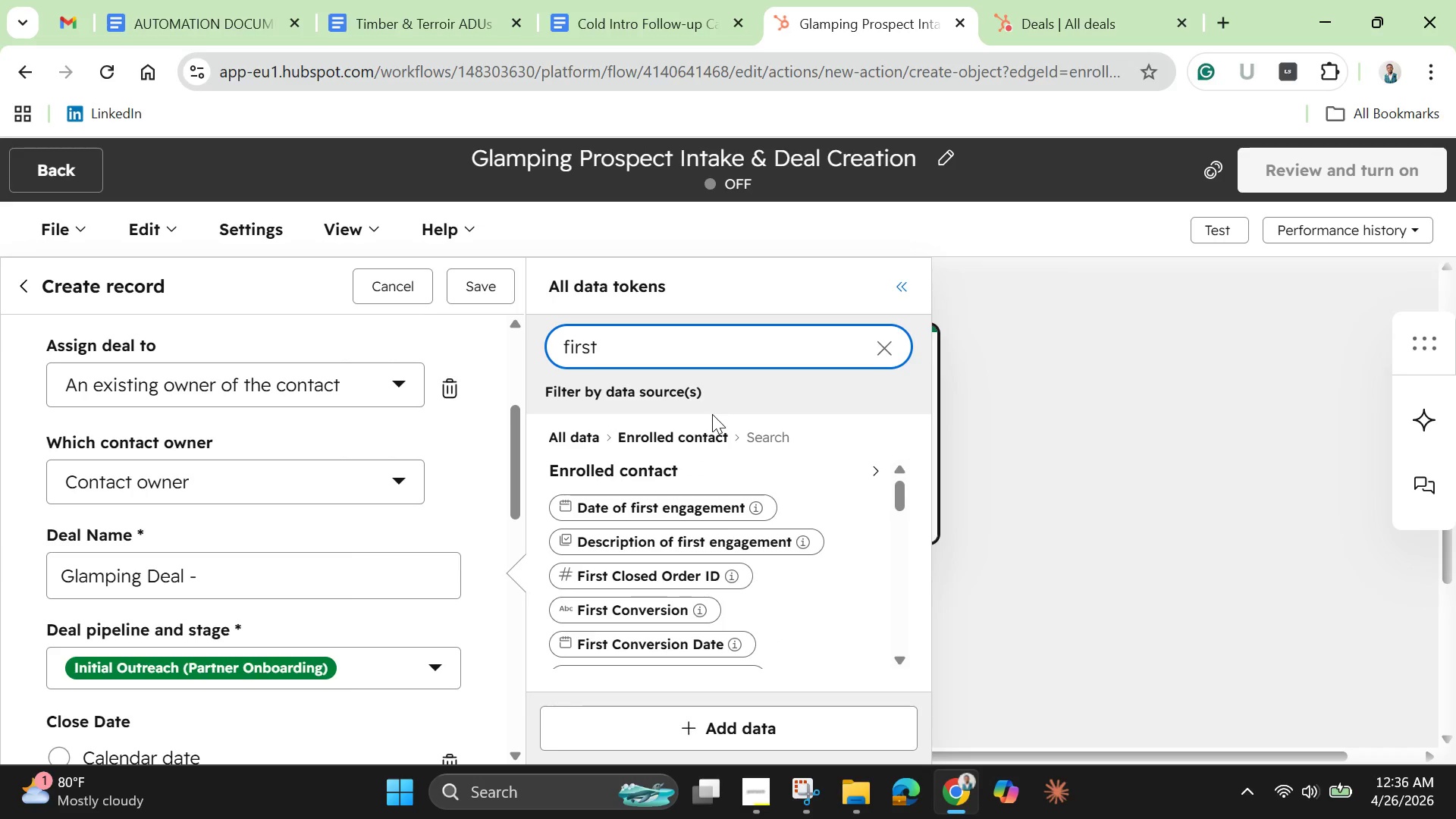 
wait(10.01)
 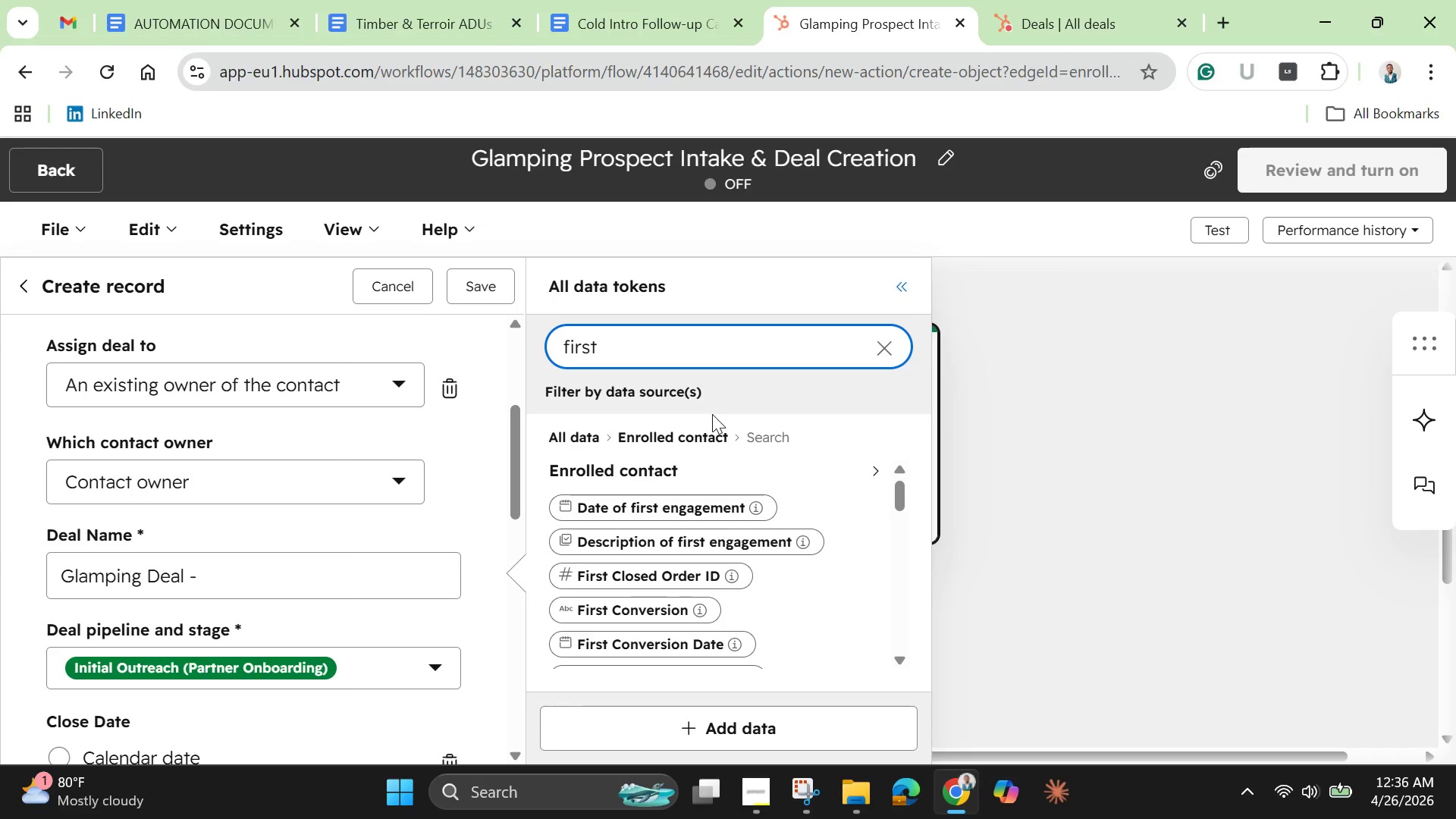 
type(m name)
 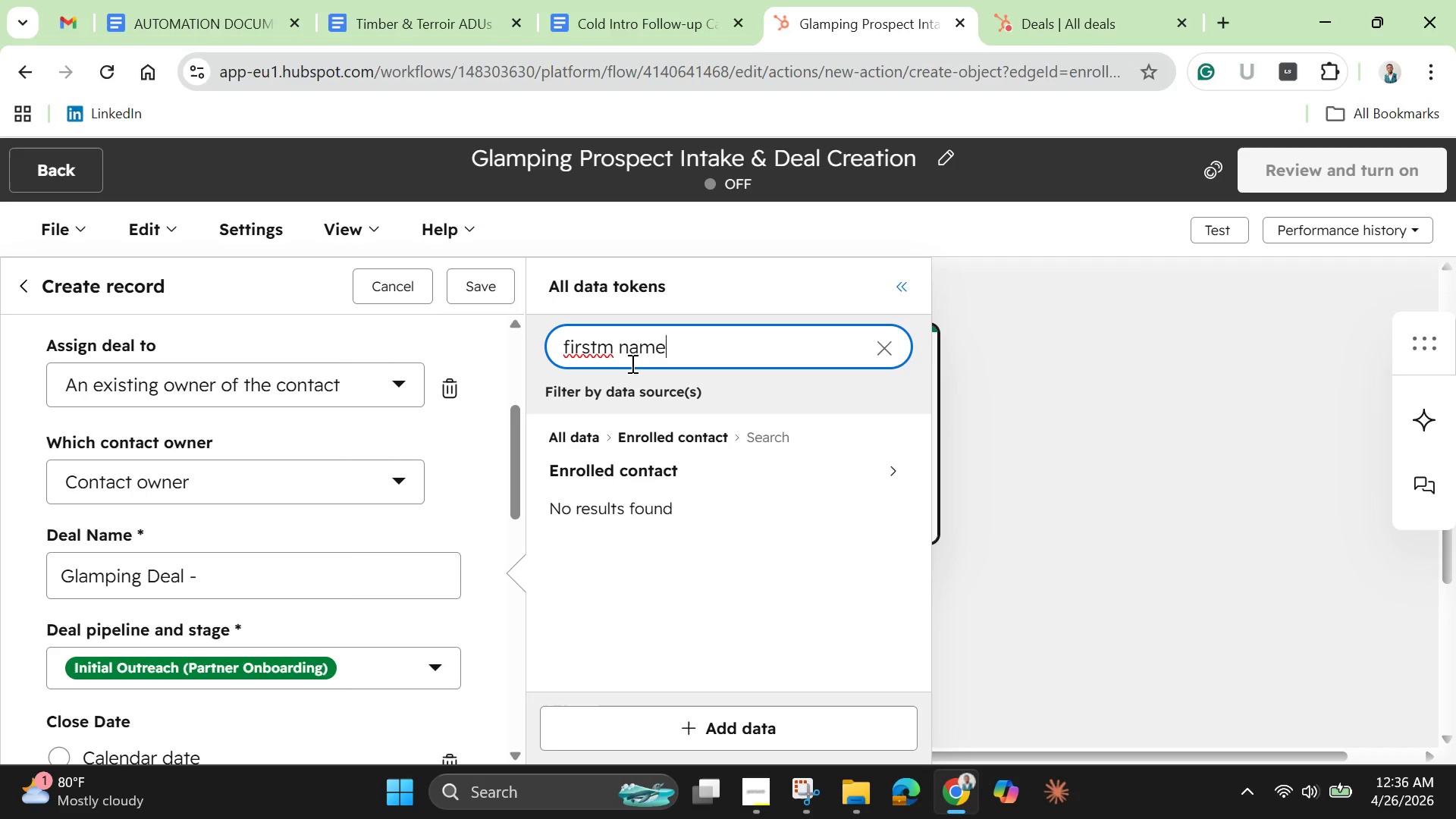 
left_click([616, 345])
 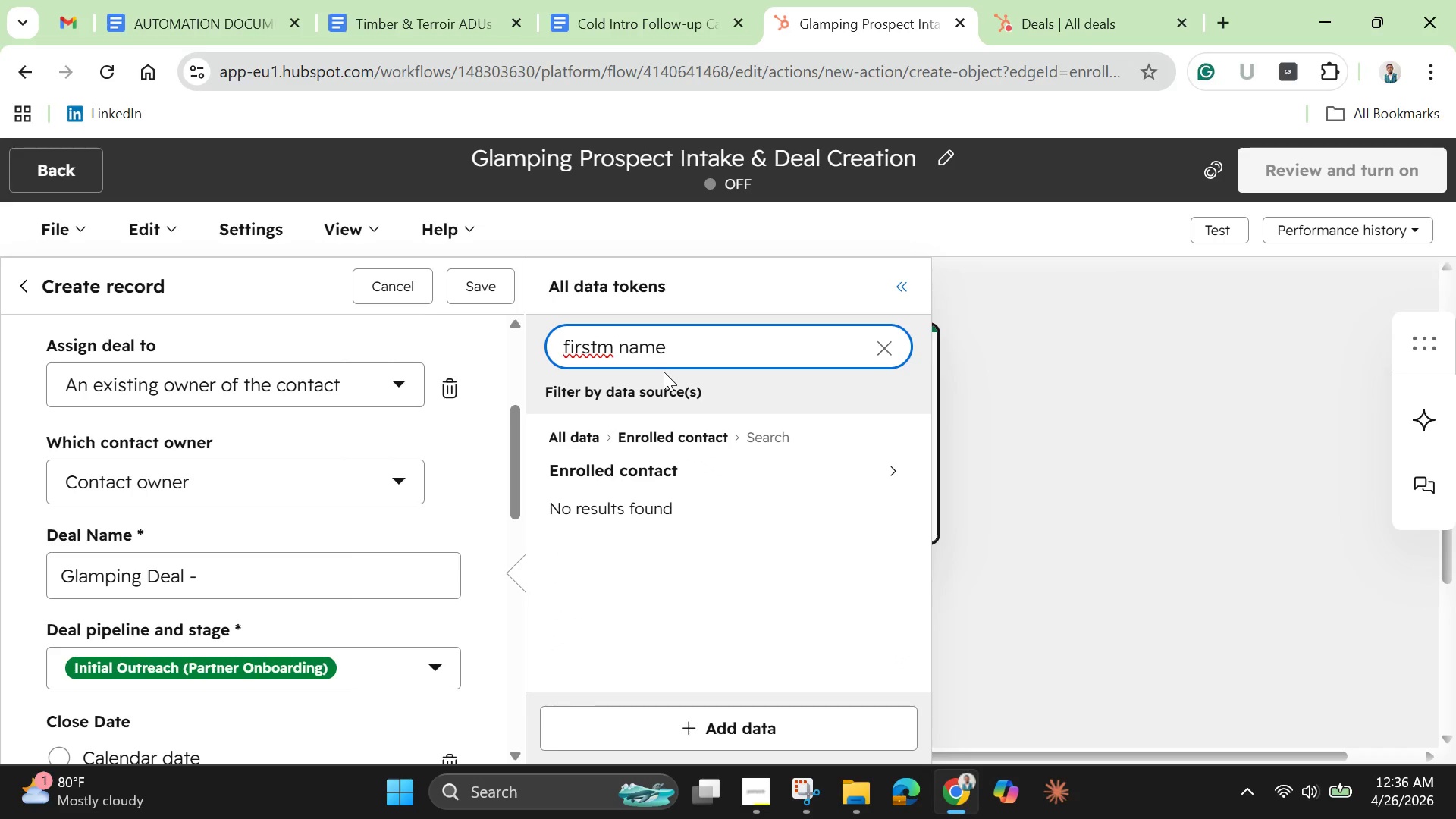 
key(Backspace)
 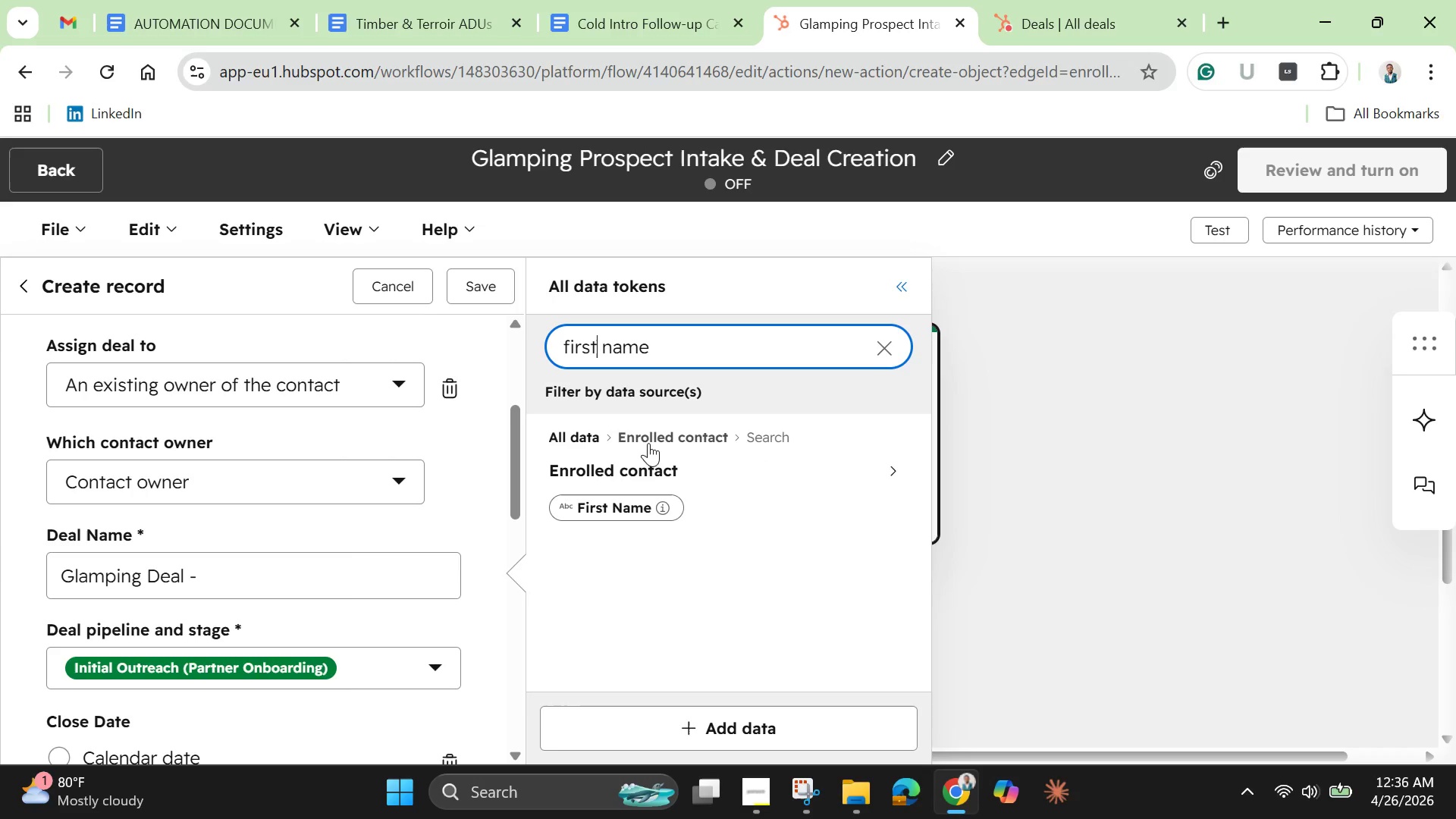 
left_click([612, 512])
 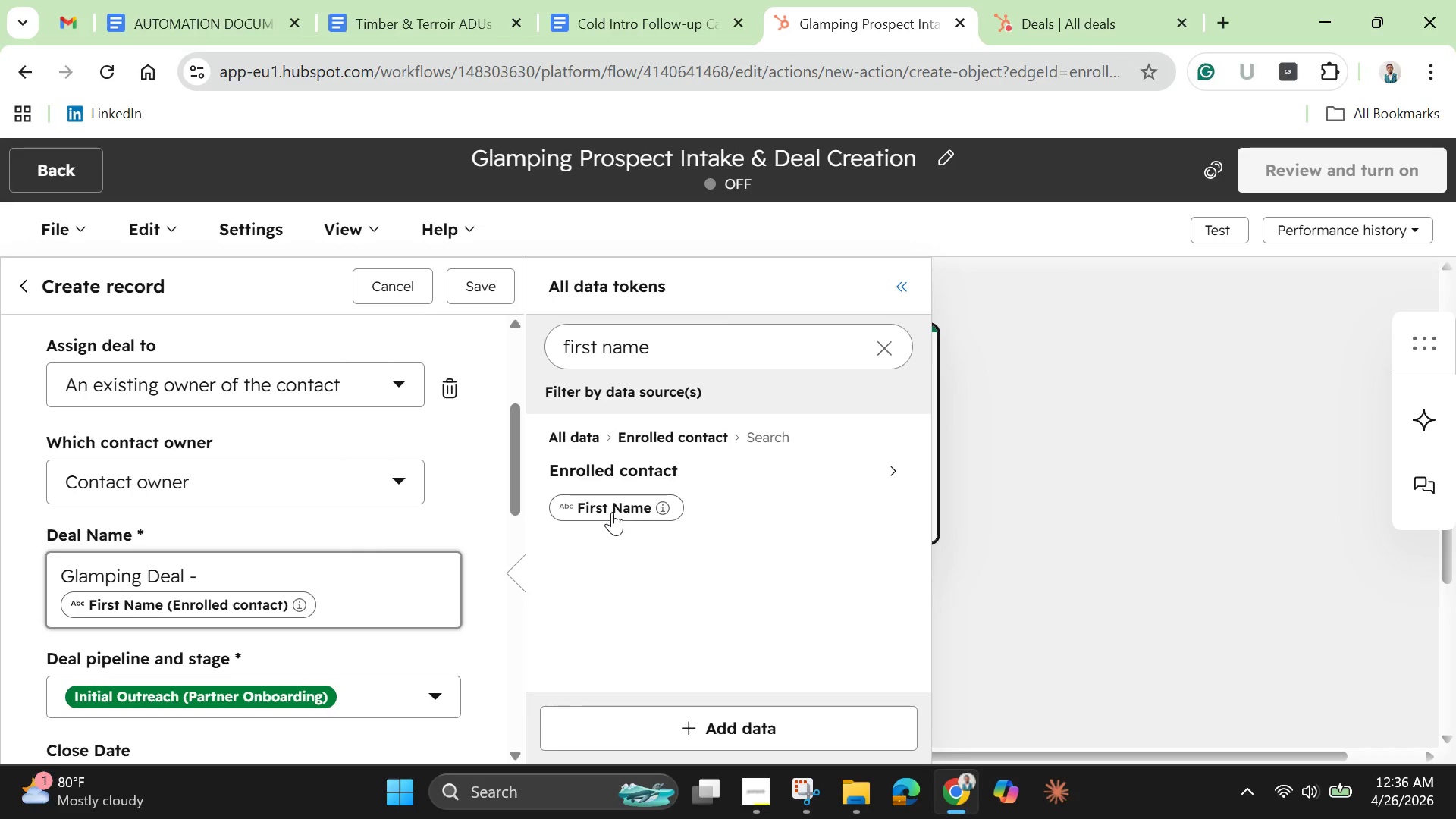 
wait(22.12)
 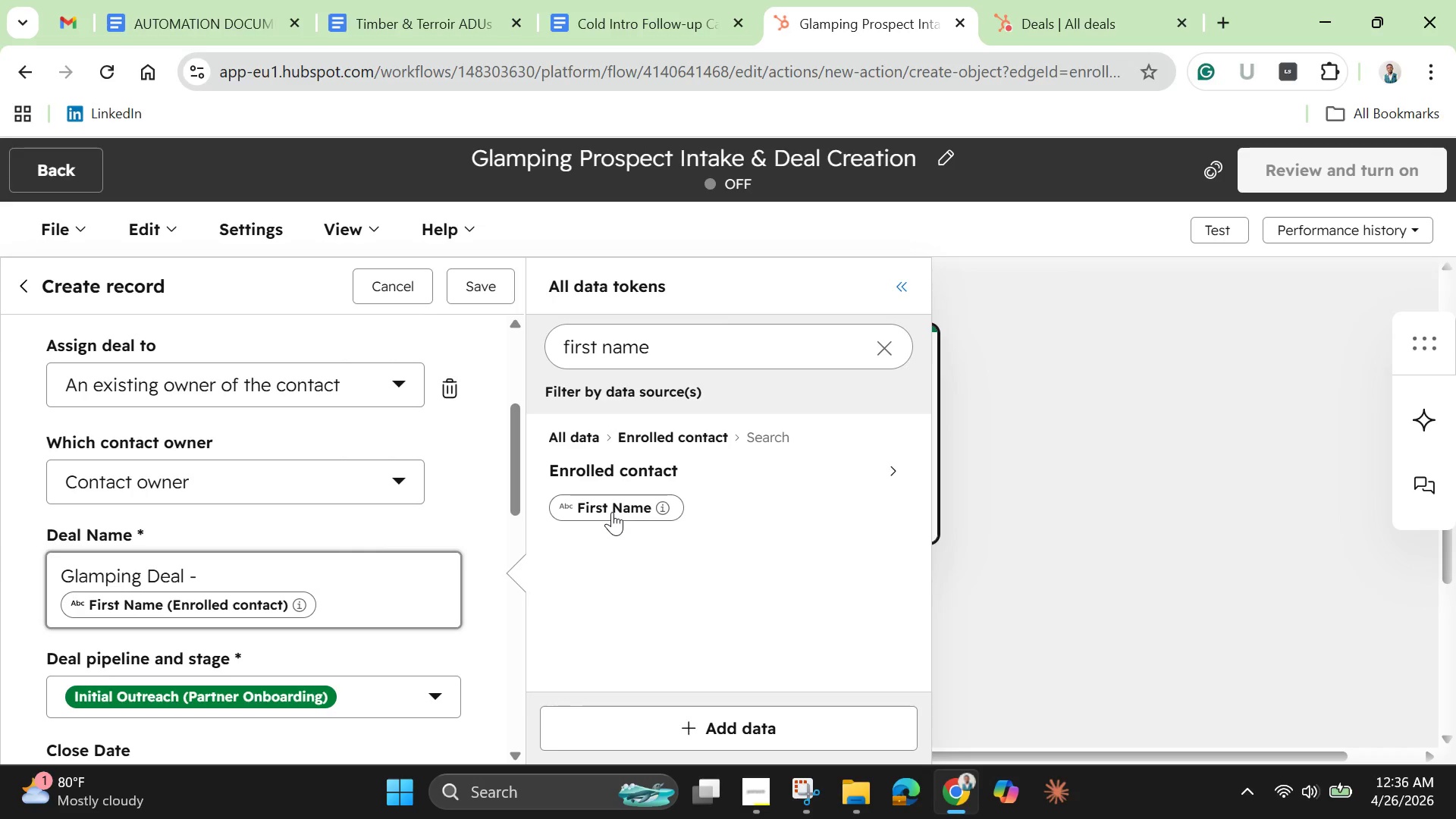 
left_click([593, 347])
 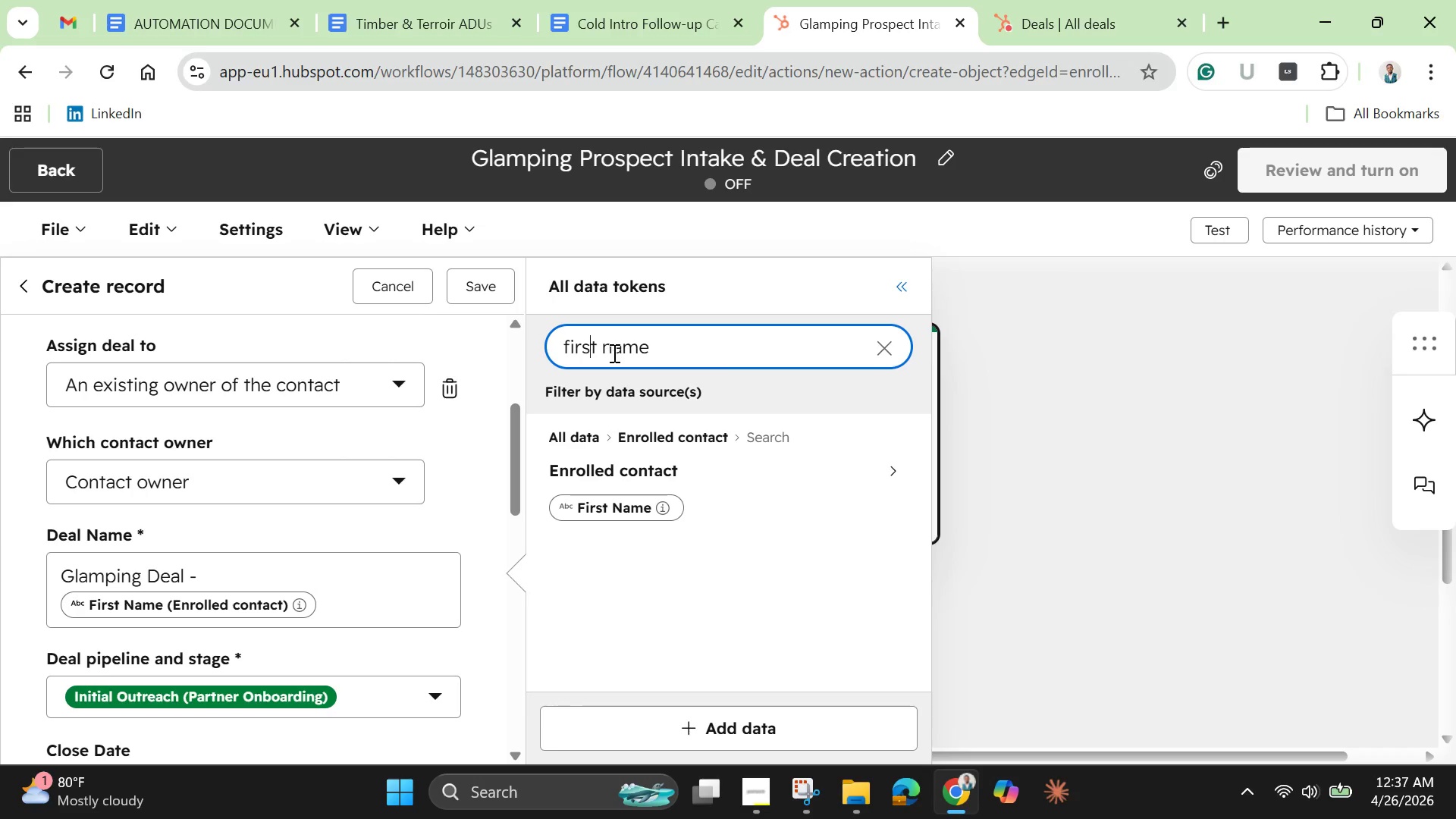 
key(ArrowRight)
 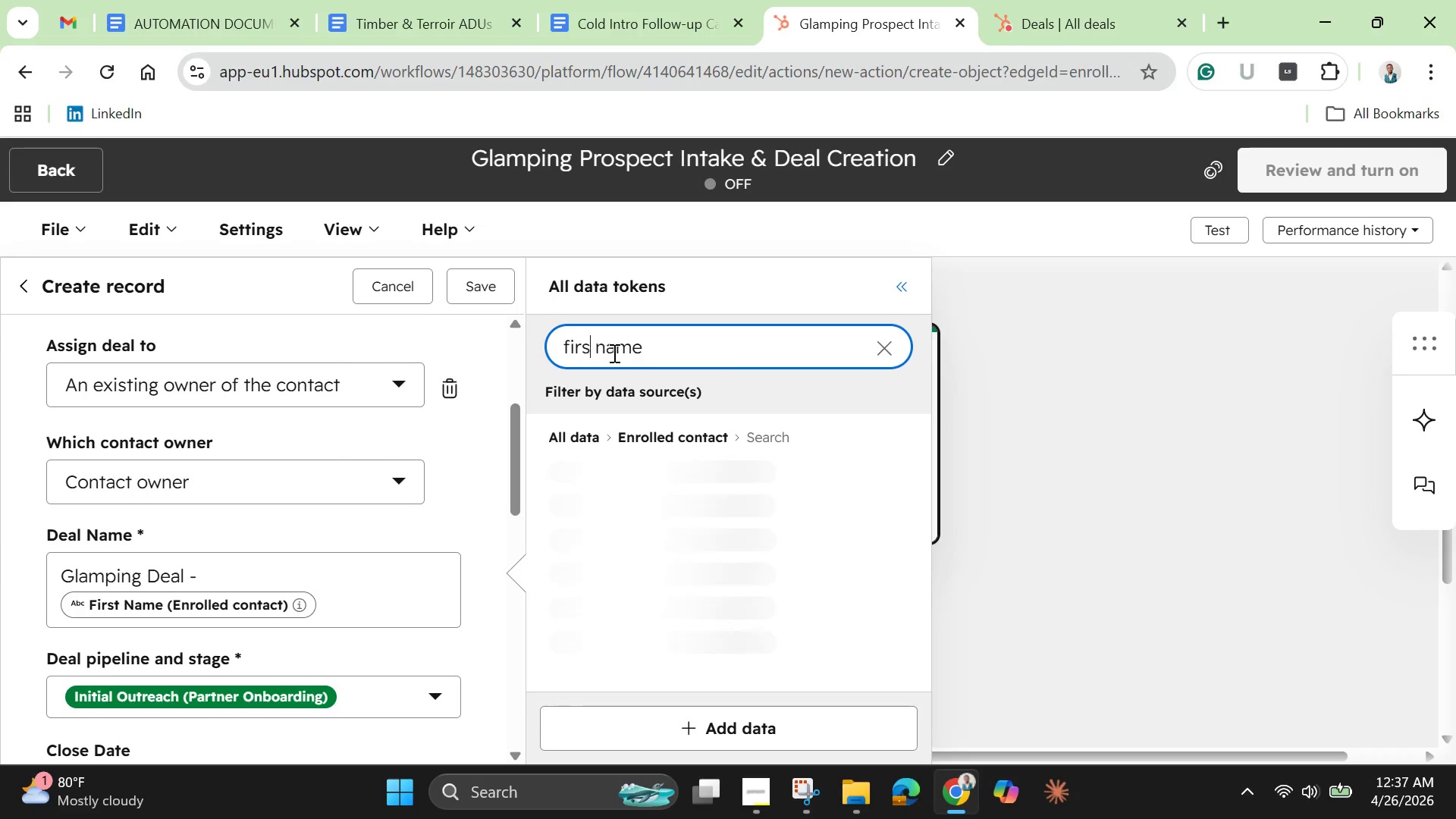 
key(Backspace)
key(Backspace)
key(Backspace)
key(Backspace)
key(Backspace)
type(last)
 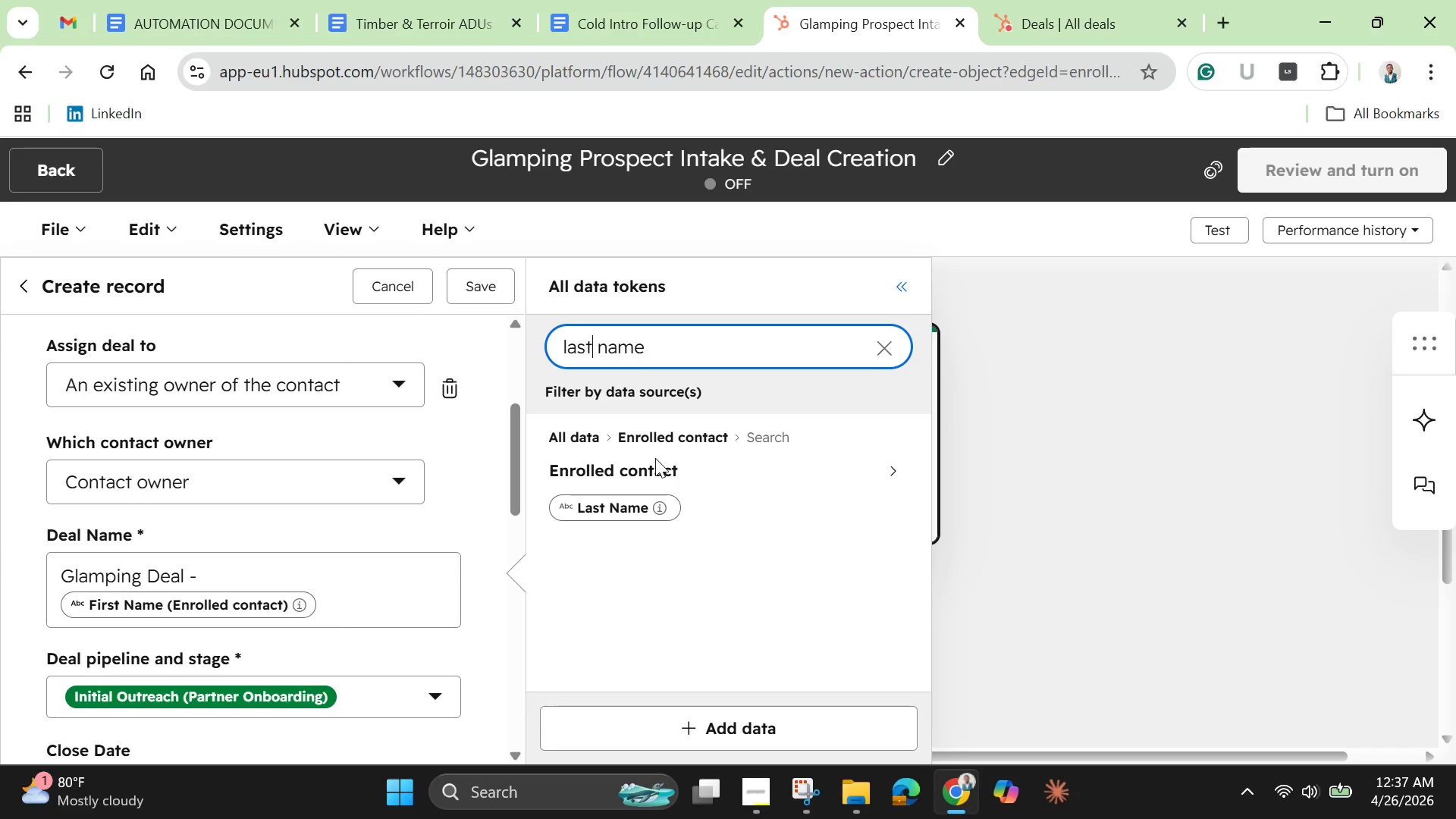 
left_click([635, 507])
 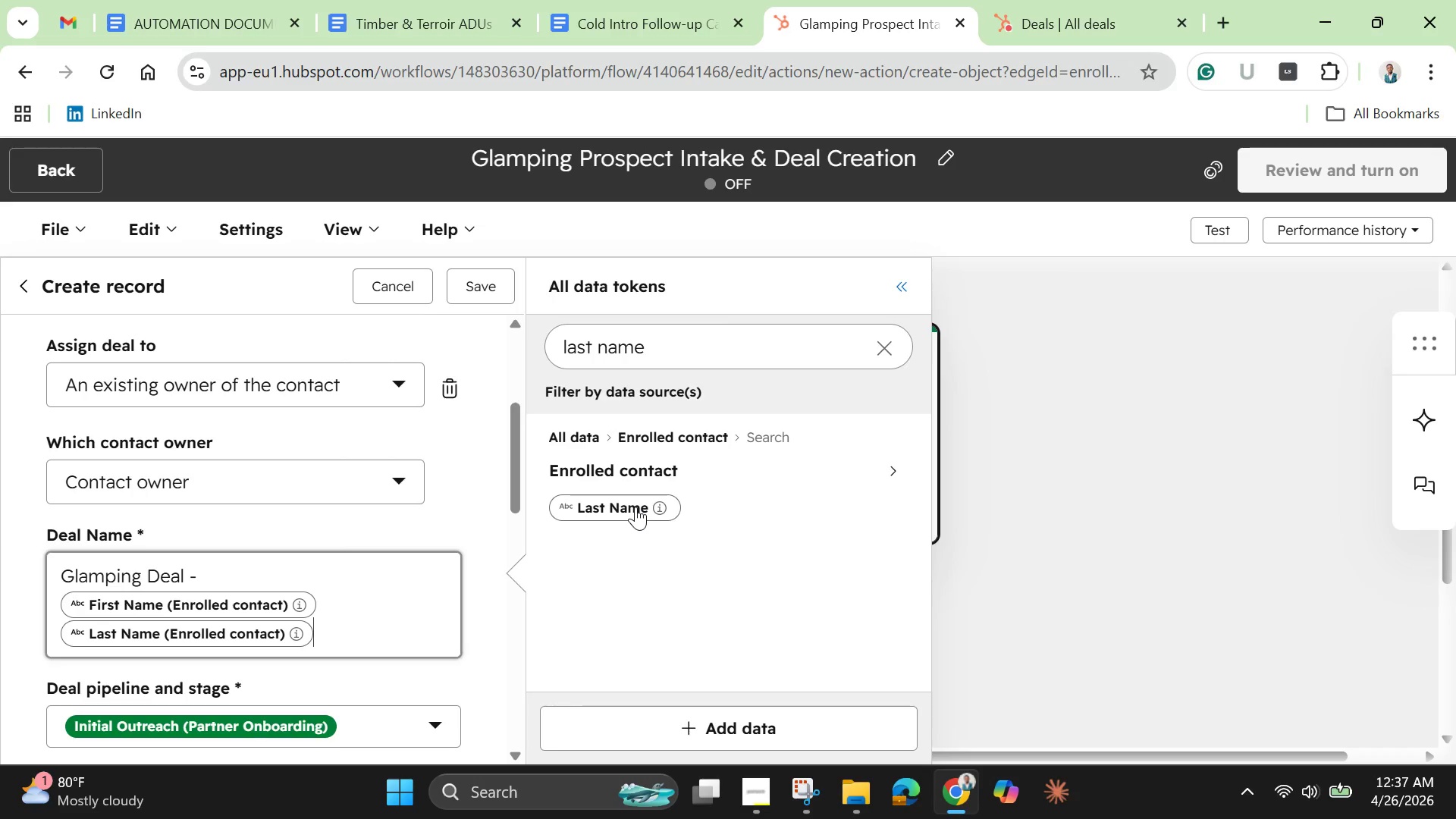 
wait(19.6)
 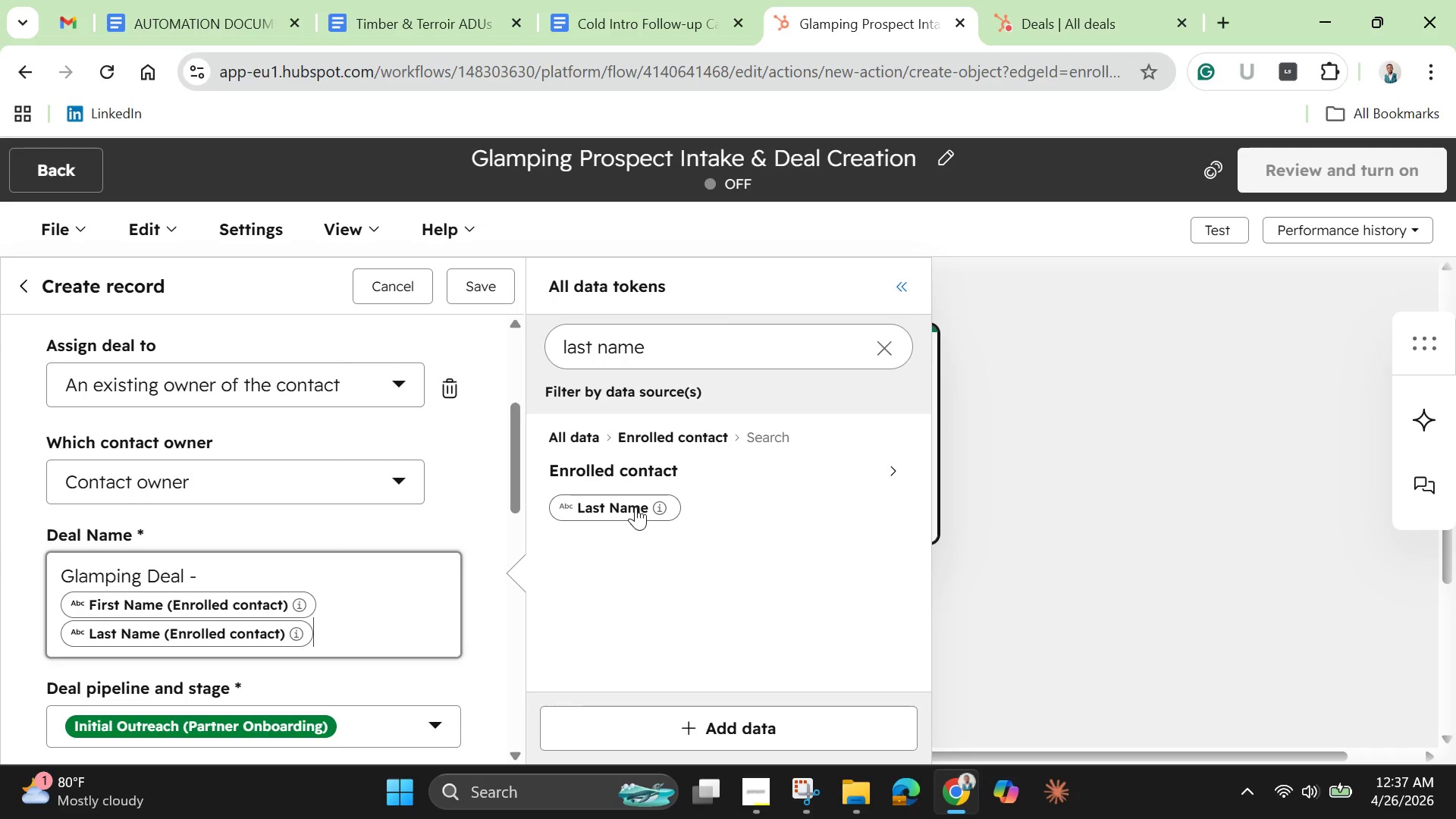 
mouse_move([563, 482])
 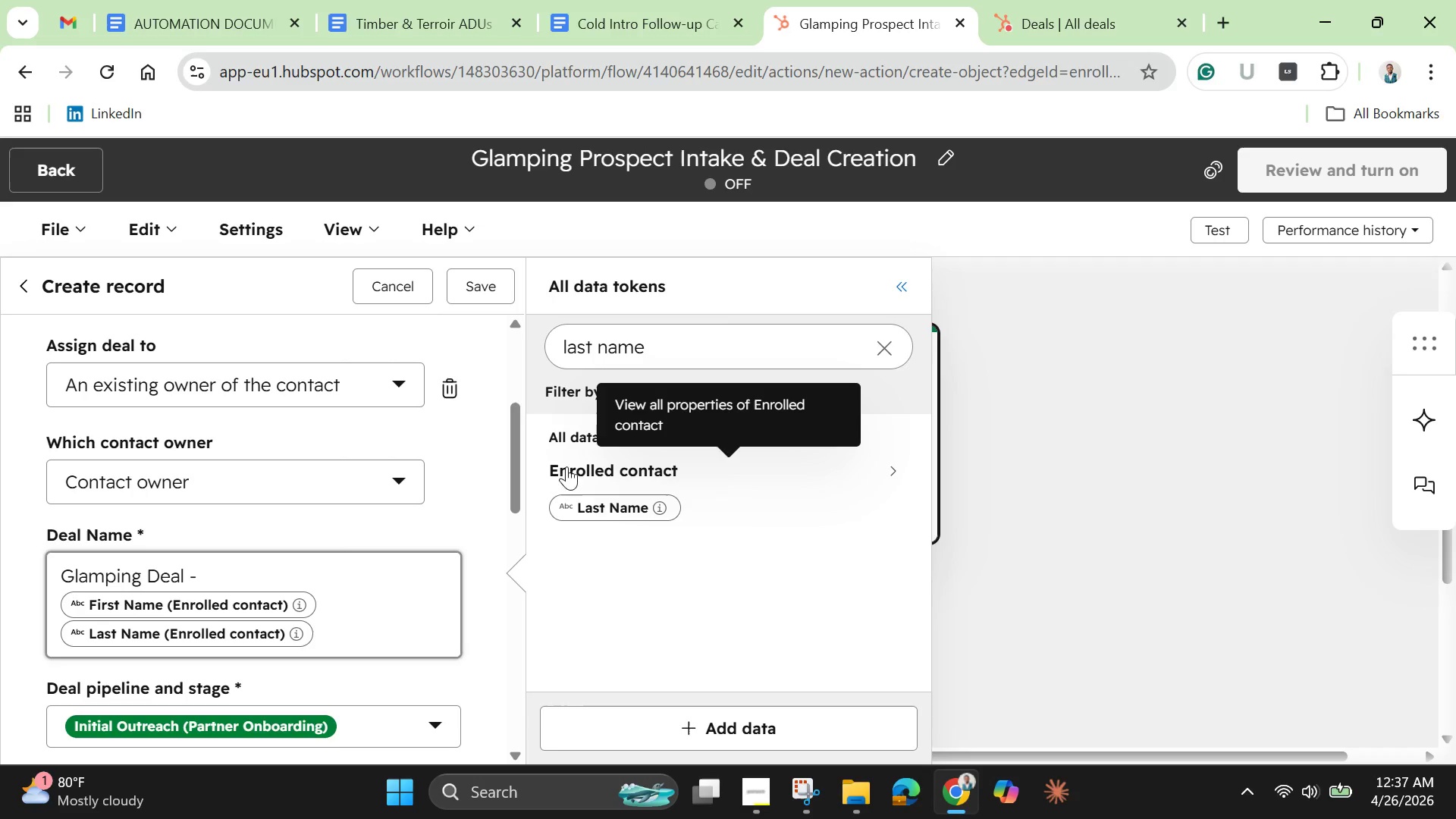 
mouse_move([566, 448])
 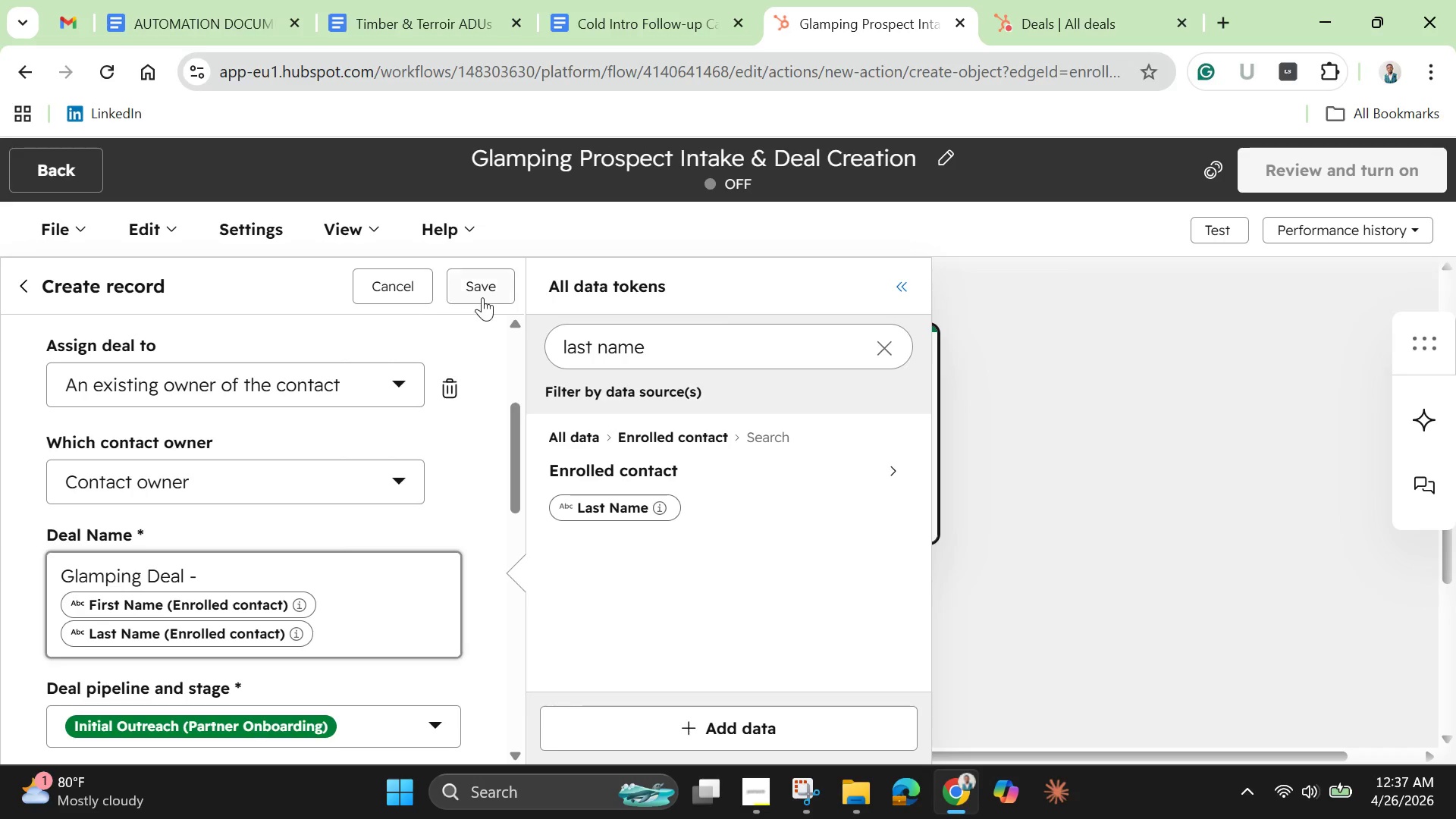 
left_click([482, 297])
 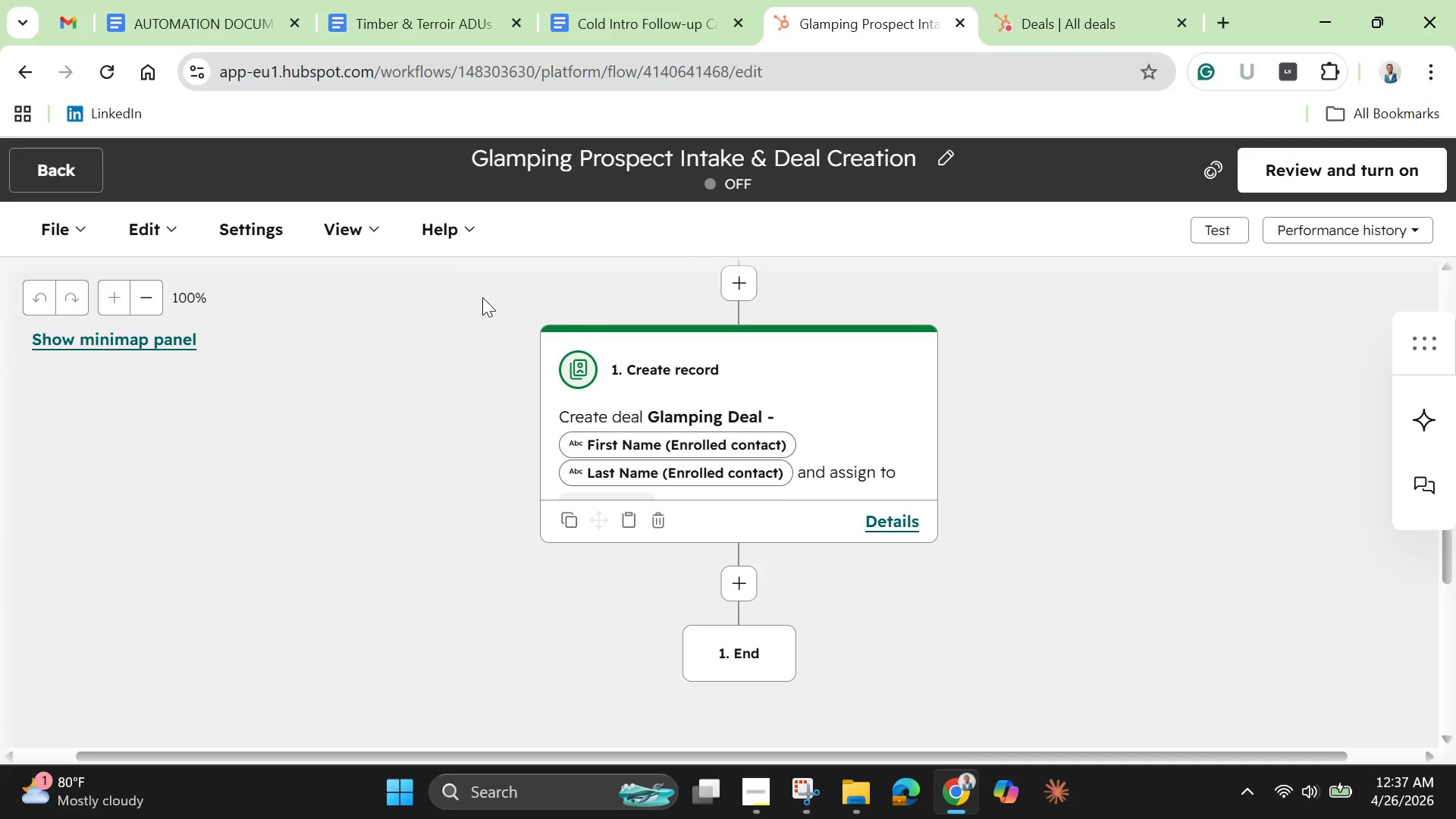 
wait(8.8)
 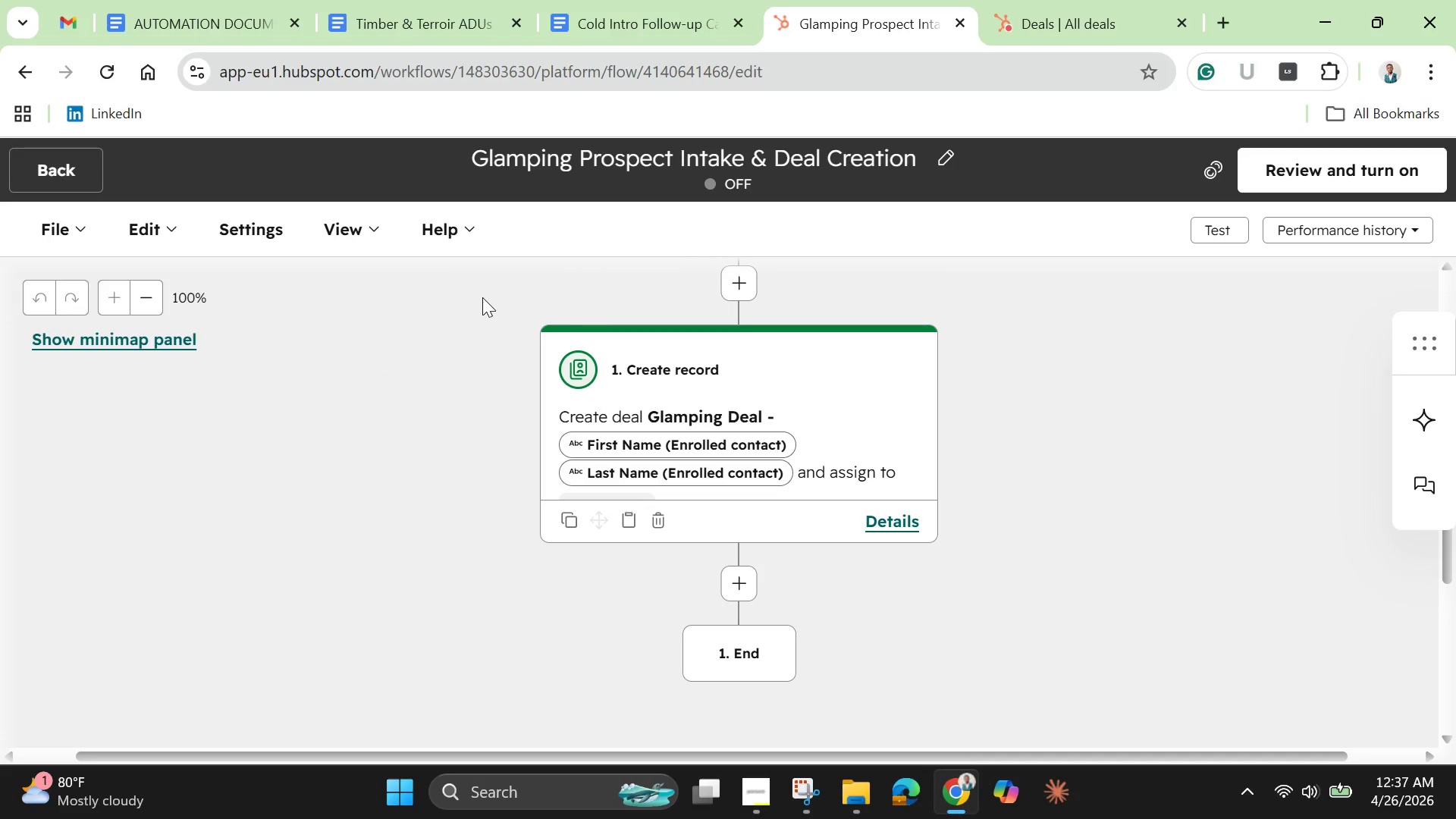 
scroll: coordinate [488, 312], scroll_direction: up, amount: 4.0
 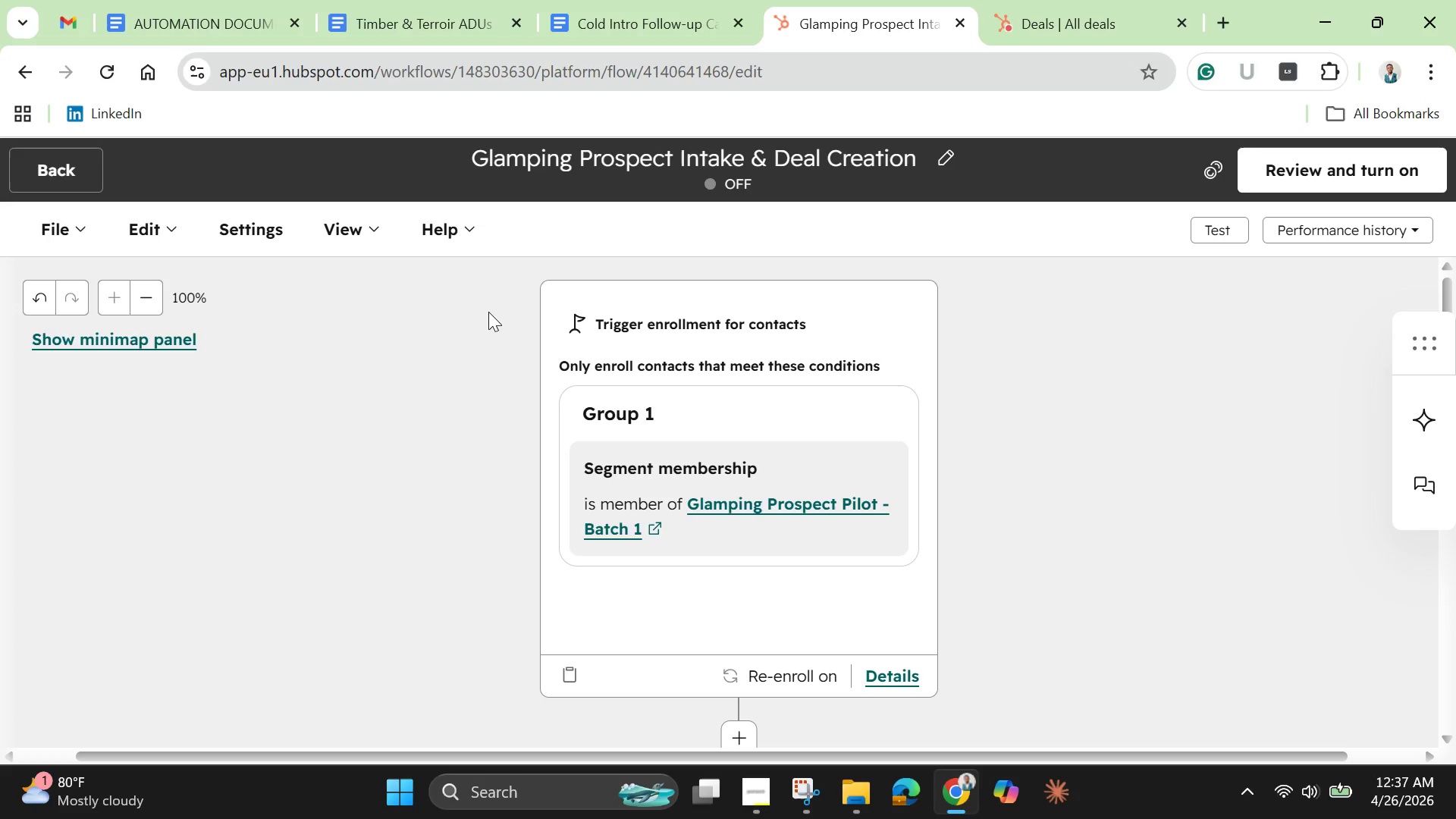 
scroll: coordinate [490, 312], scroll_direction: down, amount: 2.0
 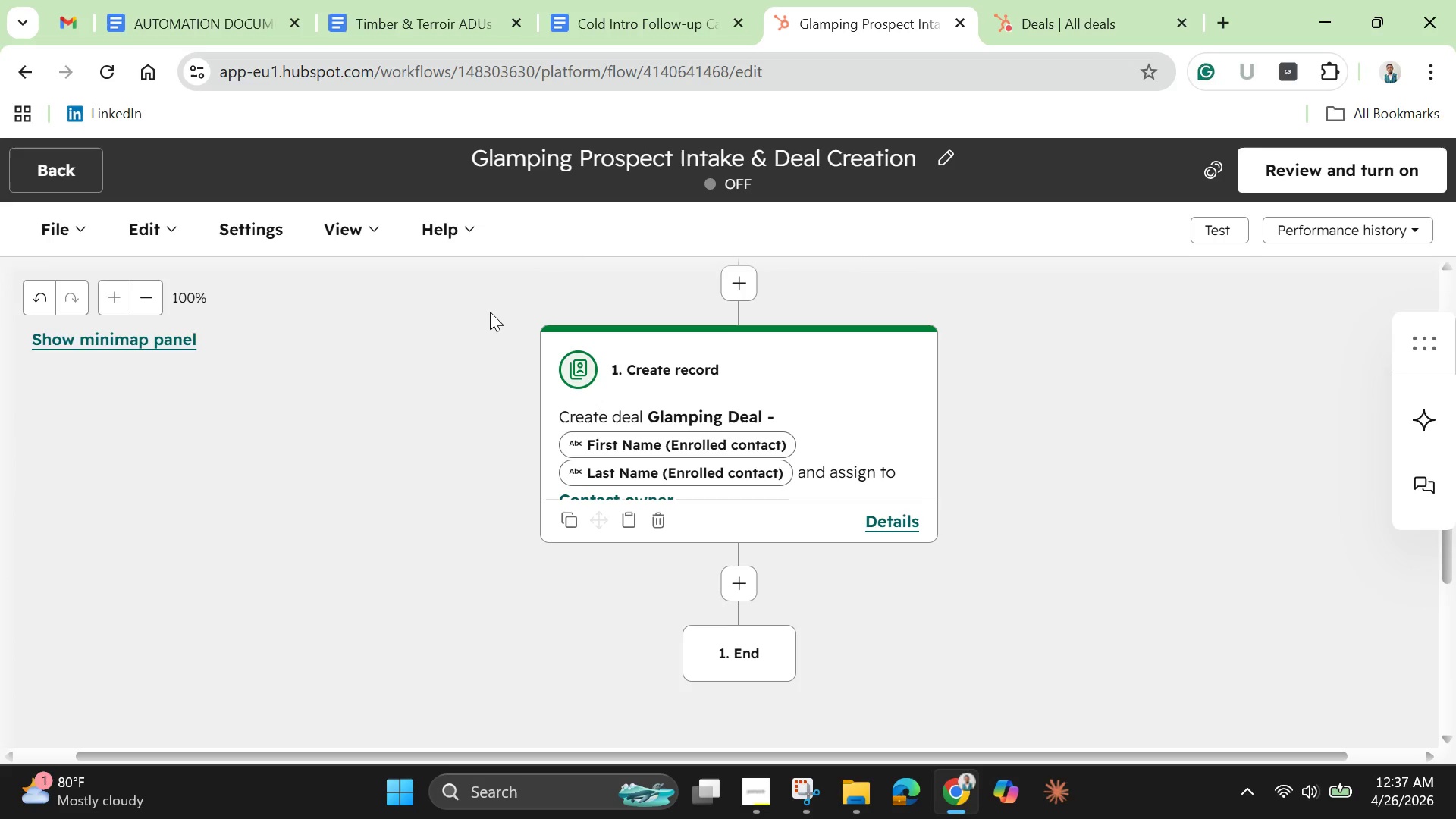 
wait(11.67)
 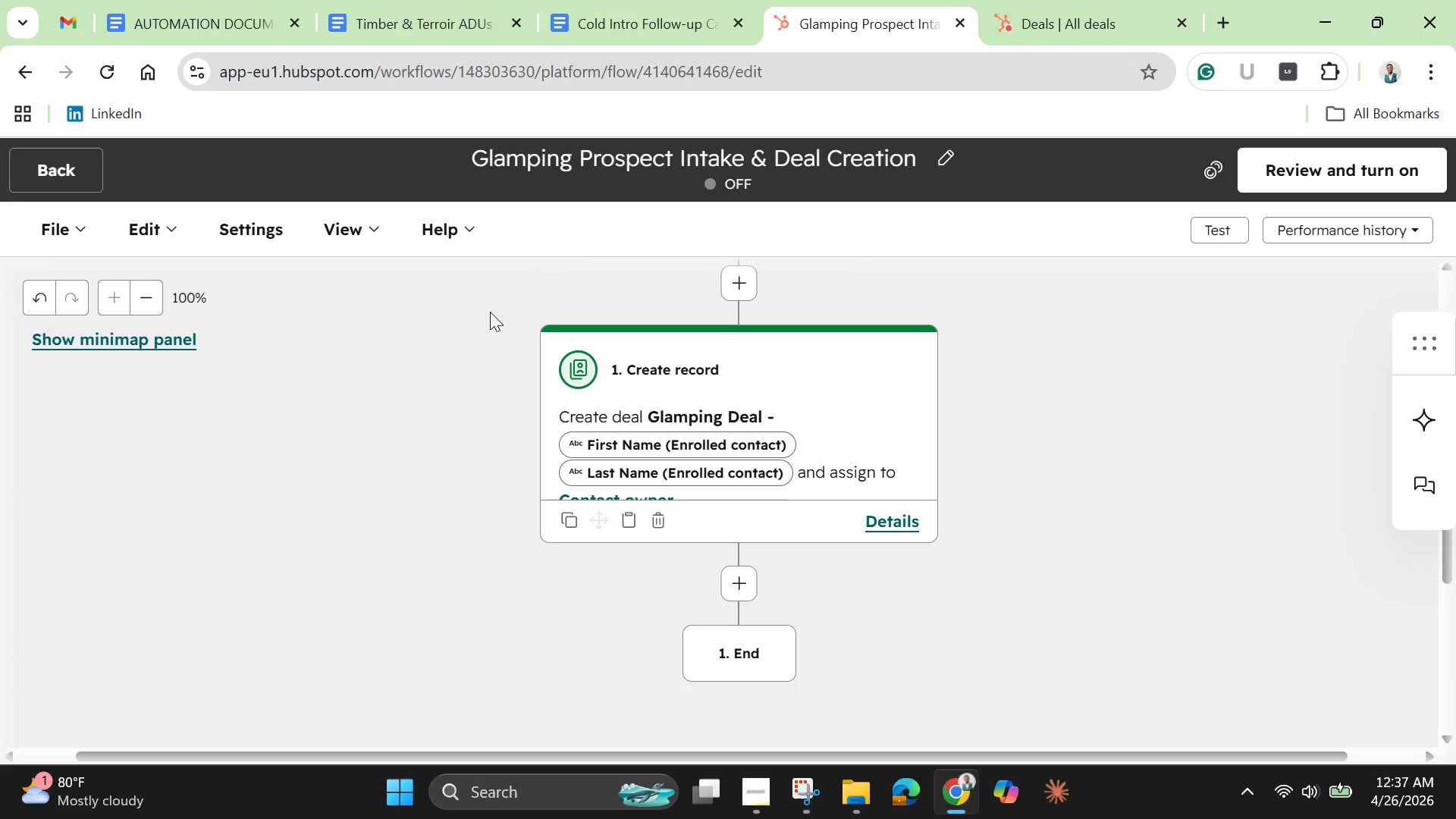 
scroll: coordinate [554, 337], scroll_direction: up, amount: 5.0
 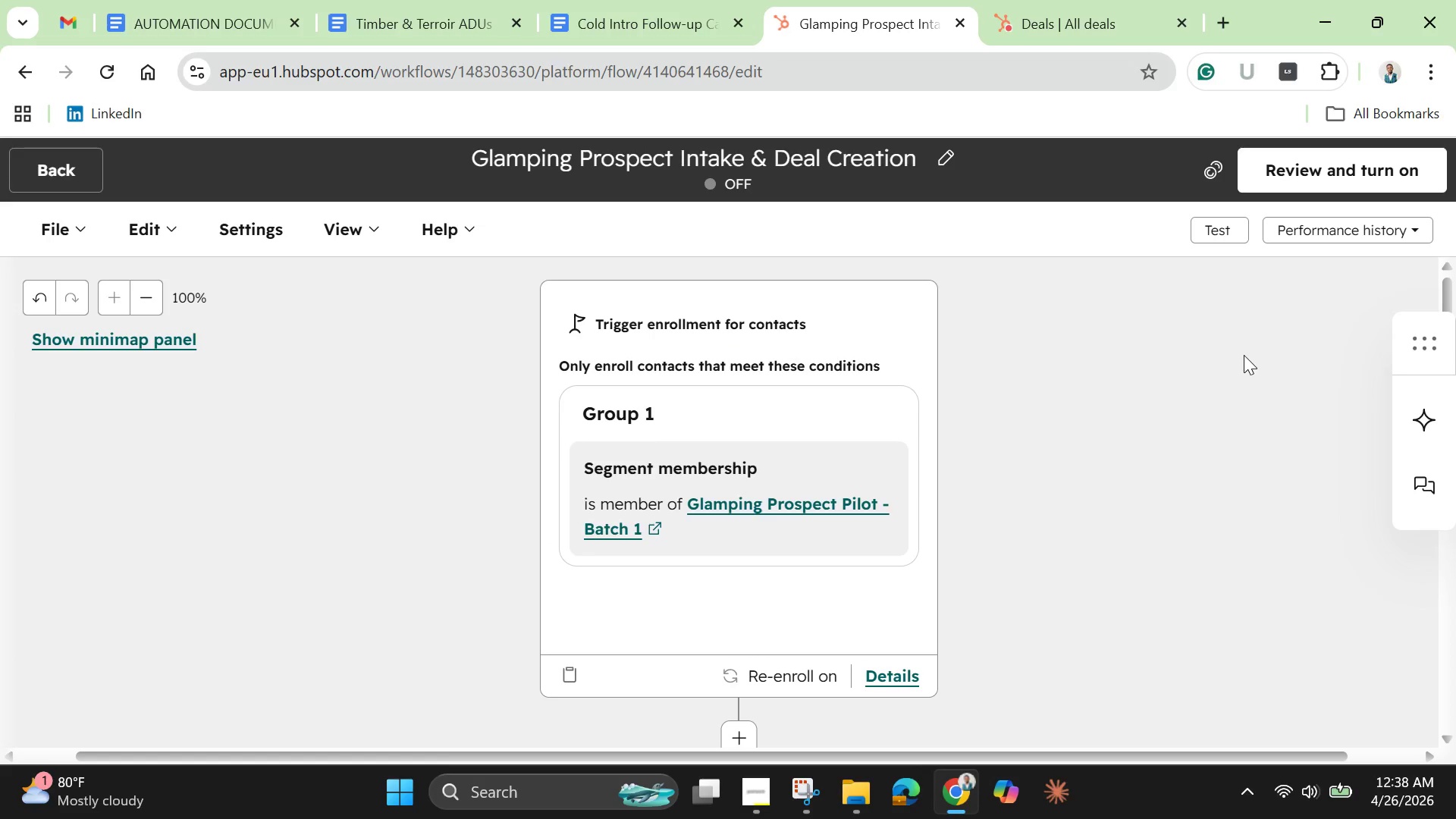 
scroll: coordinate [878, 452], scroll_direction: down, amount: 6.0
 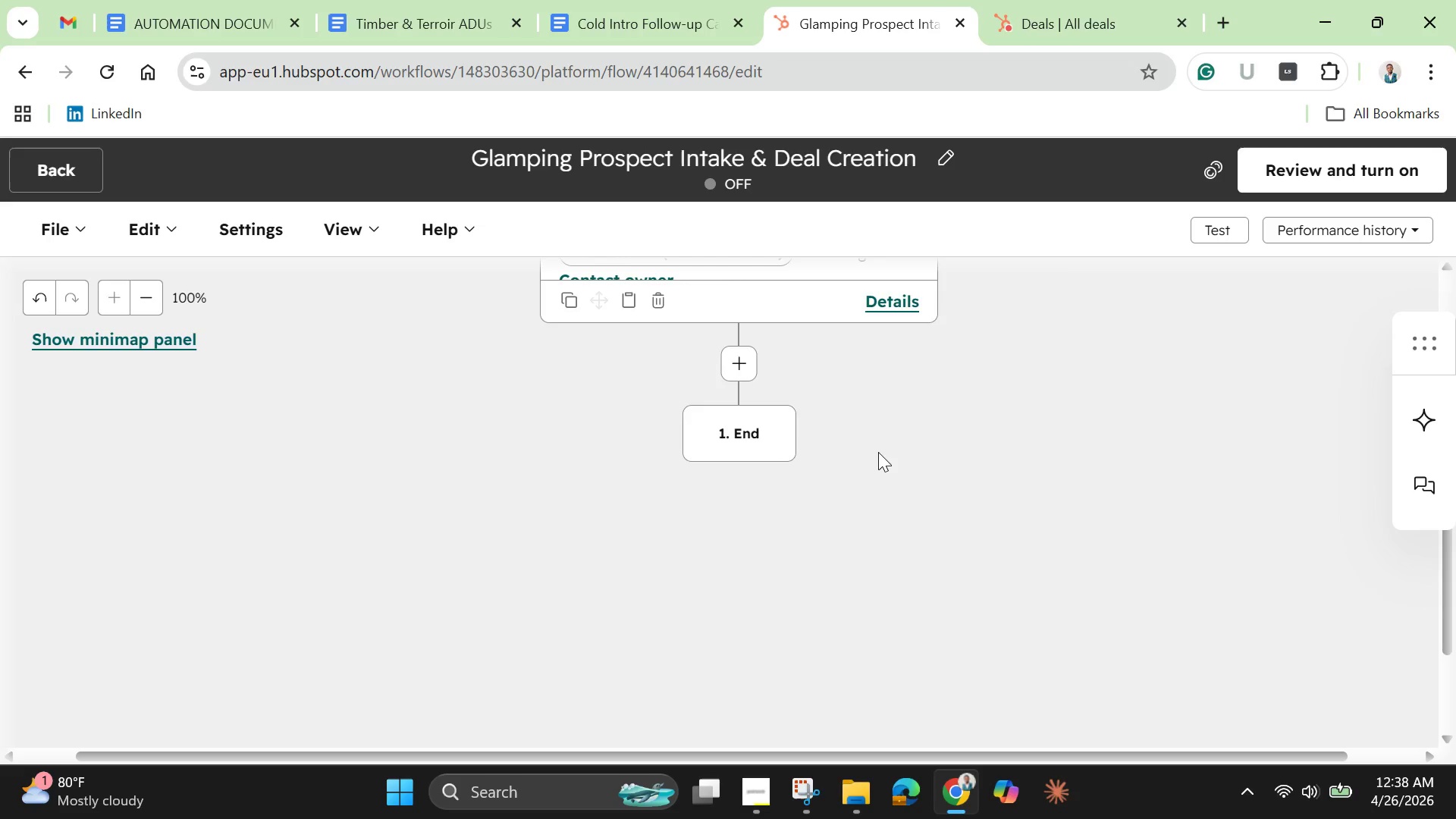 
scroll: coordinate [875, 453], scroll_direction: up, amount: 2.0
 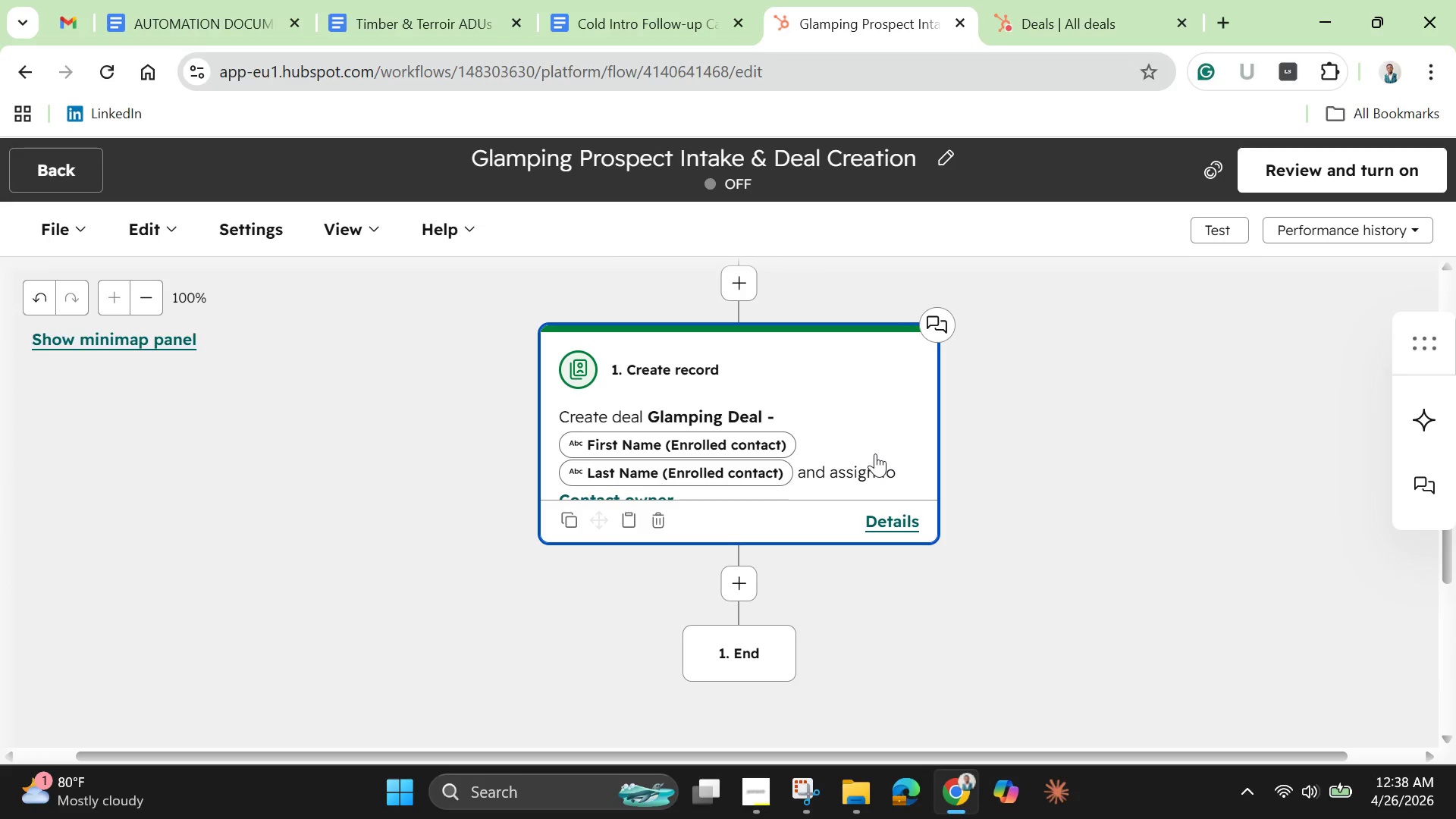 
wait(6.52)
 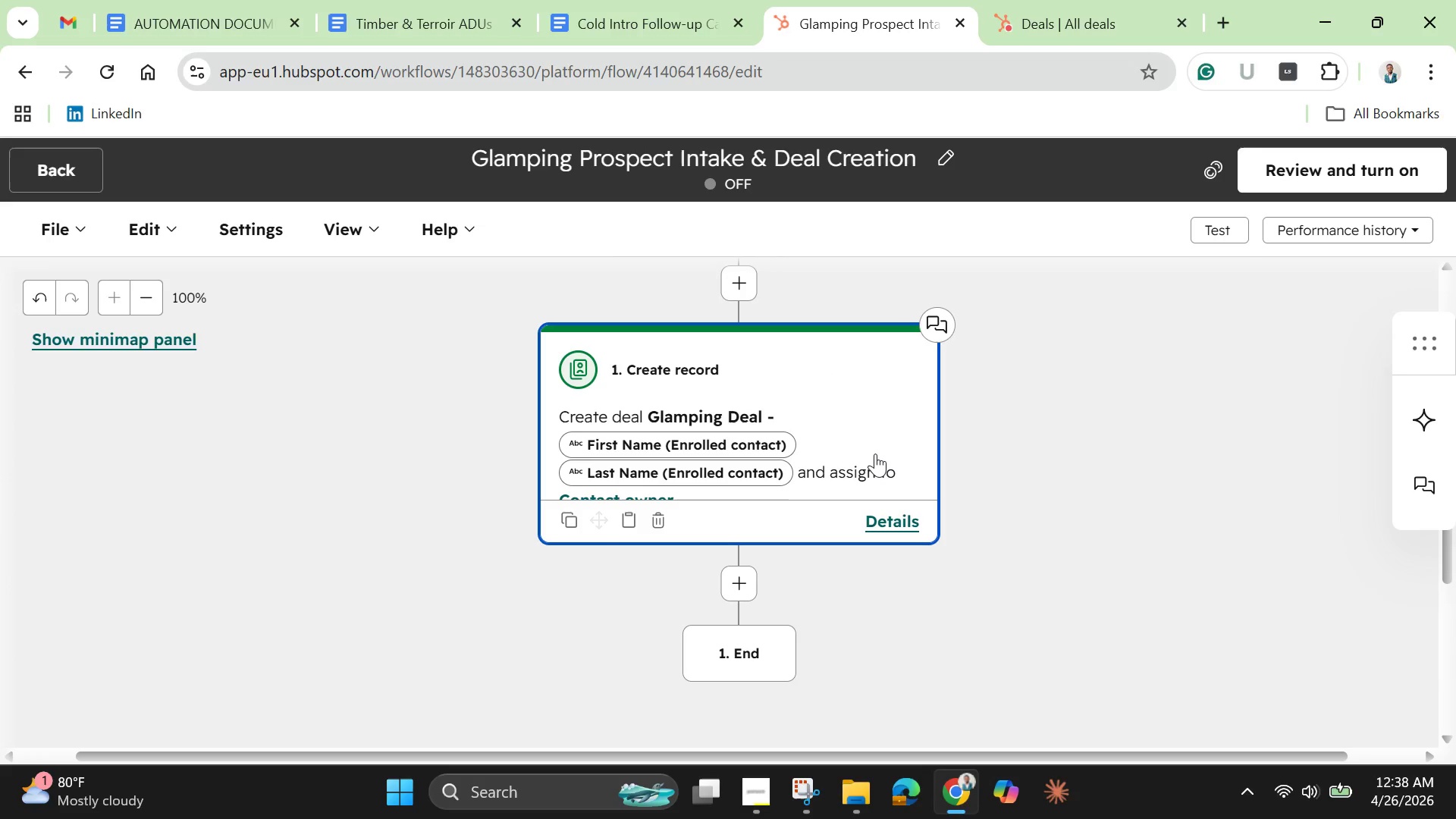 
left_click([745, 588])
 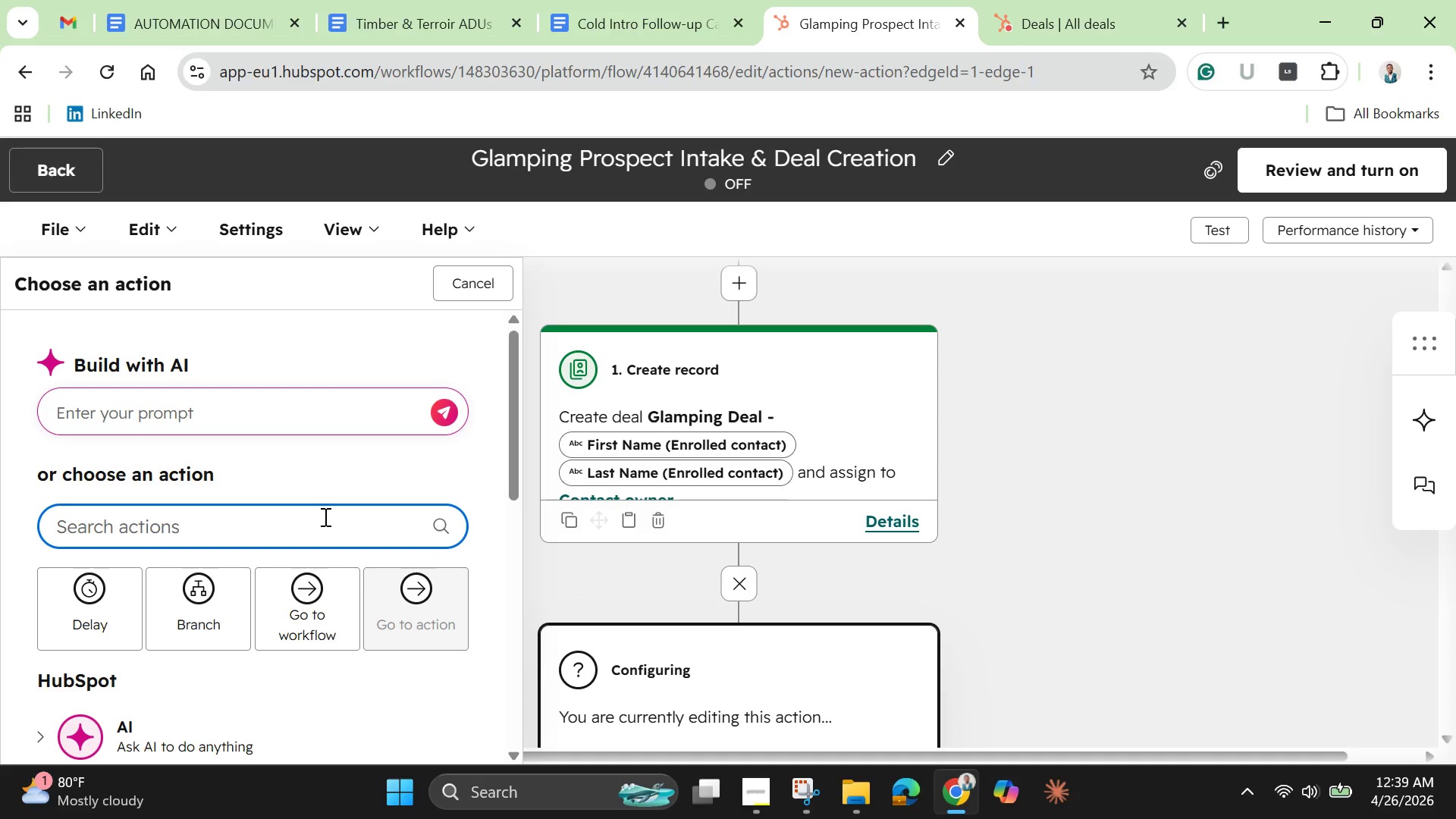 
wait(54.09)
 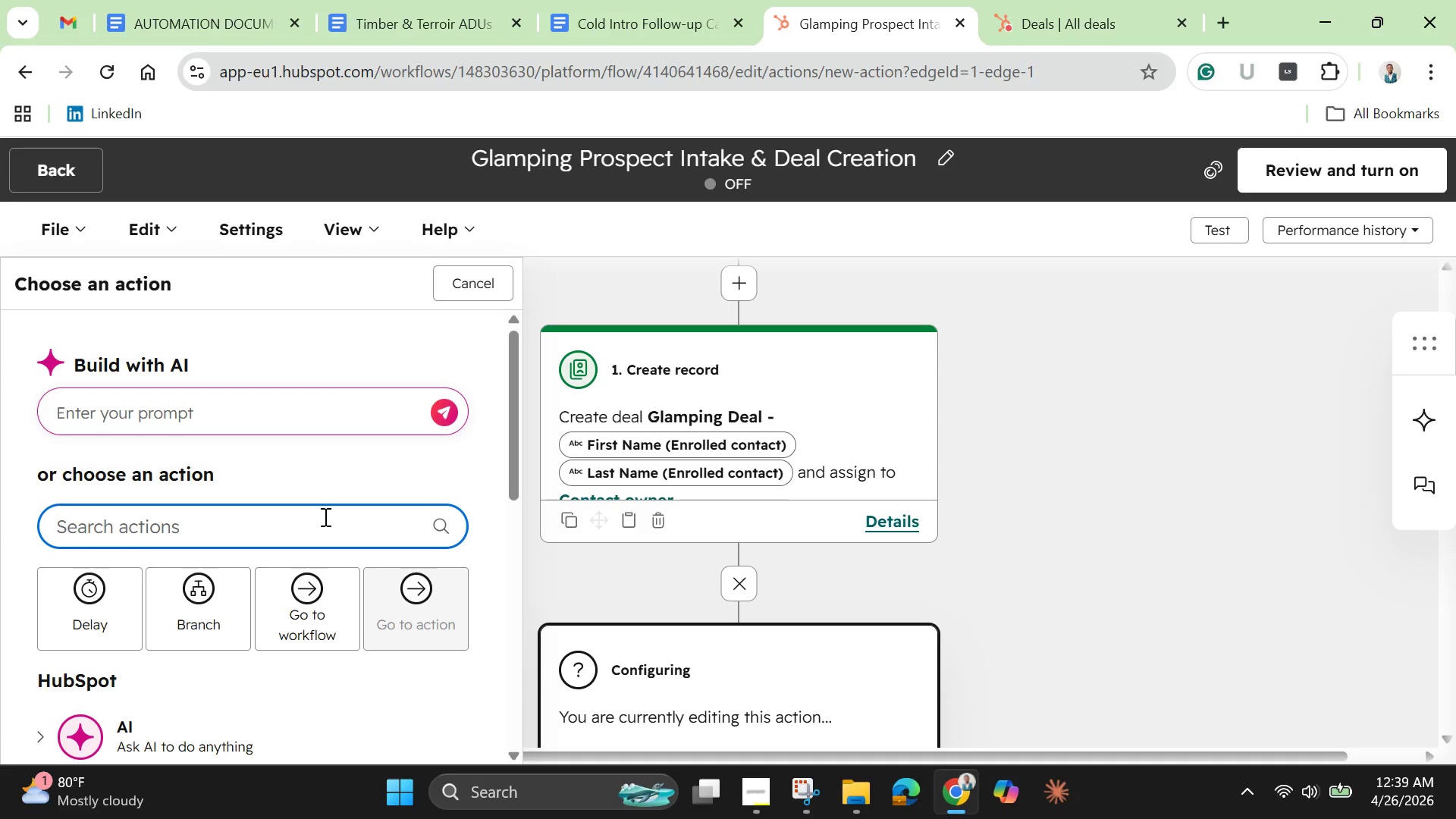 
left_click([825, 441])
 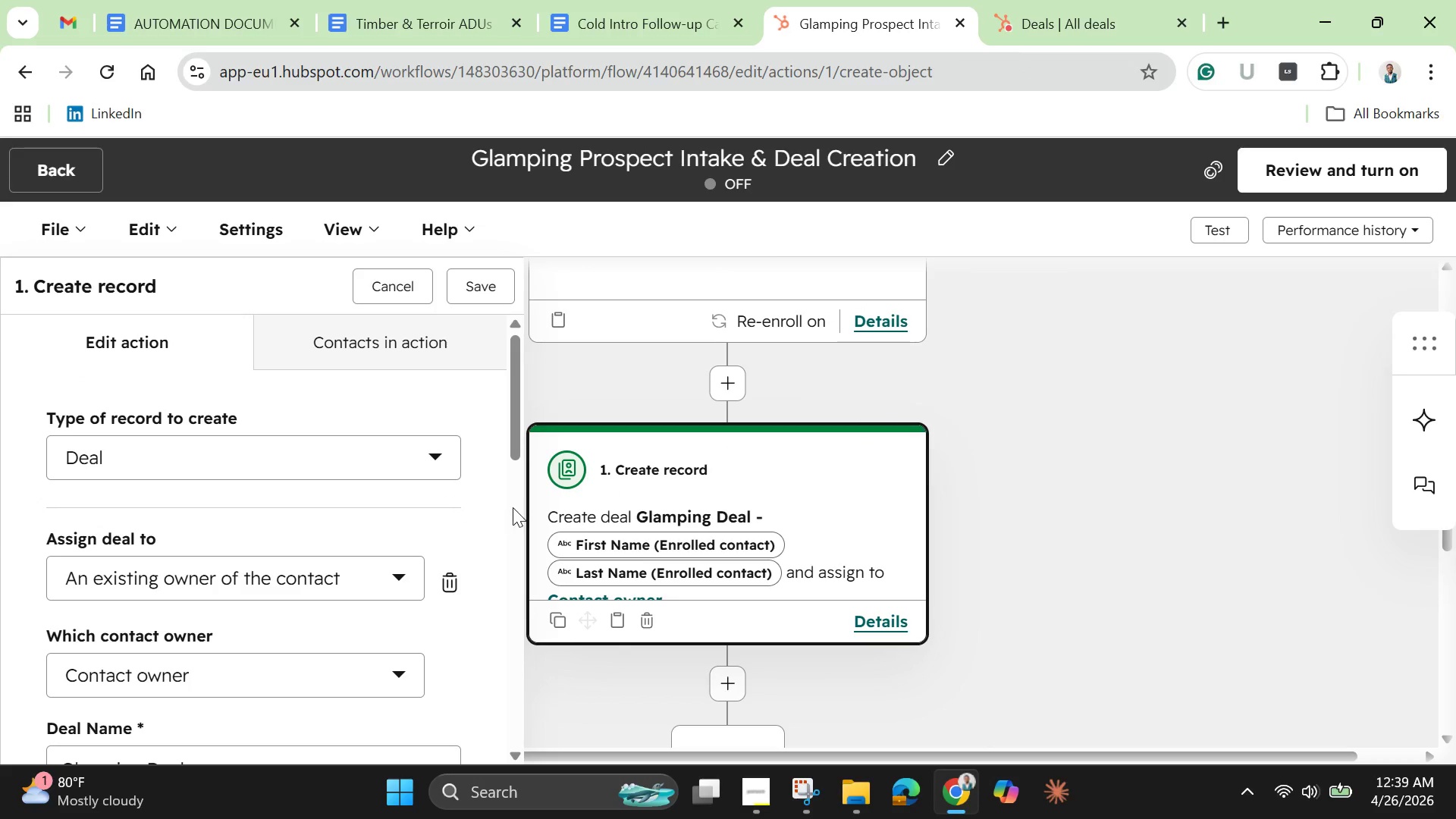 
scroll: coordinate [466, 551], scroll_direction: down, amount: 2.0
 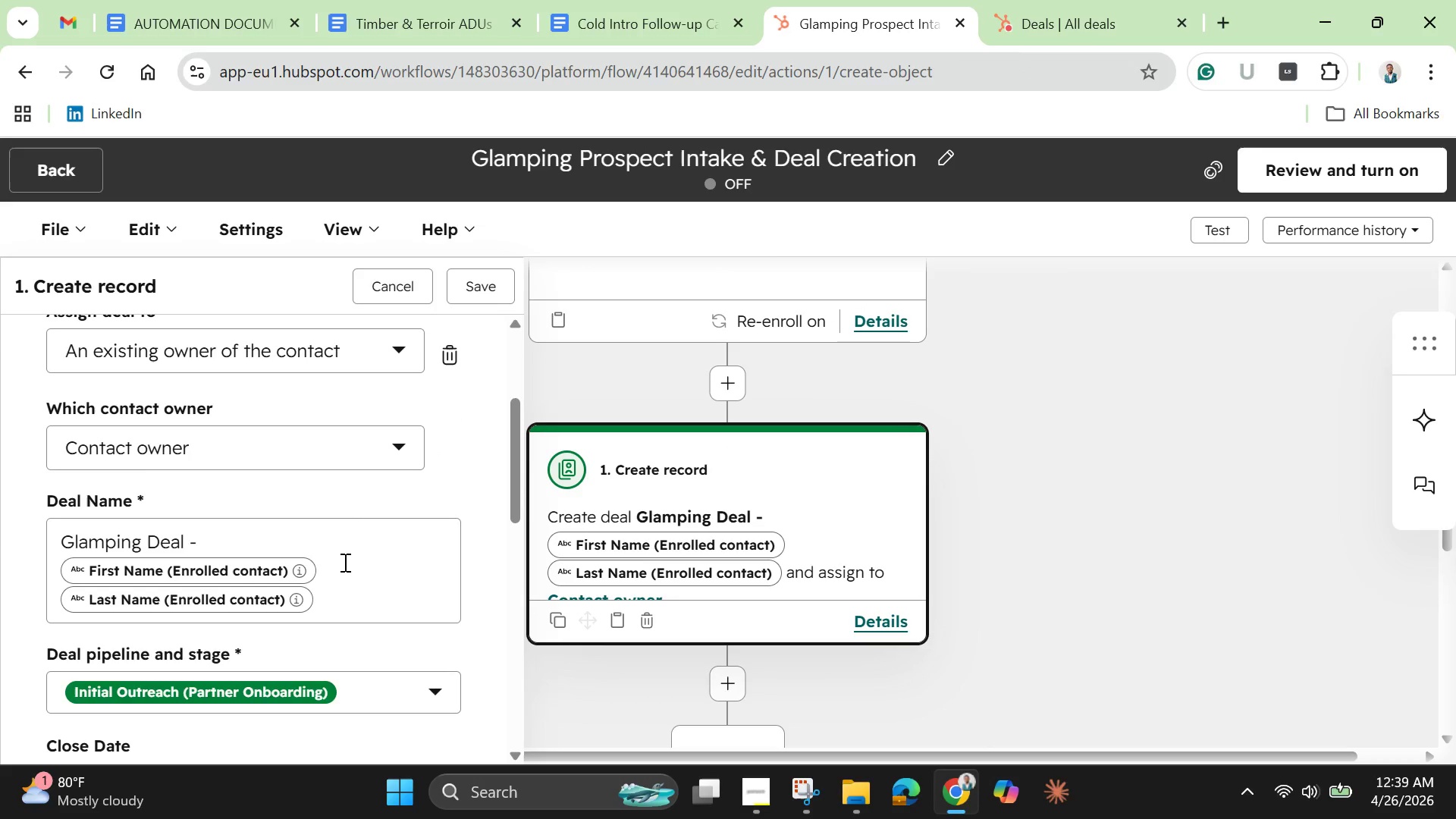 
left_click([342, 557])
 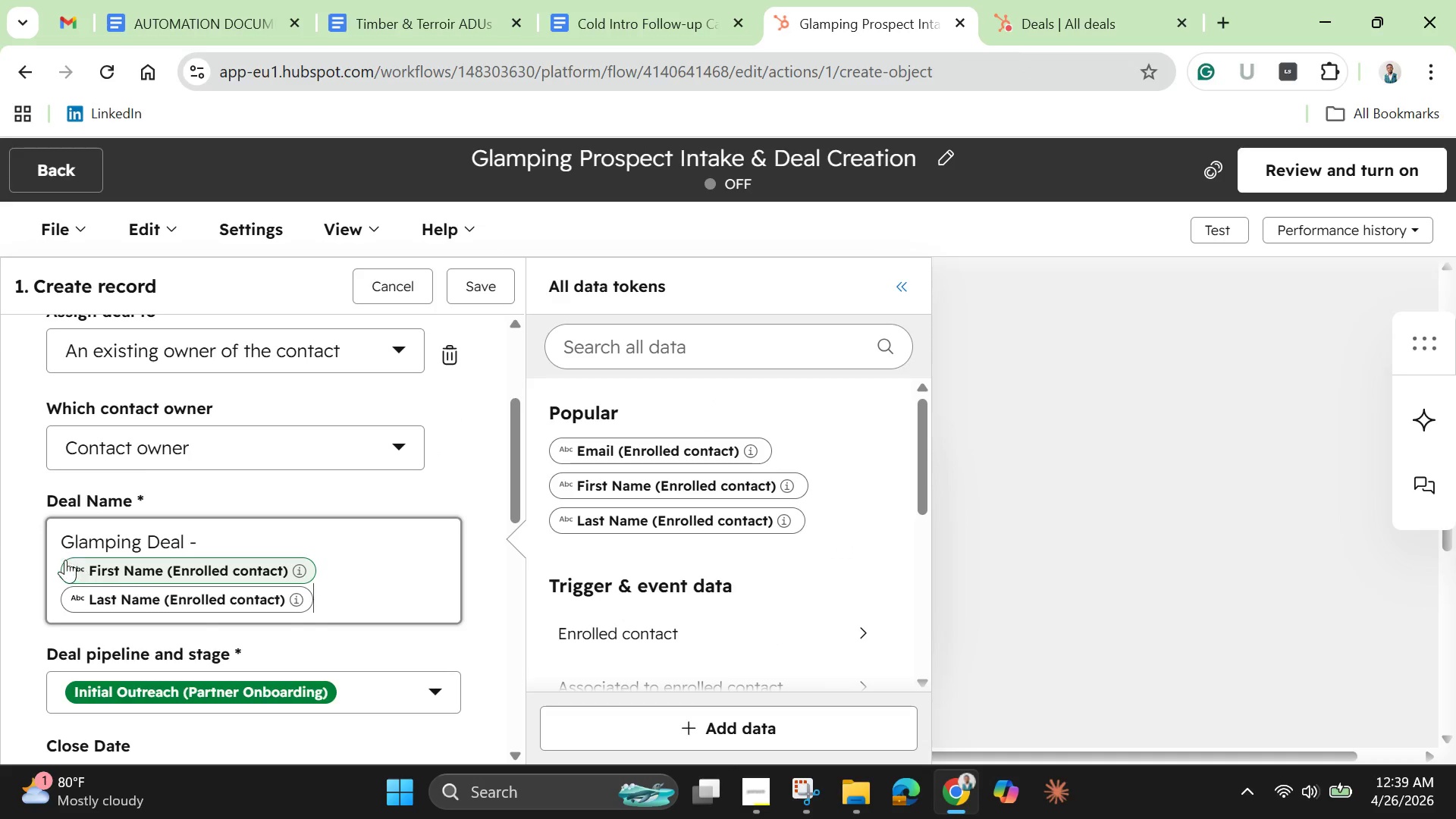 
left_click([325, 566])
 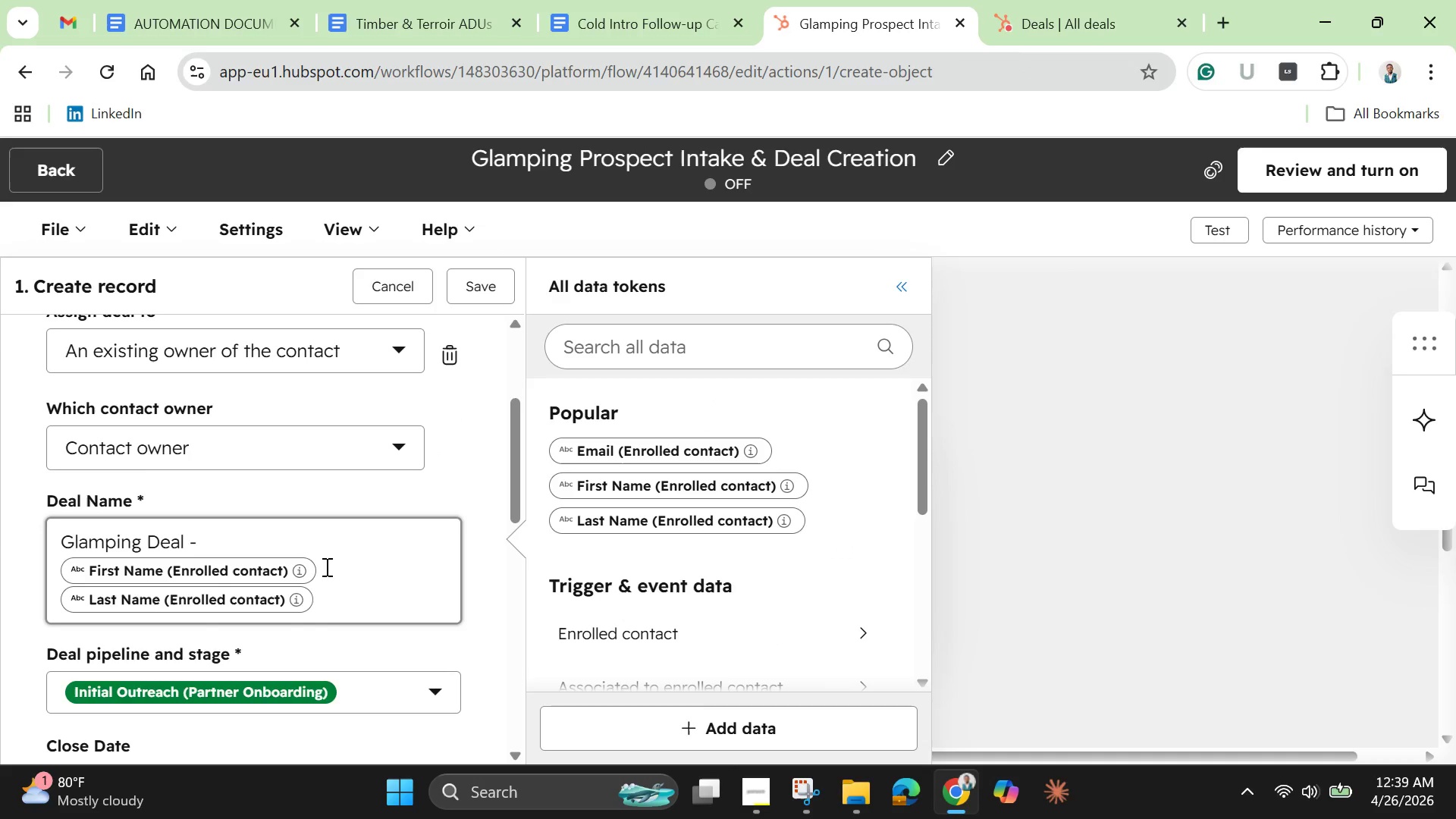 
key(ArrowUp)
 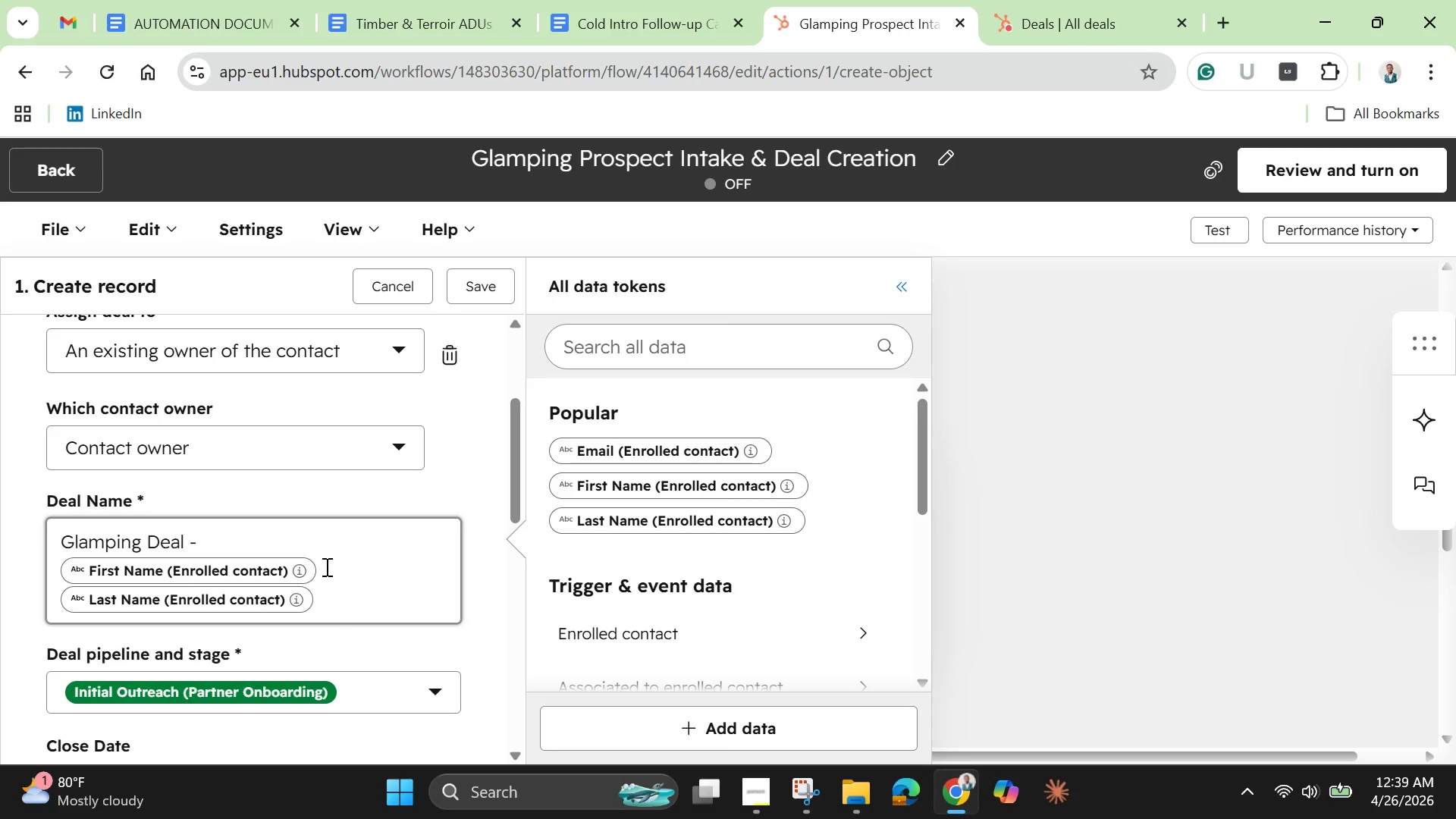 
key(Space)
 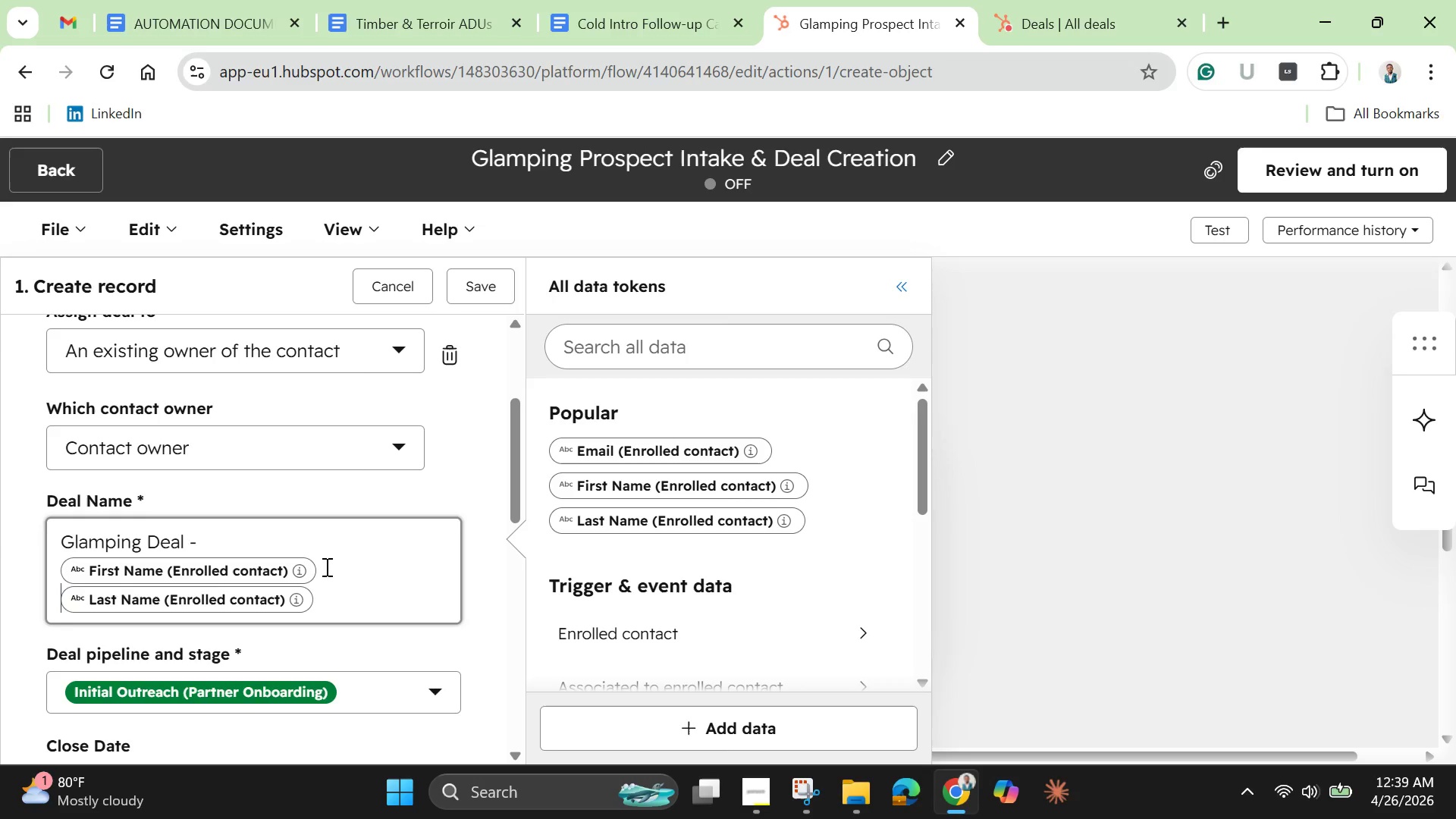 
key(Space)
 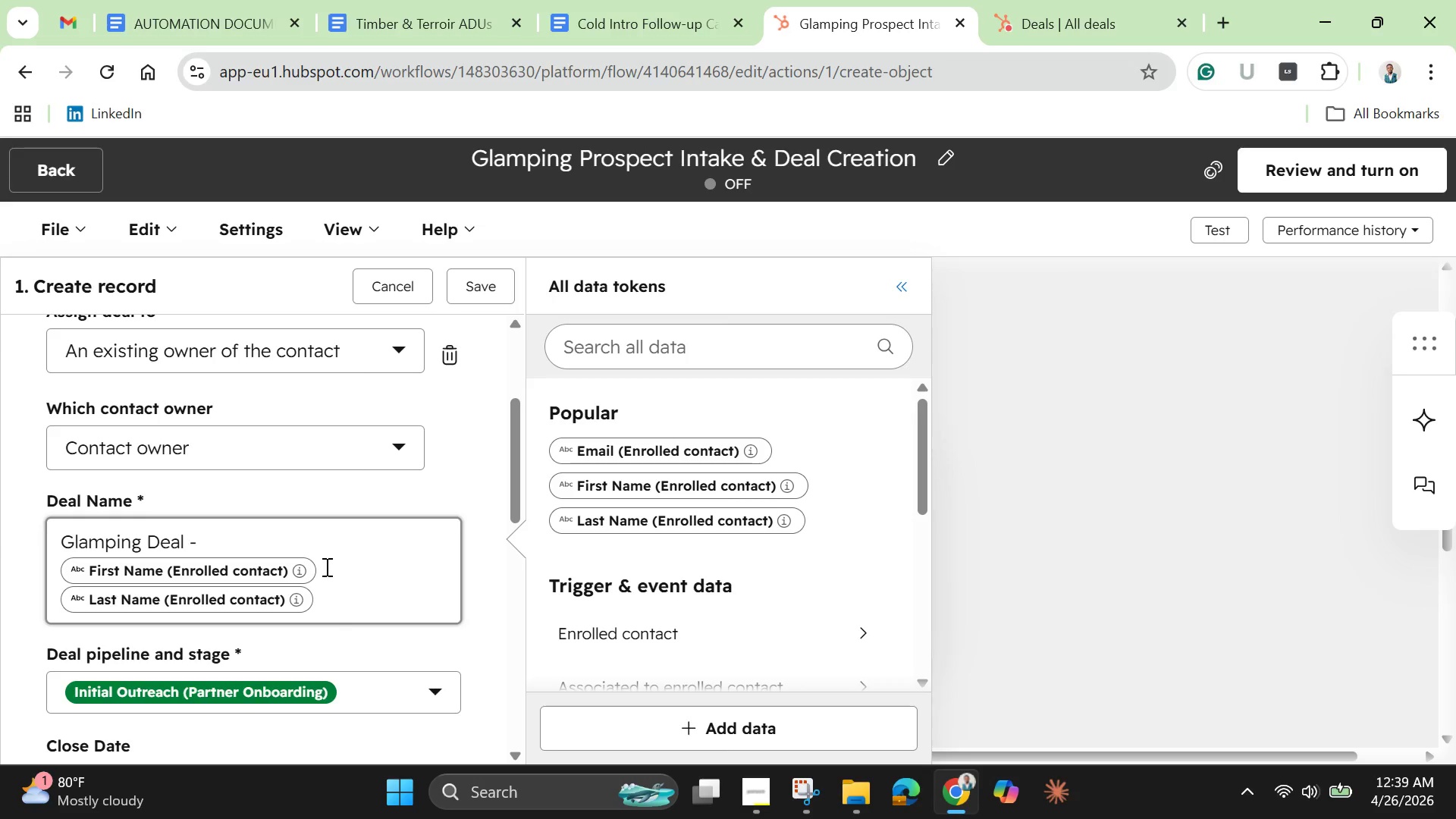 
key(Enter)
 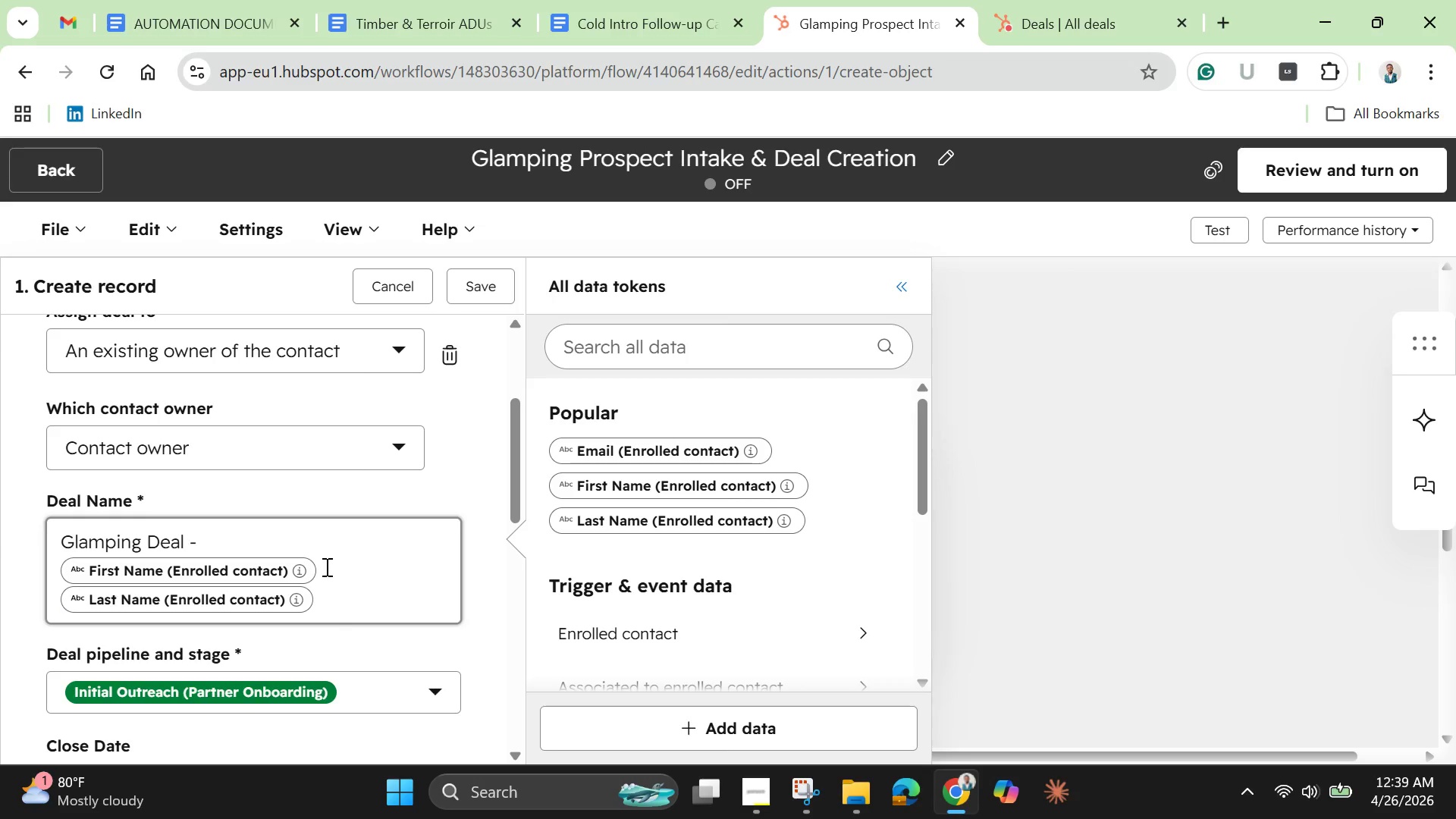 
key(Shift+Enter)
 